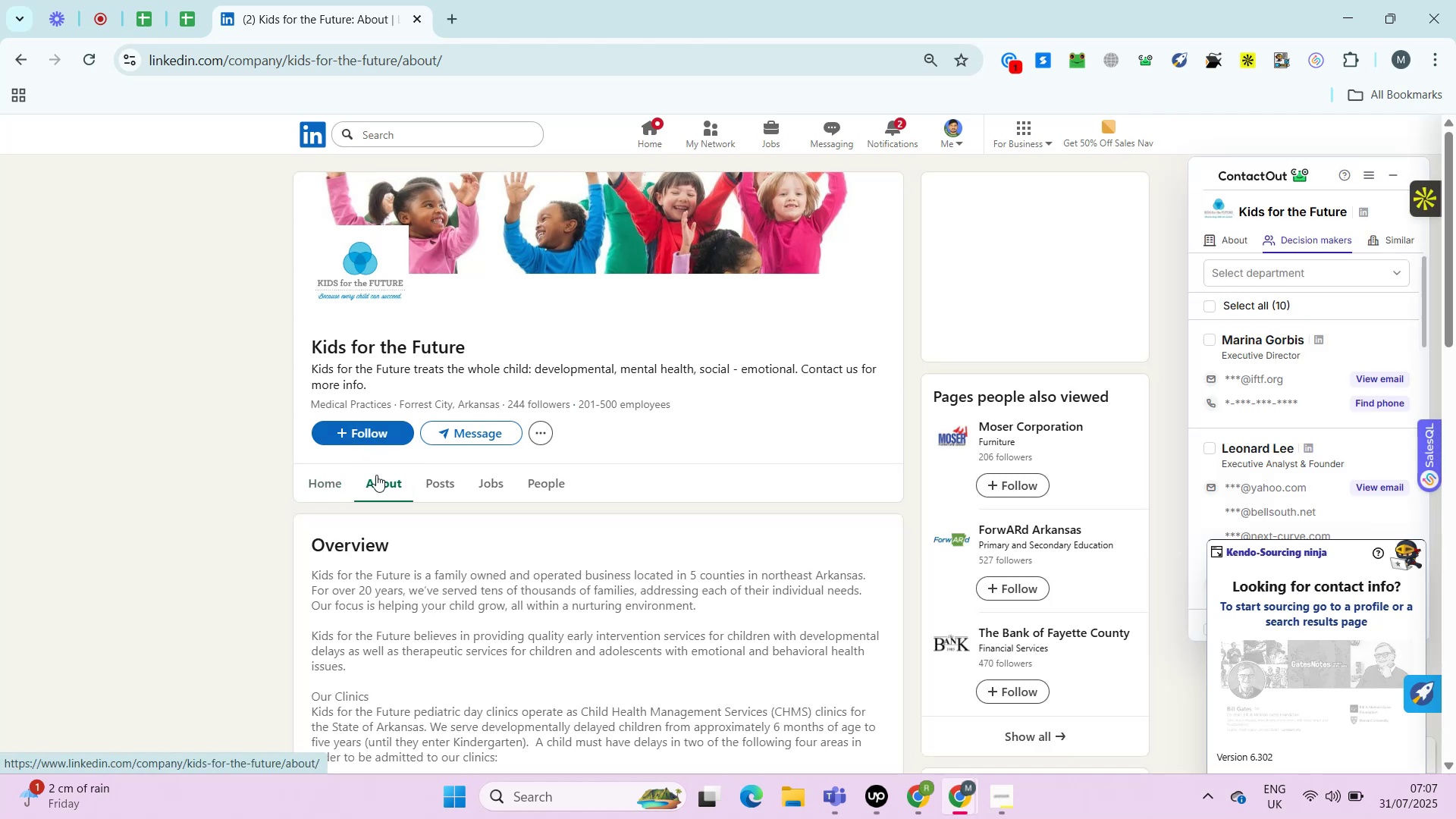 
wait(10.4)
 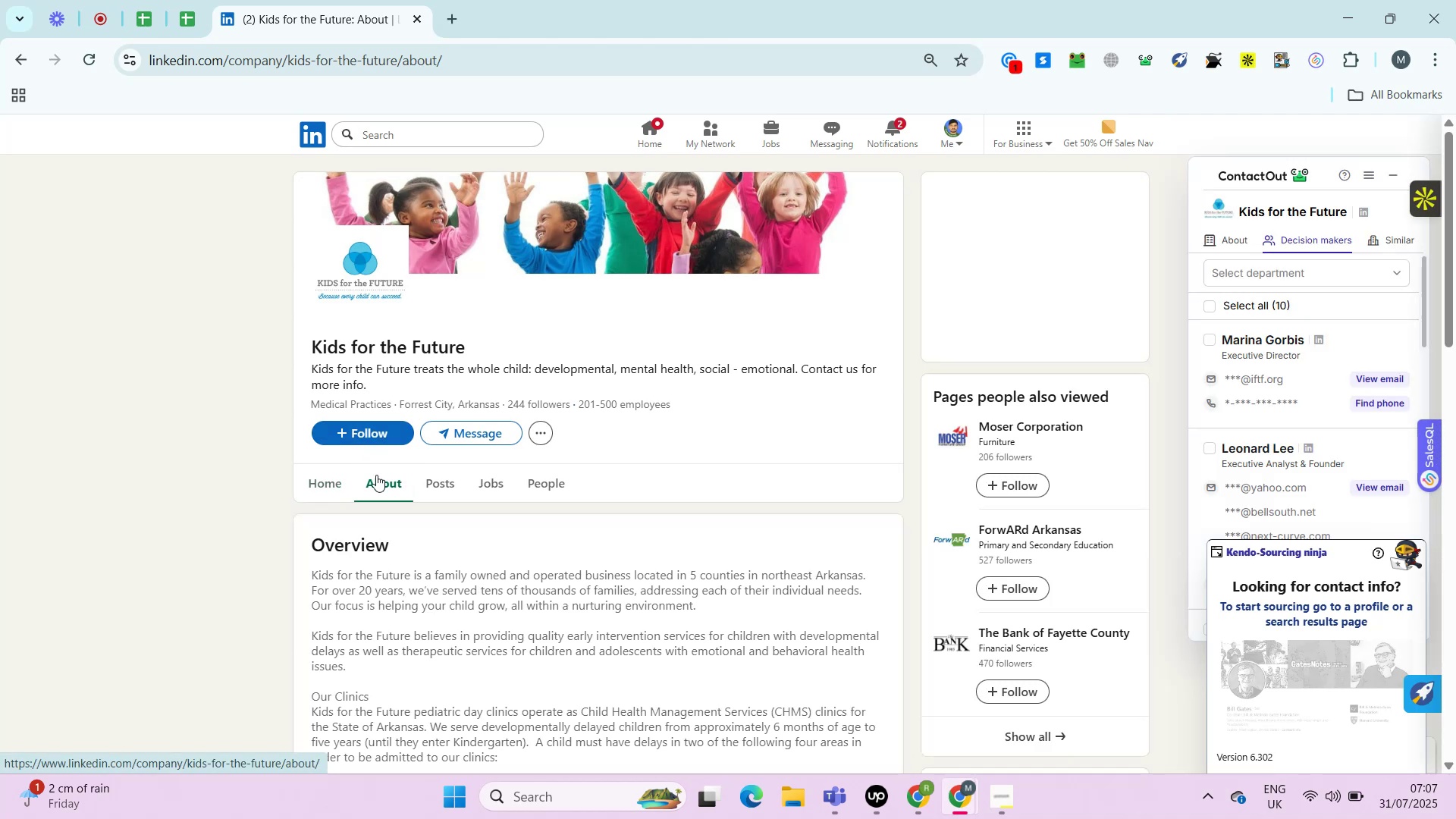 
right_click([428, 454])
 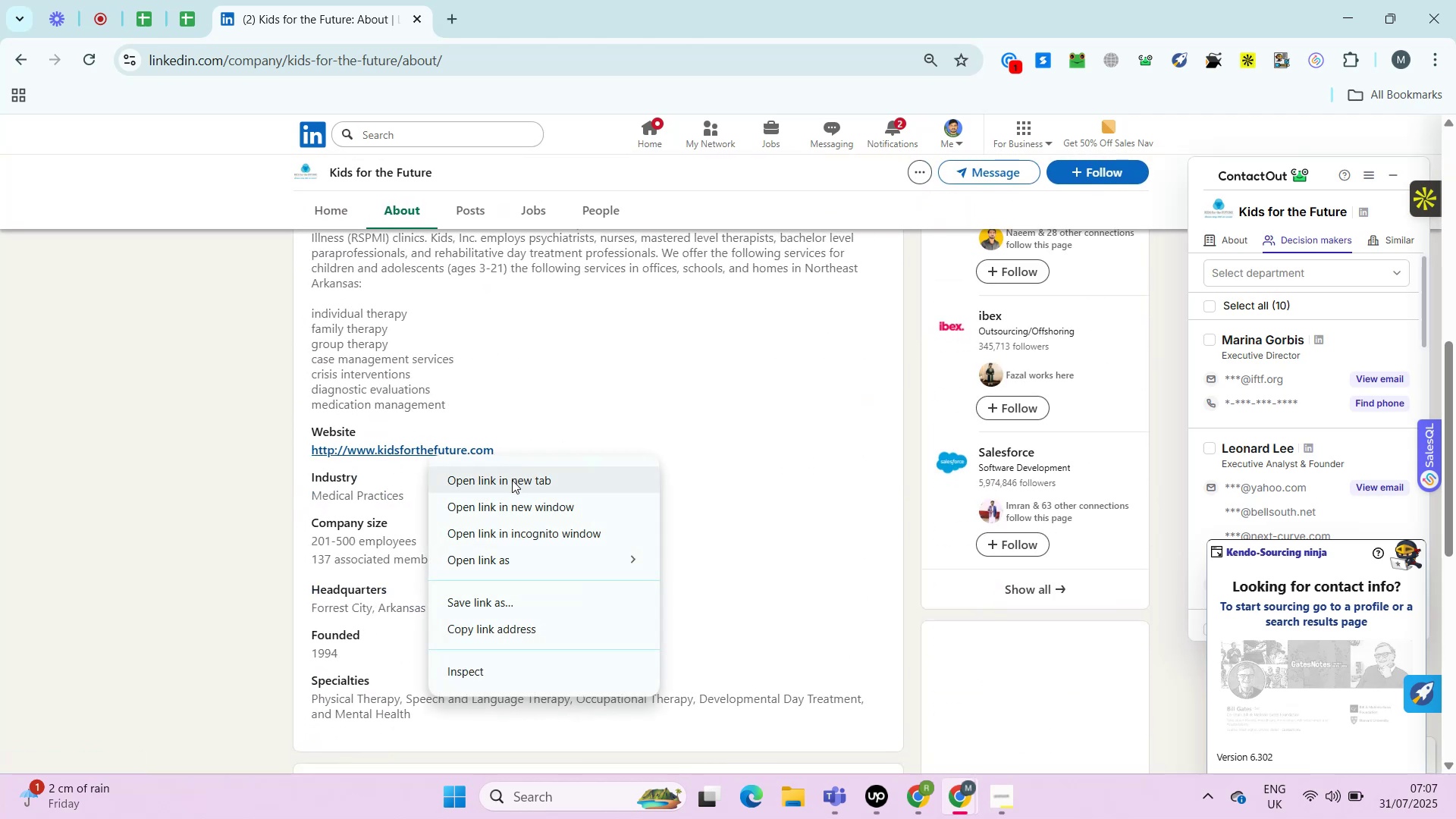 
left_click([512, 480])
 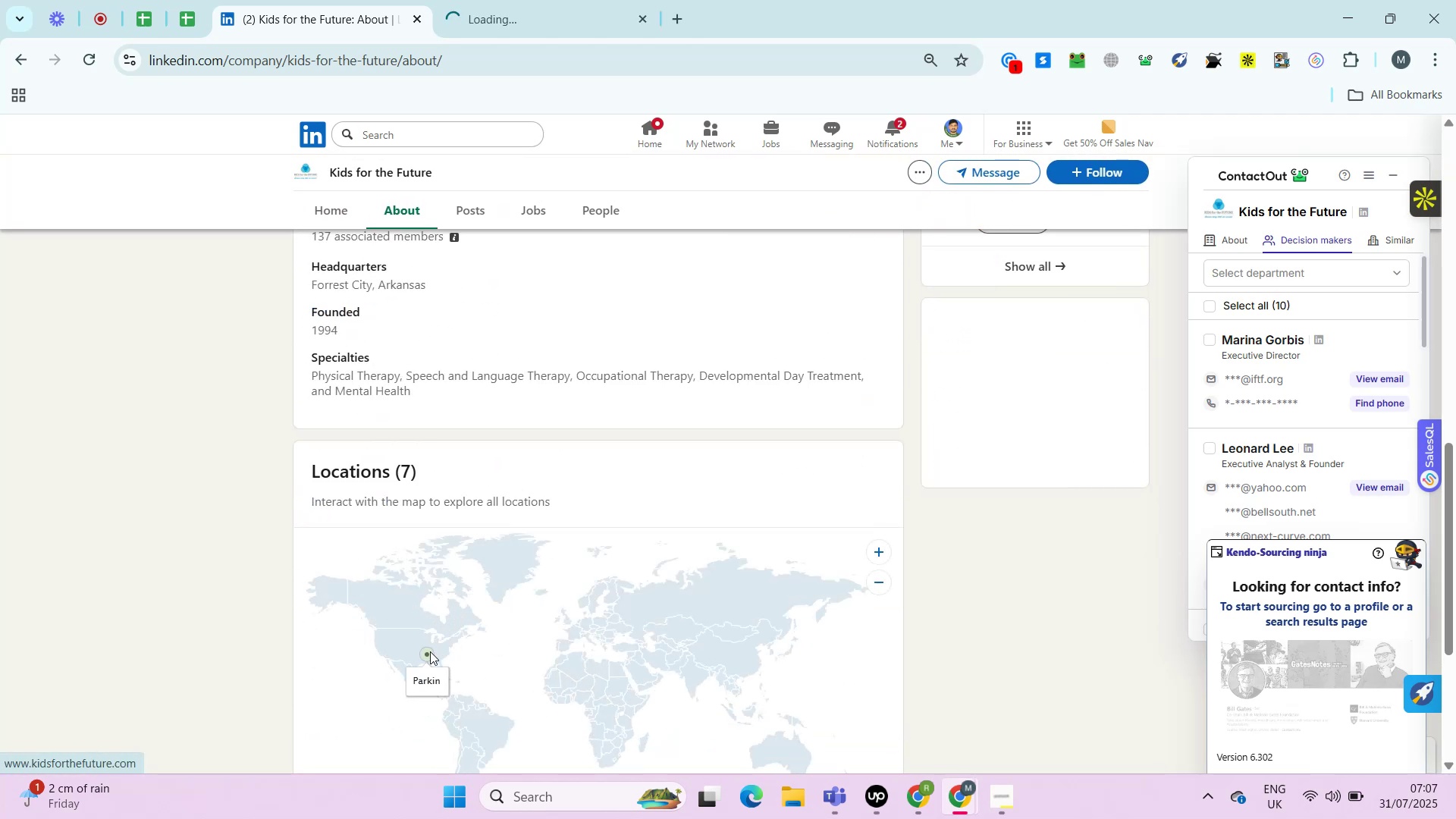 
left_click([427, 650])
 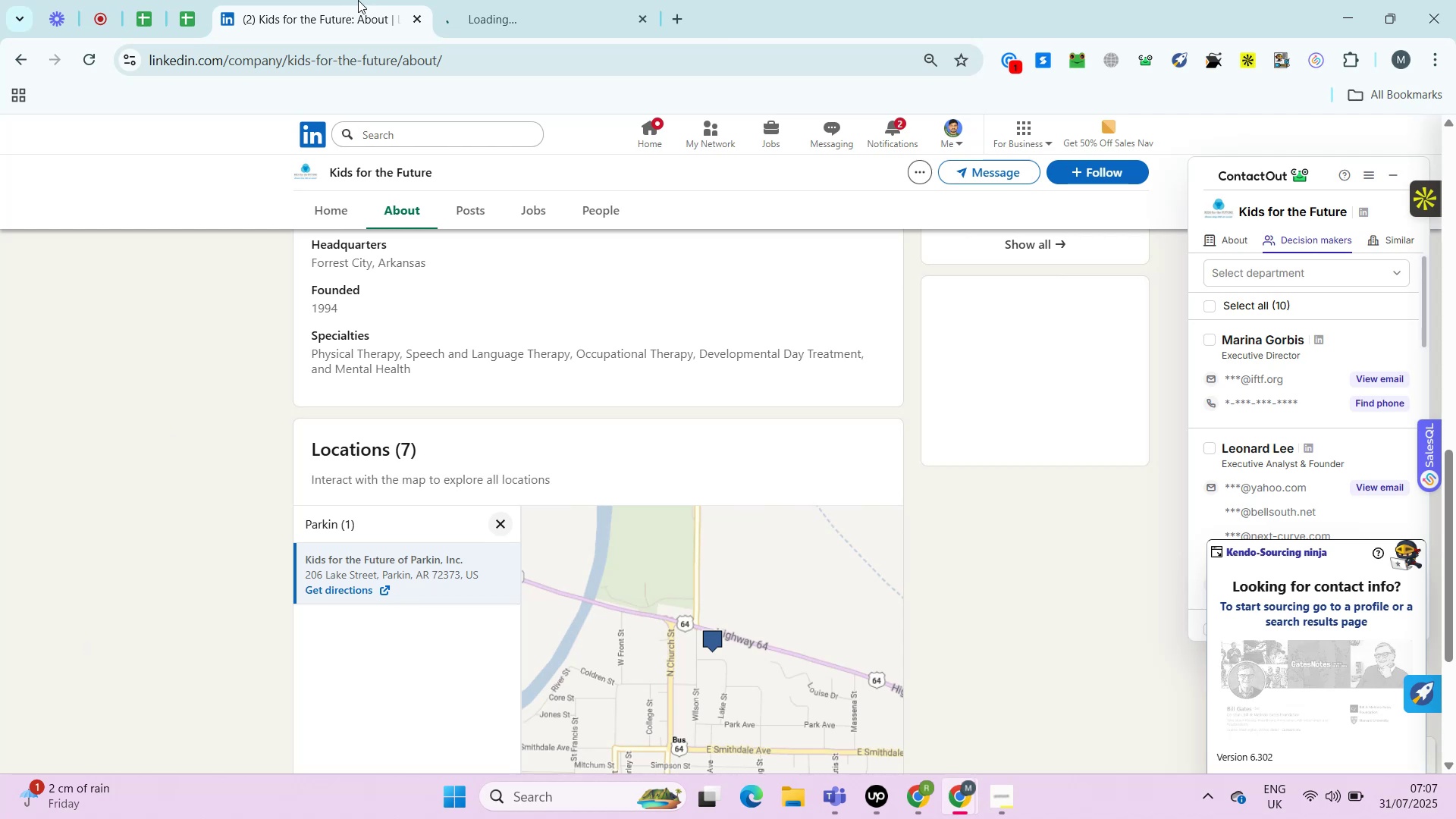 
wait(17.52)
 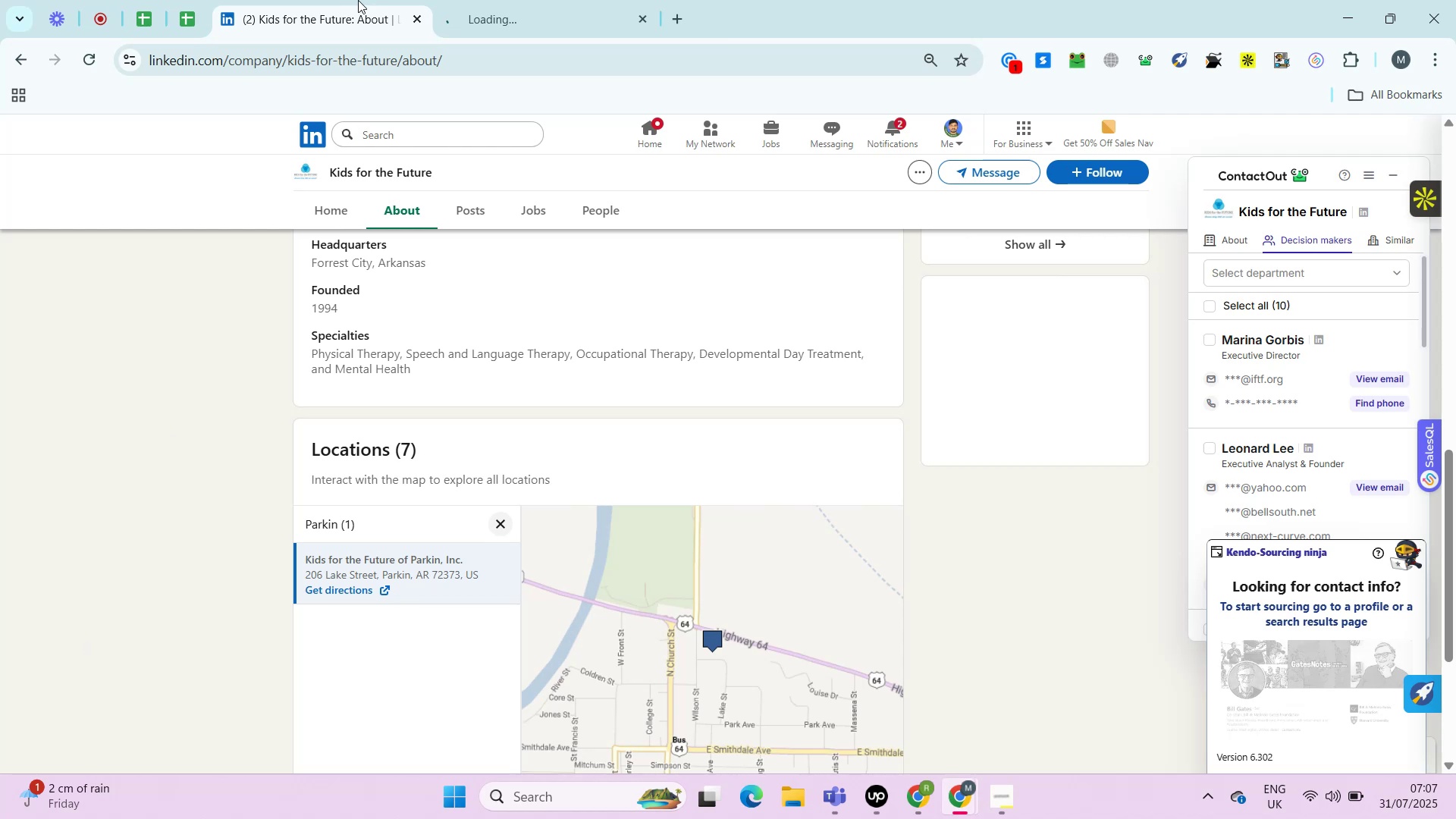 
left_click([486, 0])
 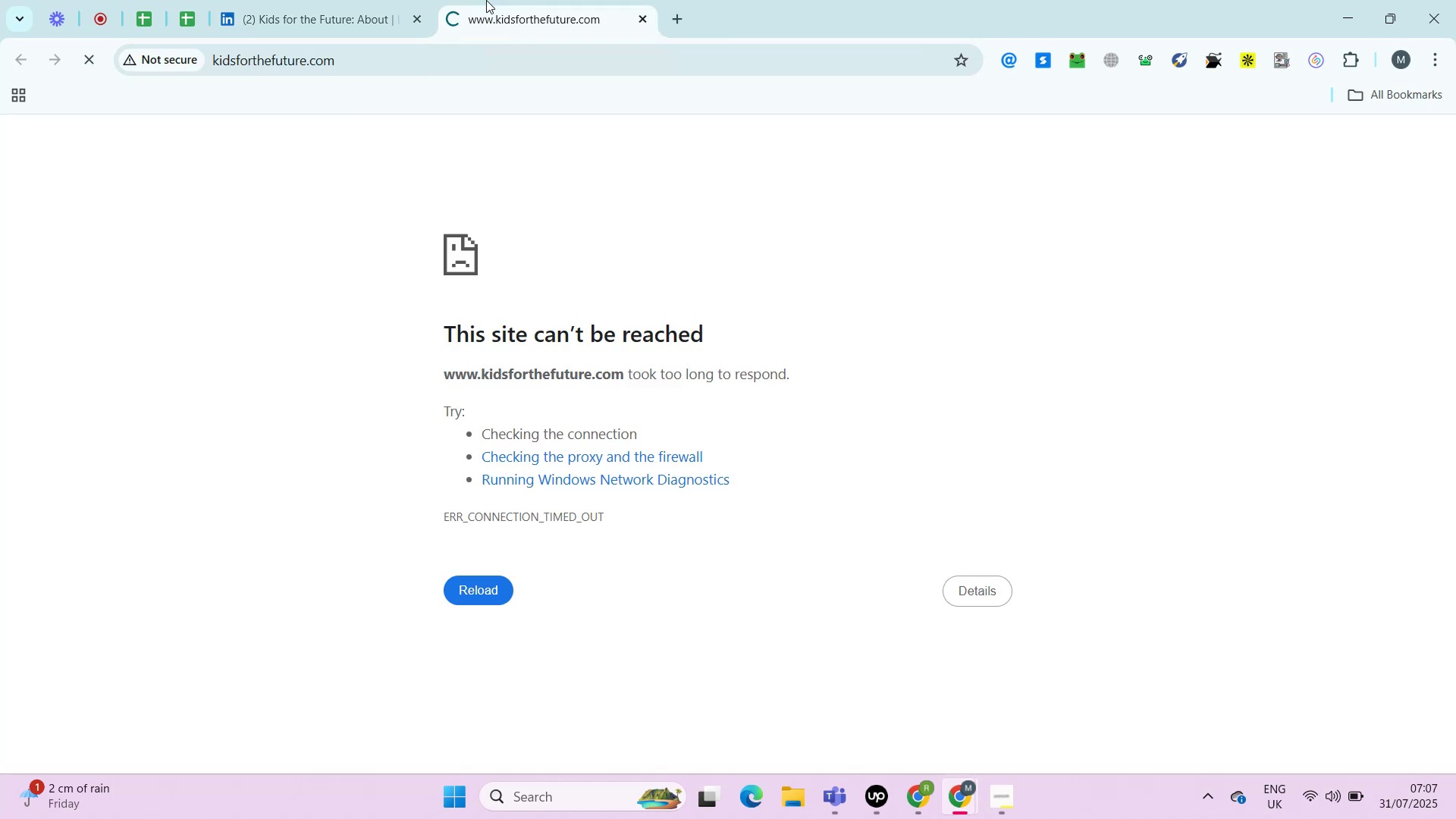 
wait(8.7)
 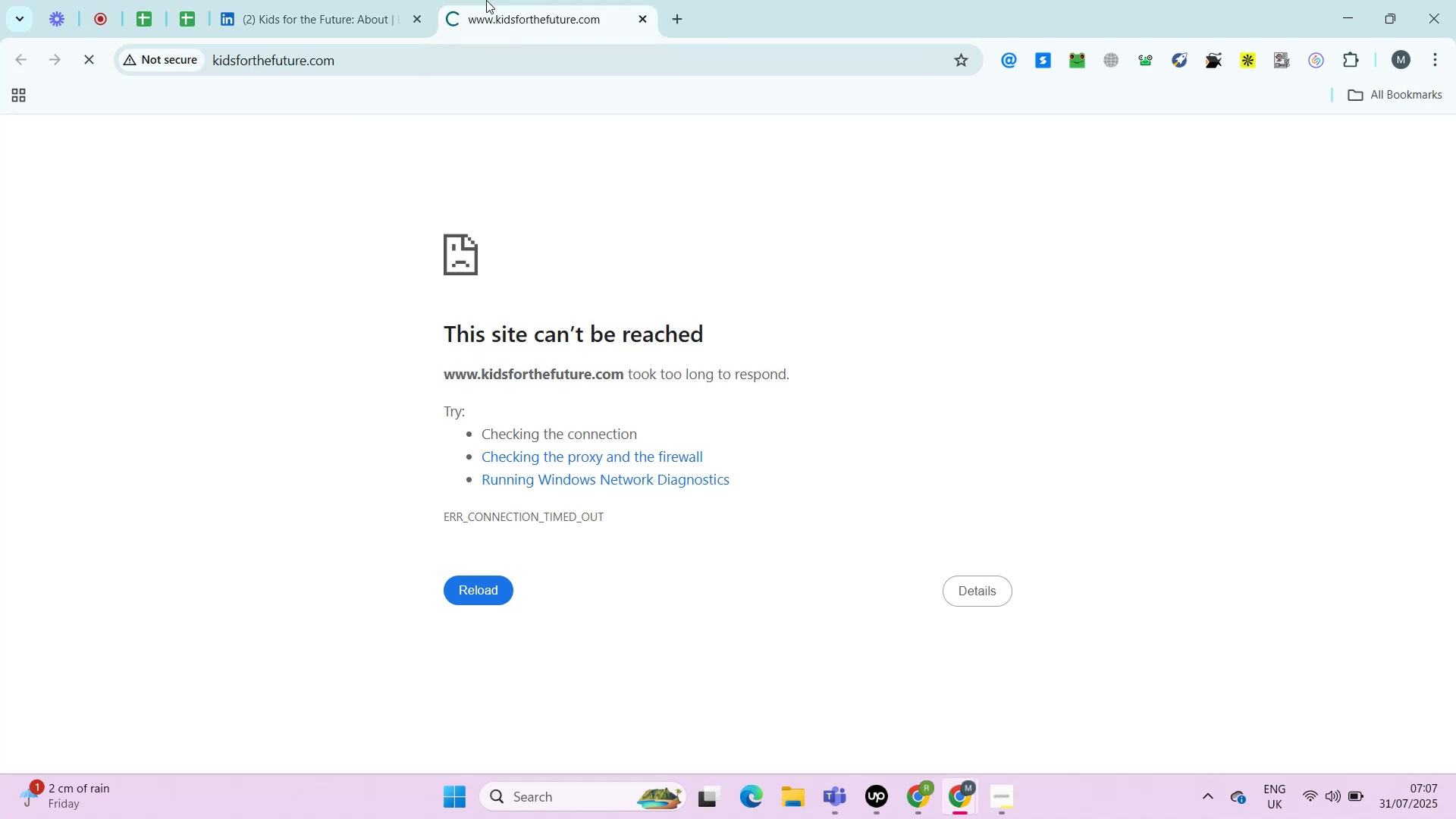 
left_click([86, 70])
 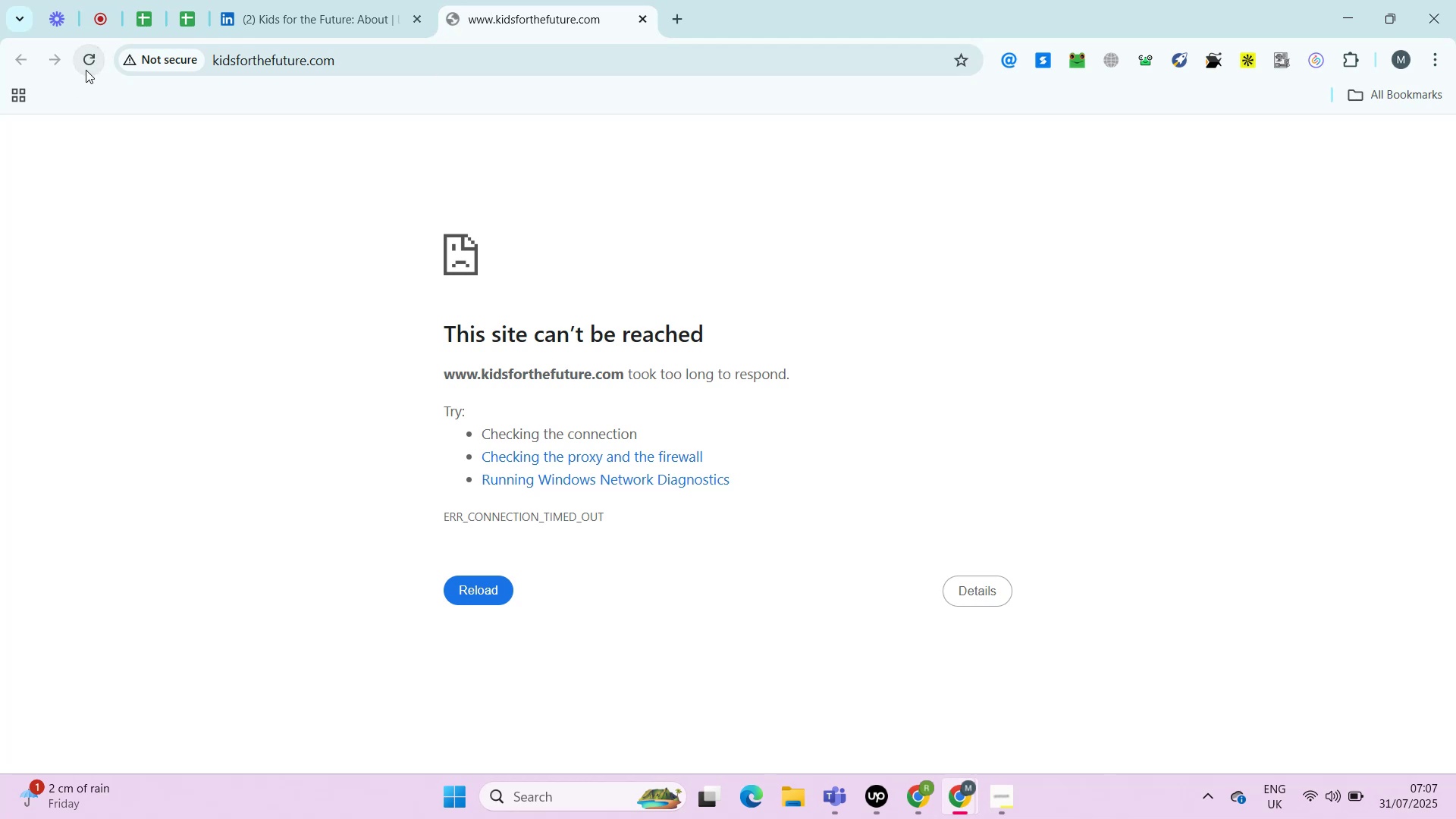 
left_click([86, 70])
 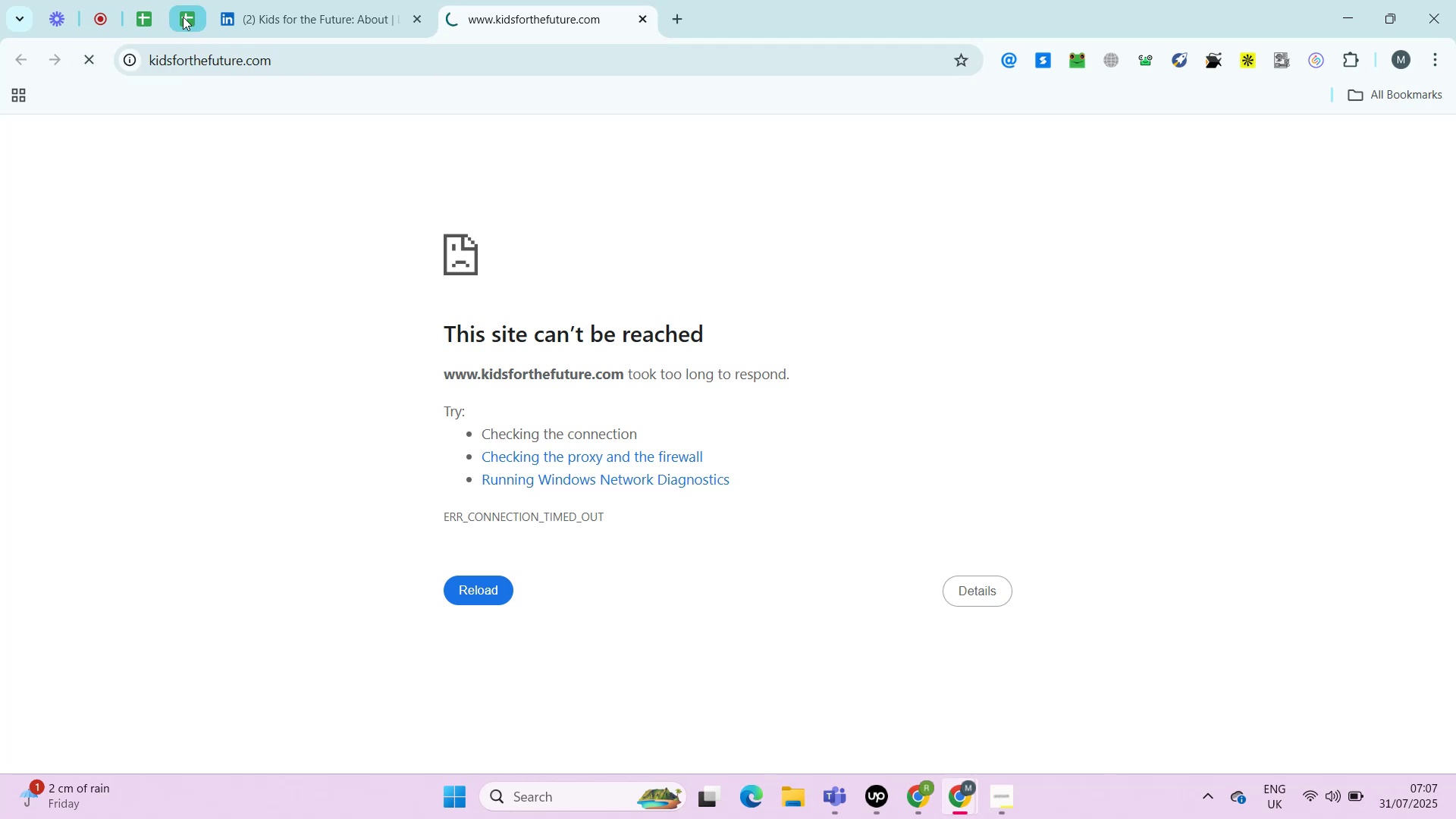 
left_click([183, 17])
 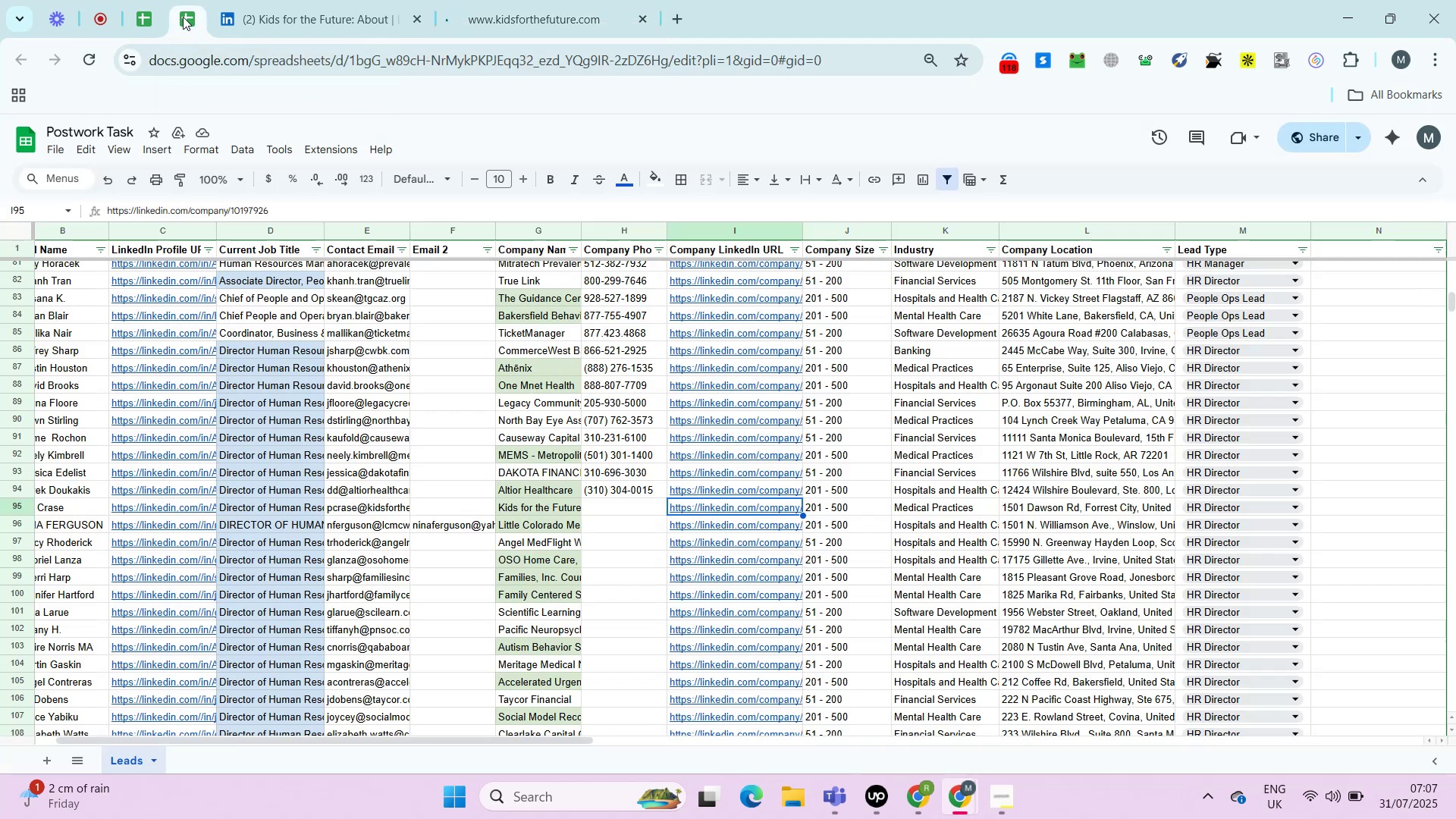 
key(ArrowLeft)
 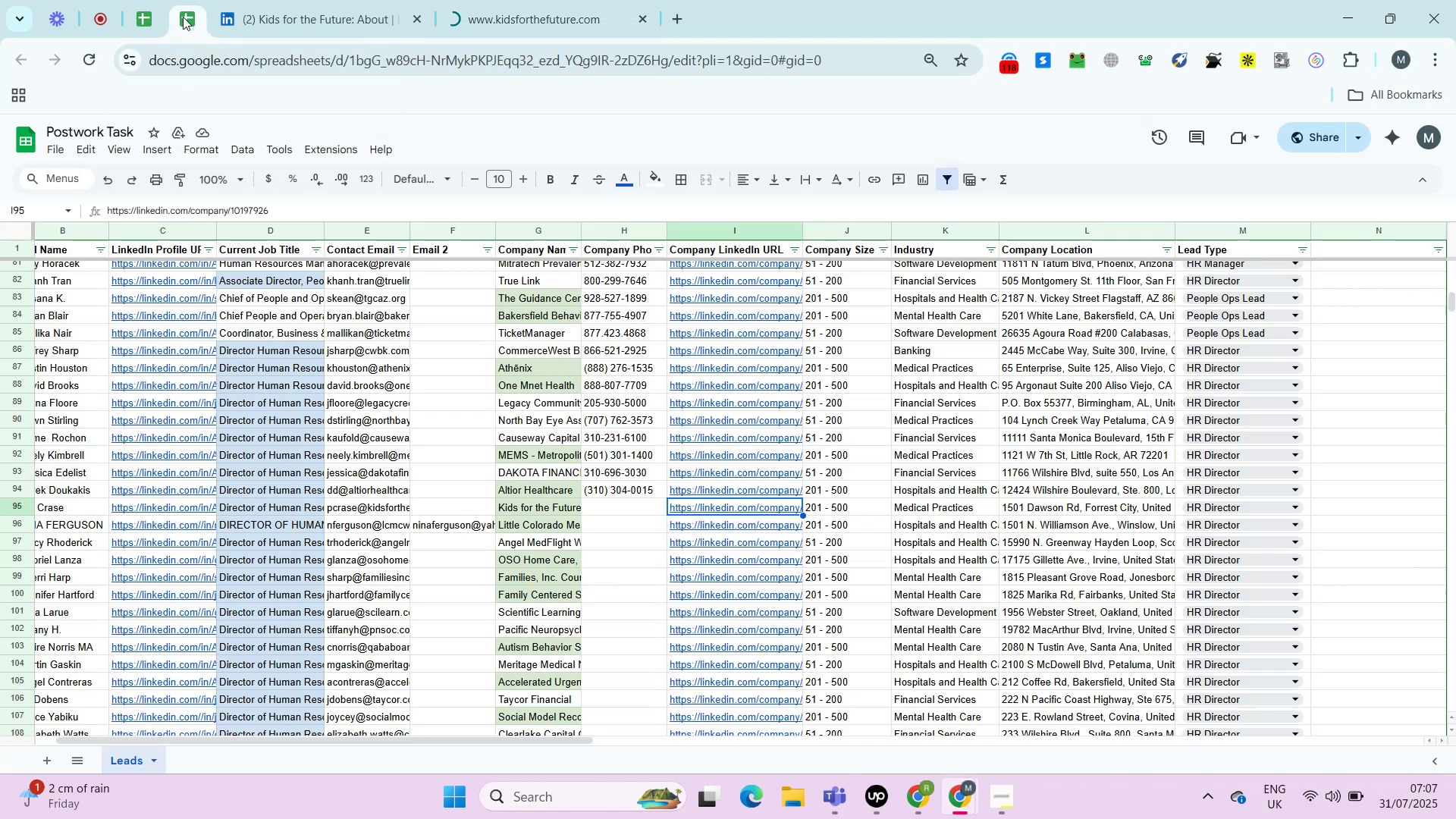 
key(ArrowLeft)
 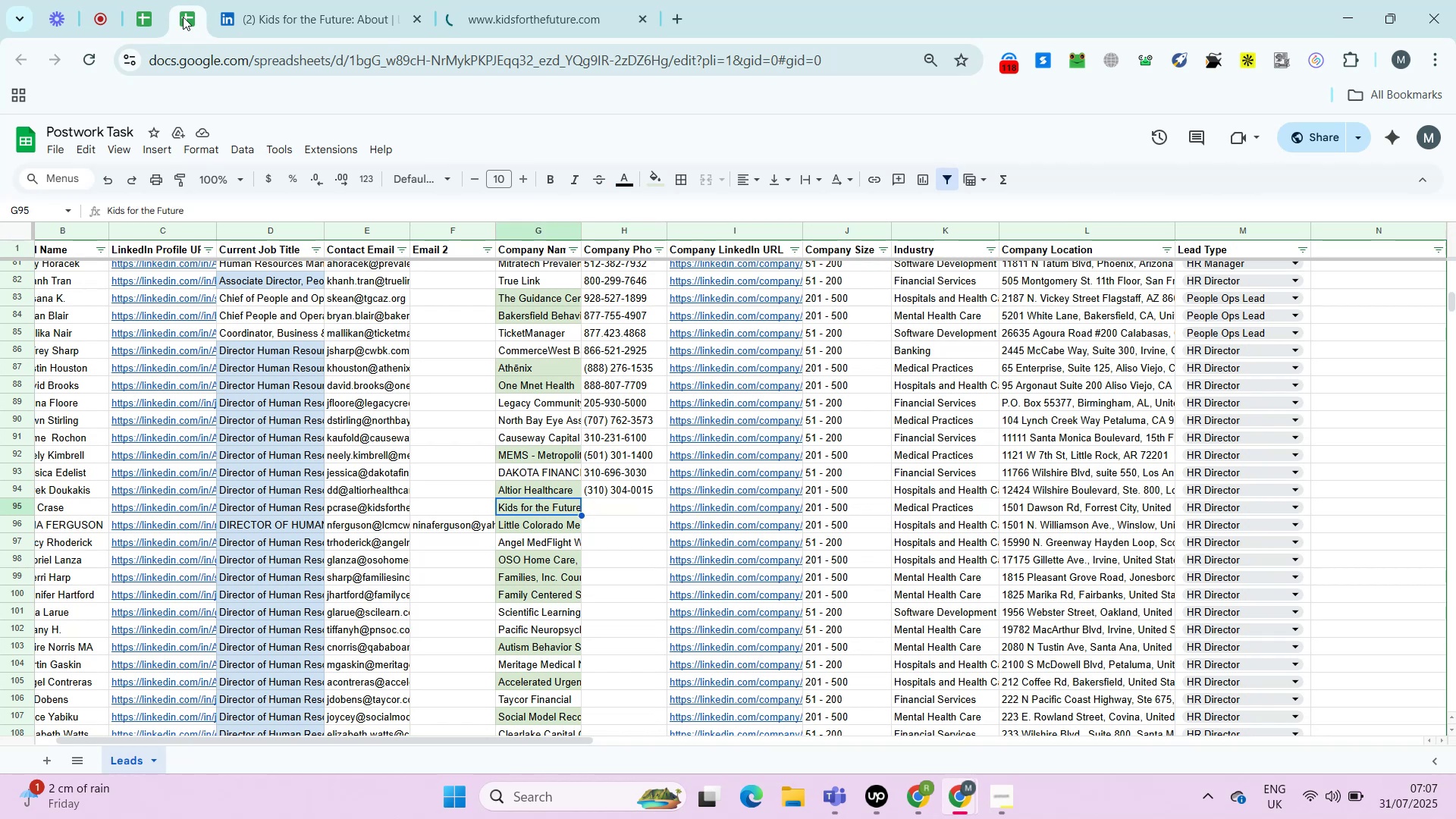 
key(Control+C)
 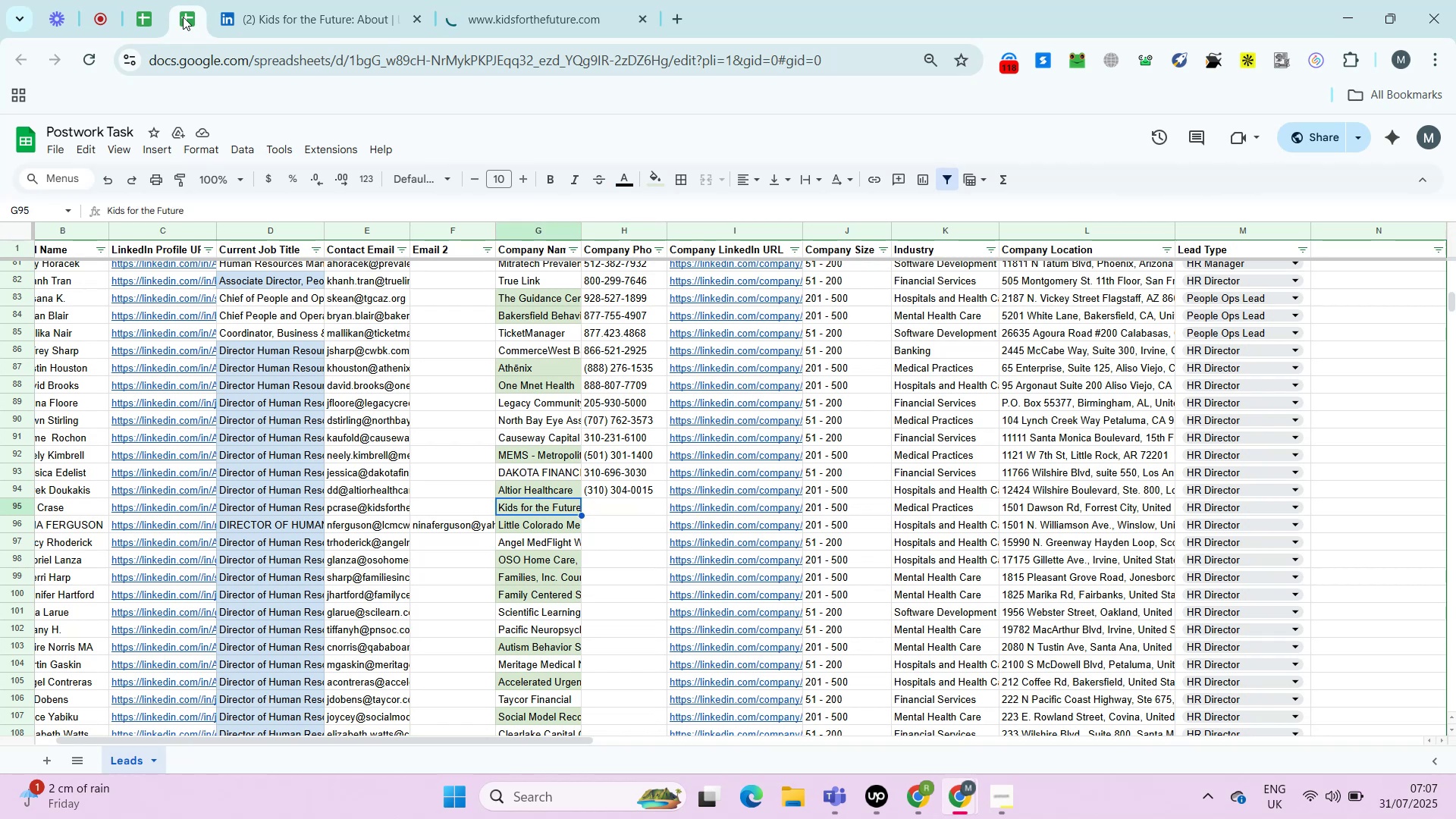 
key(Control+C)
 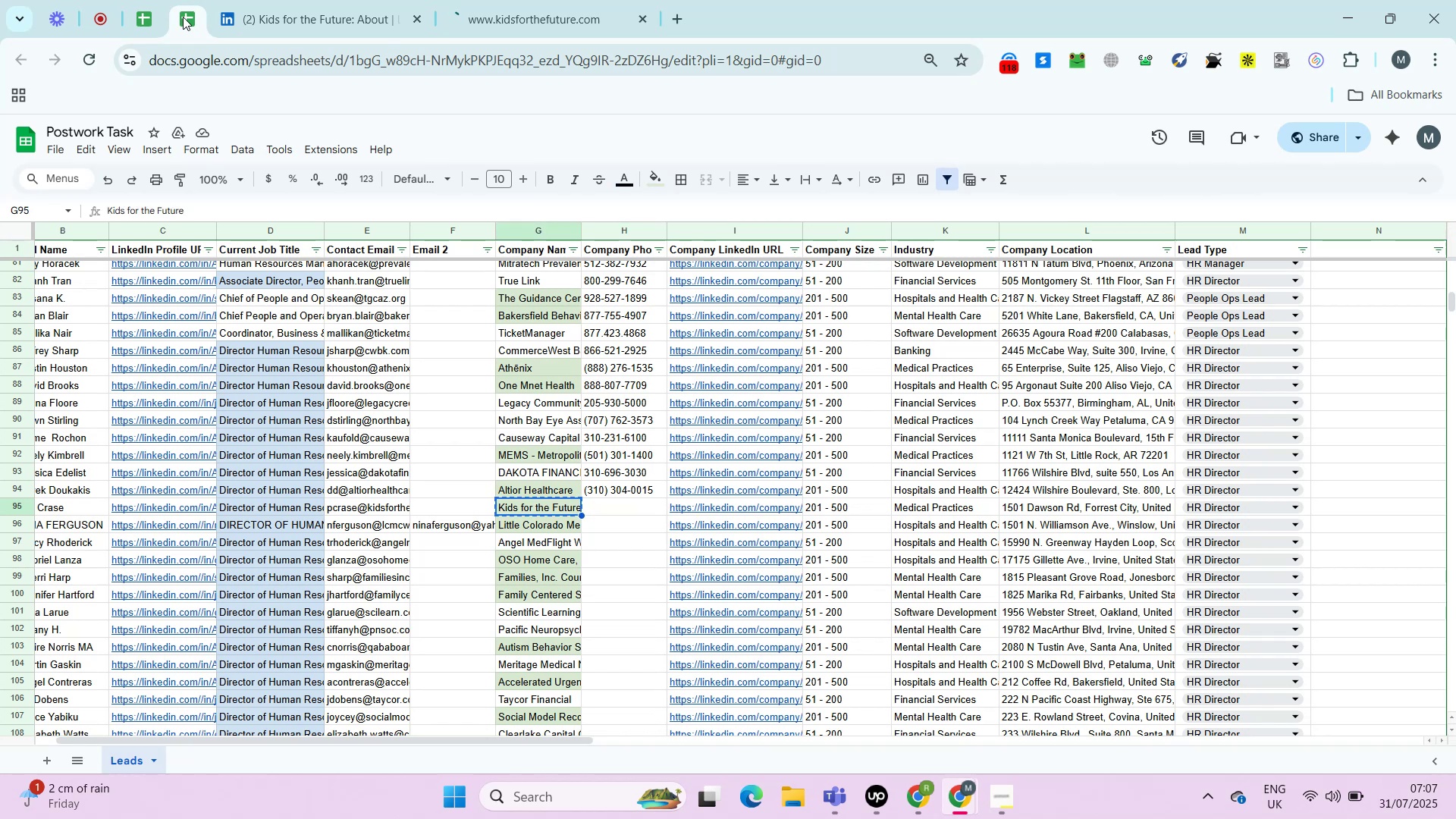 
key(Control+T)
 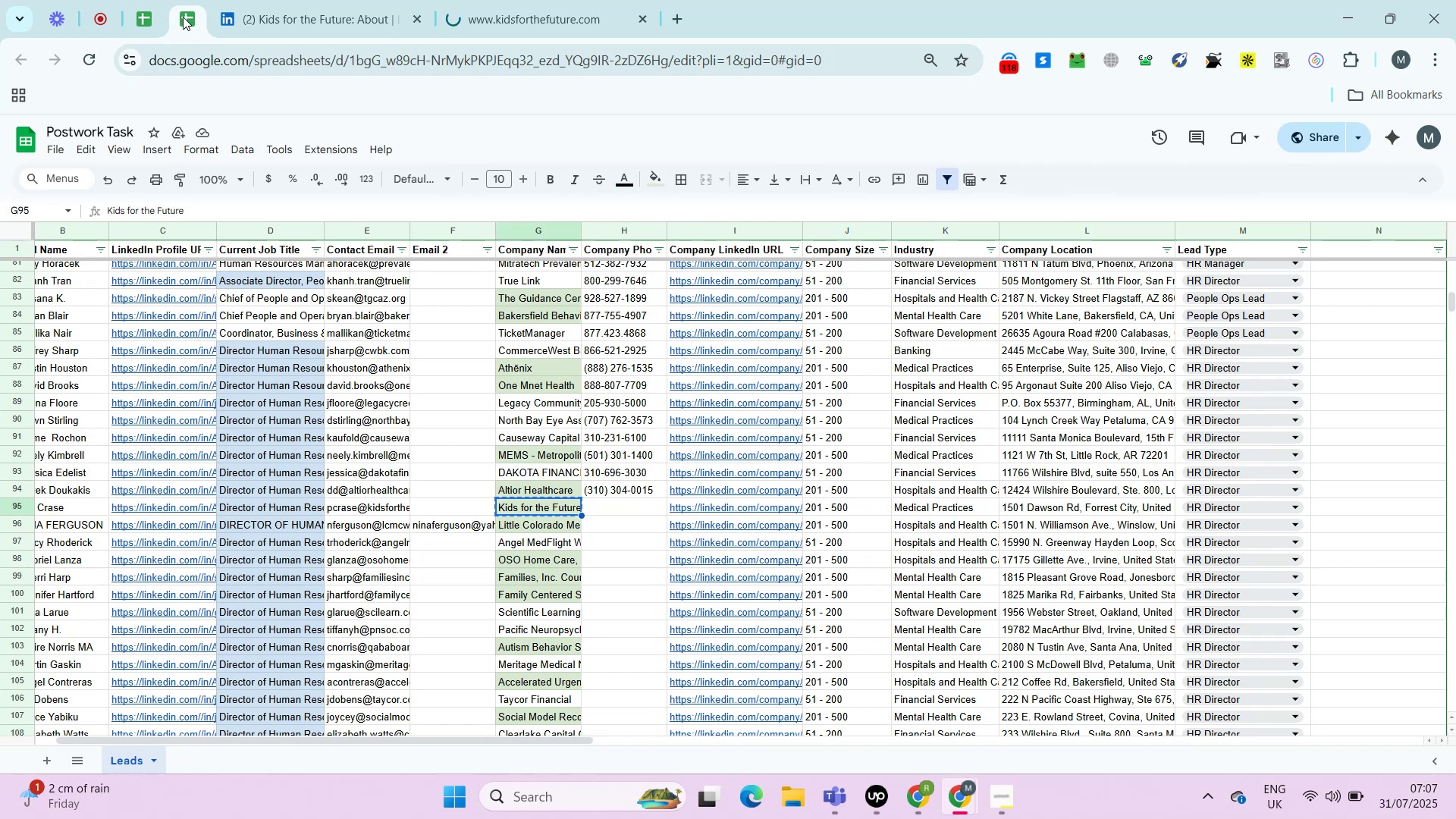 
key(Control+V)
 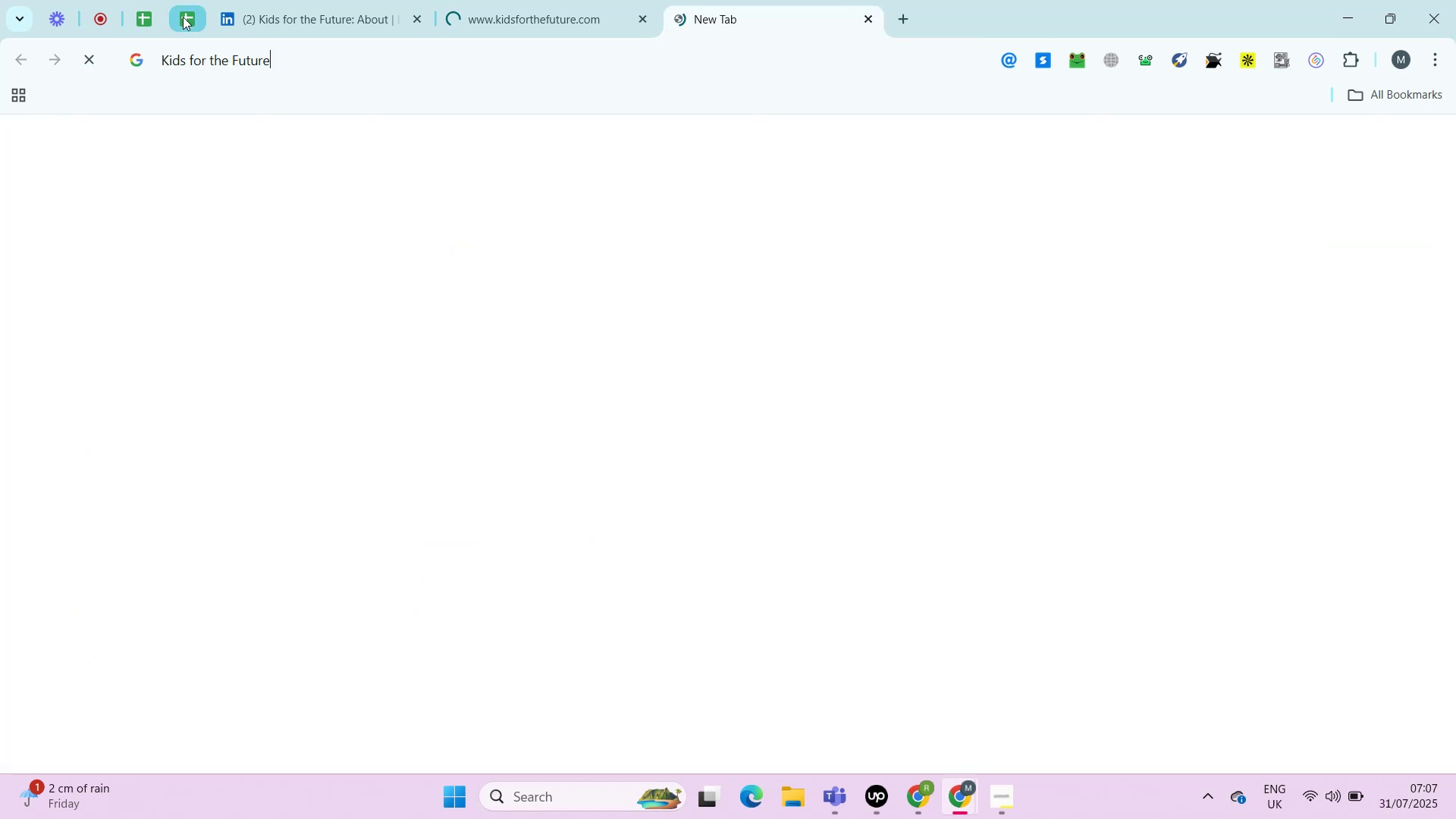 
key(Enter)
 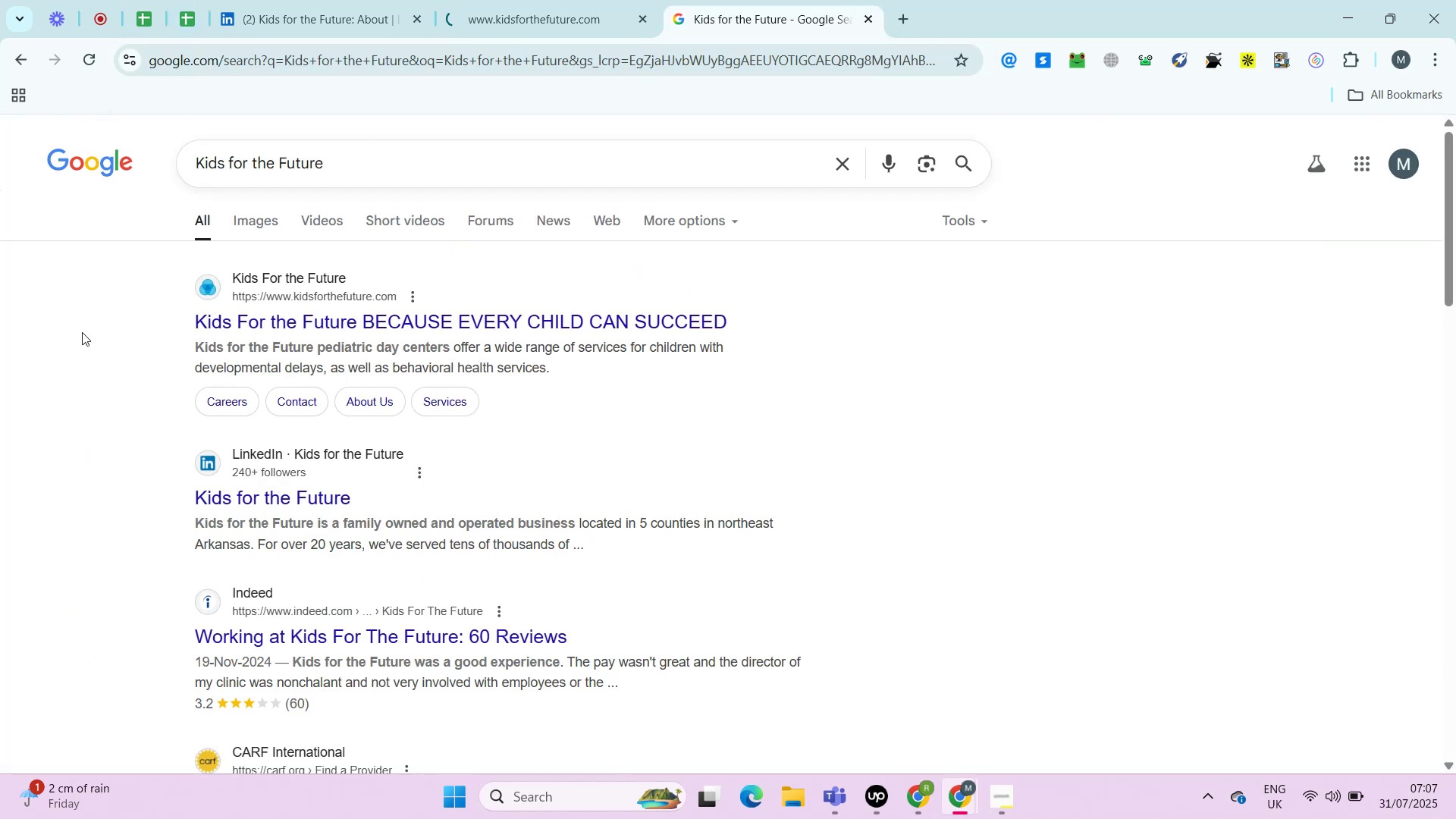 
wait(6.11)
 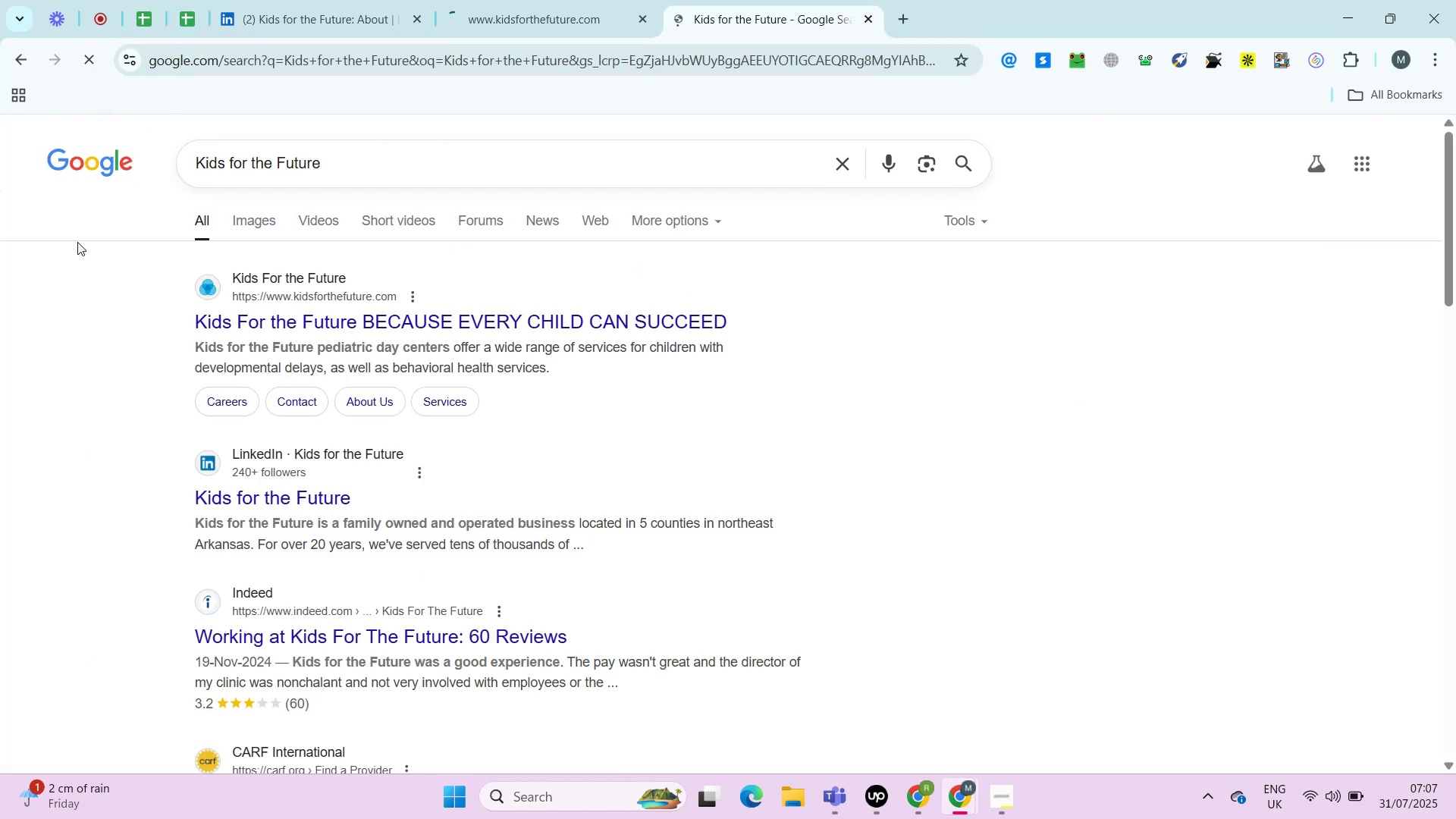 
left_click([472, 0])
 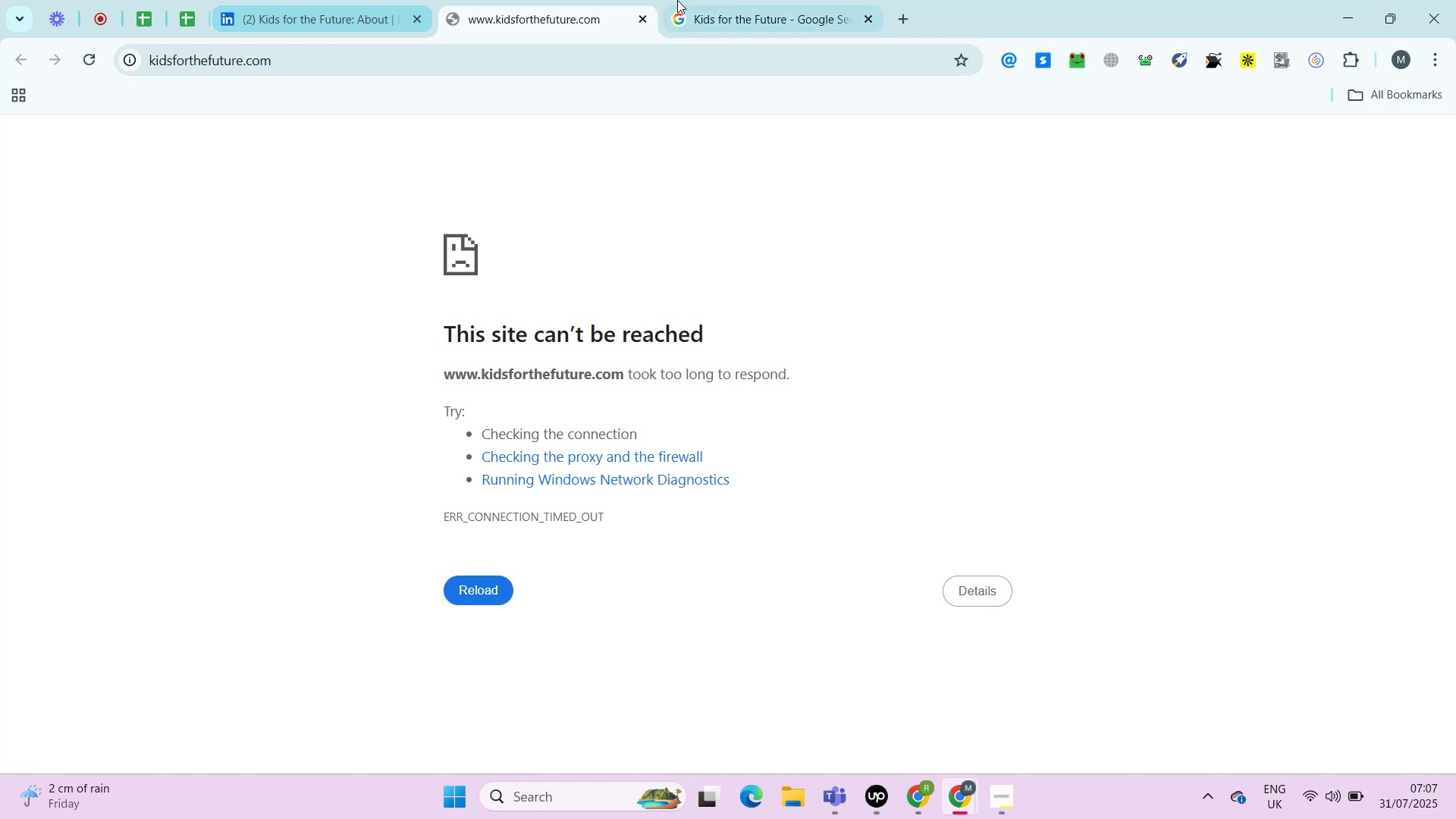 
left_click([682, 0])
 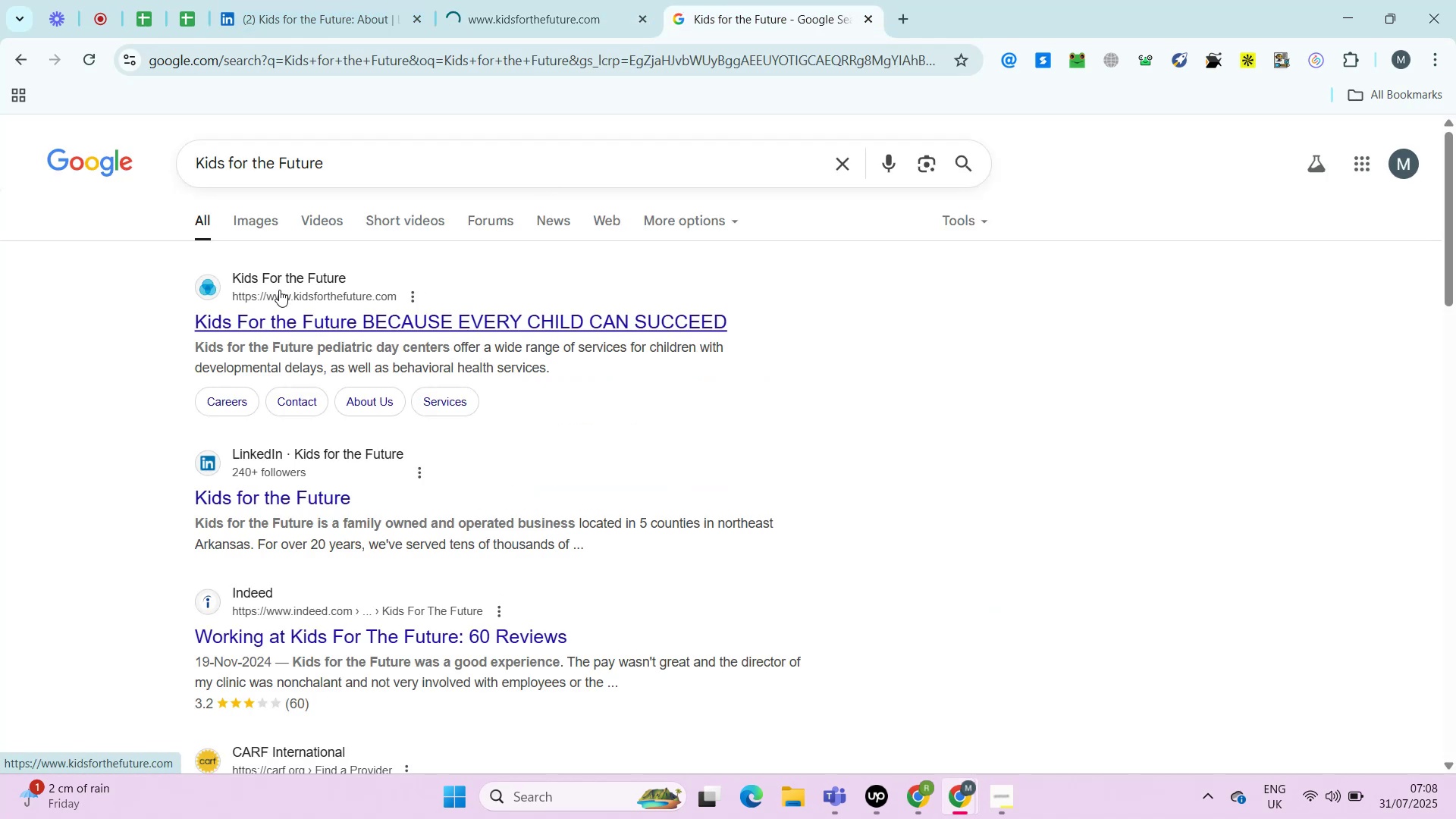 
right_click([279, 290])
 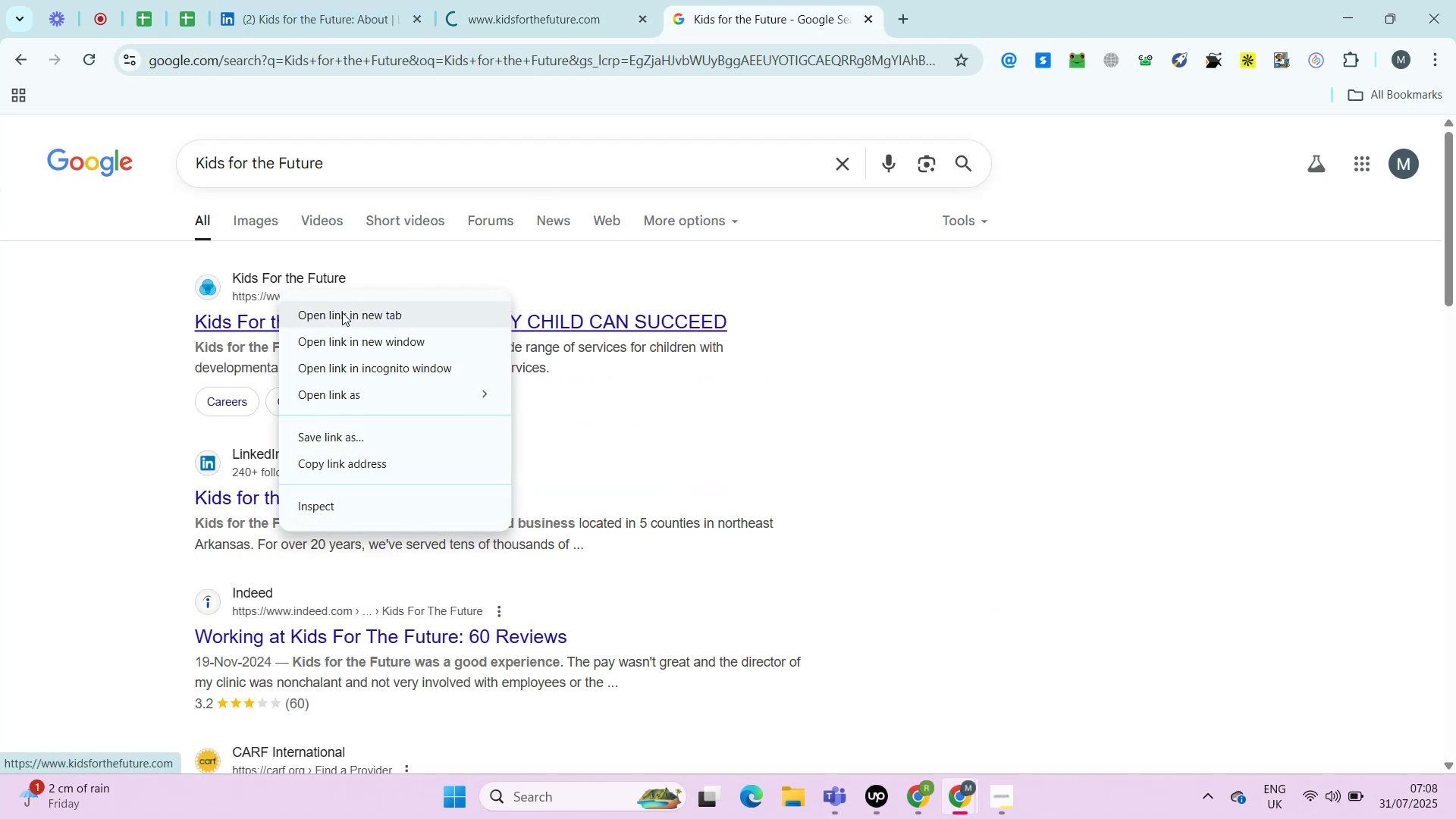 
left_click([342, 312])
 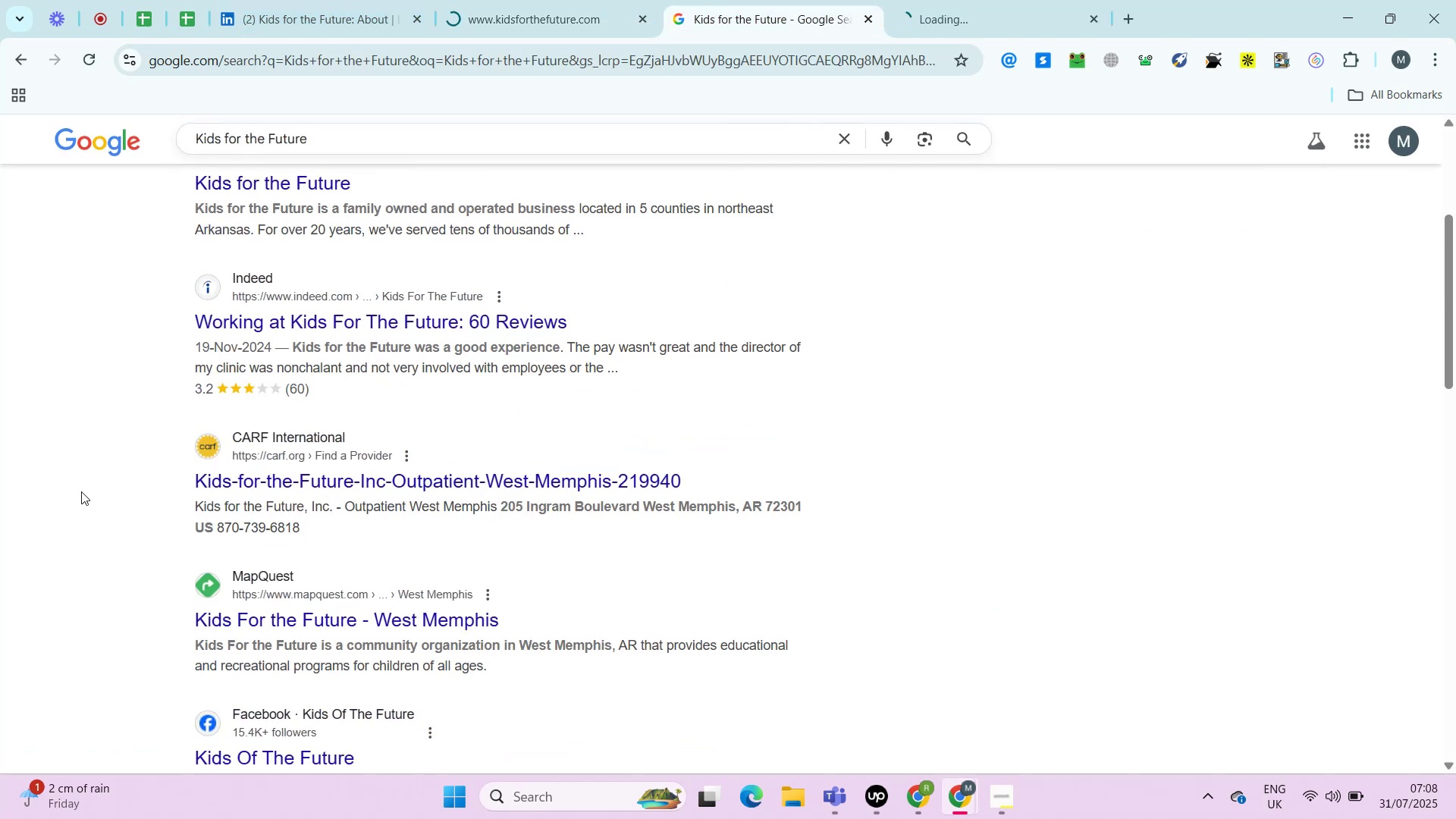 
wait(6.91)
 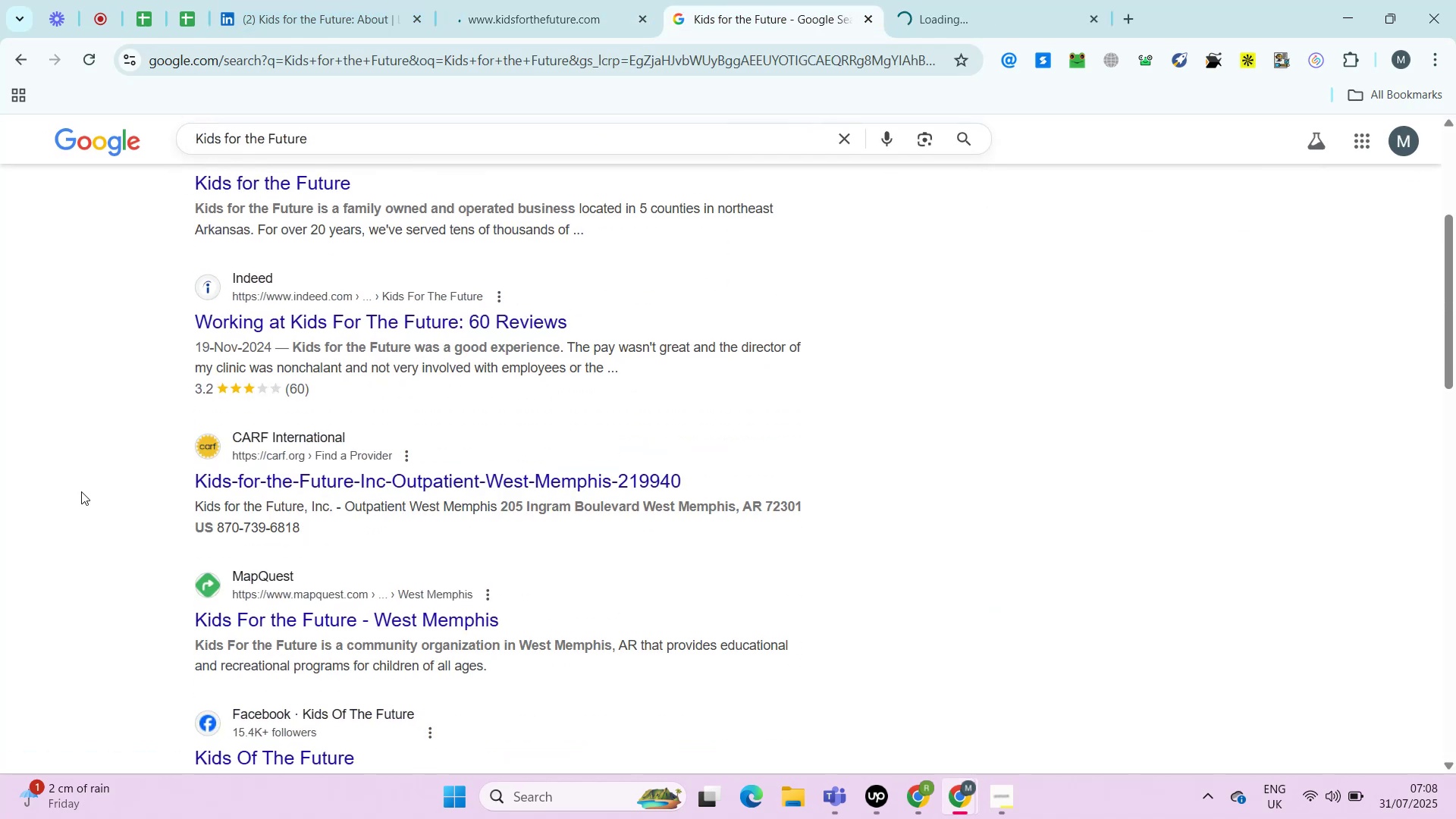 
left_click([1035, 1])
 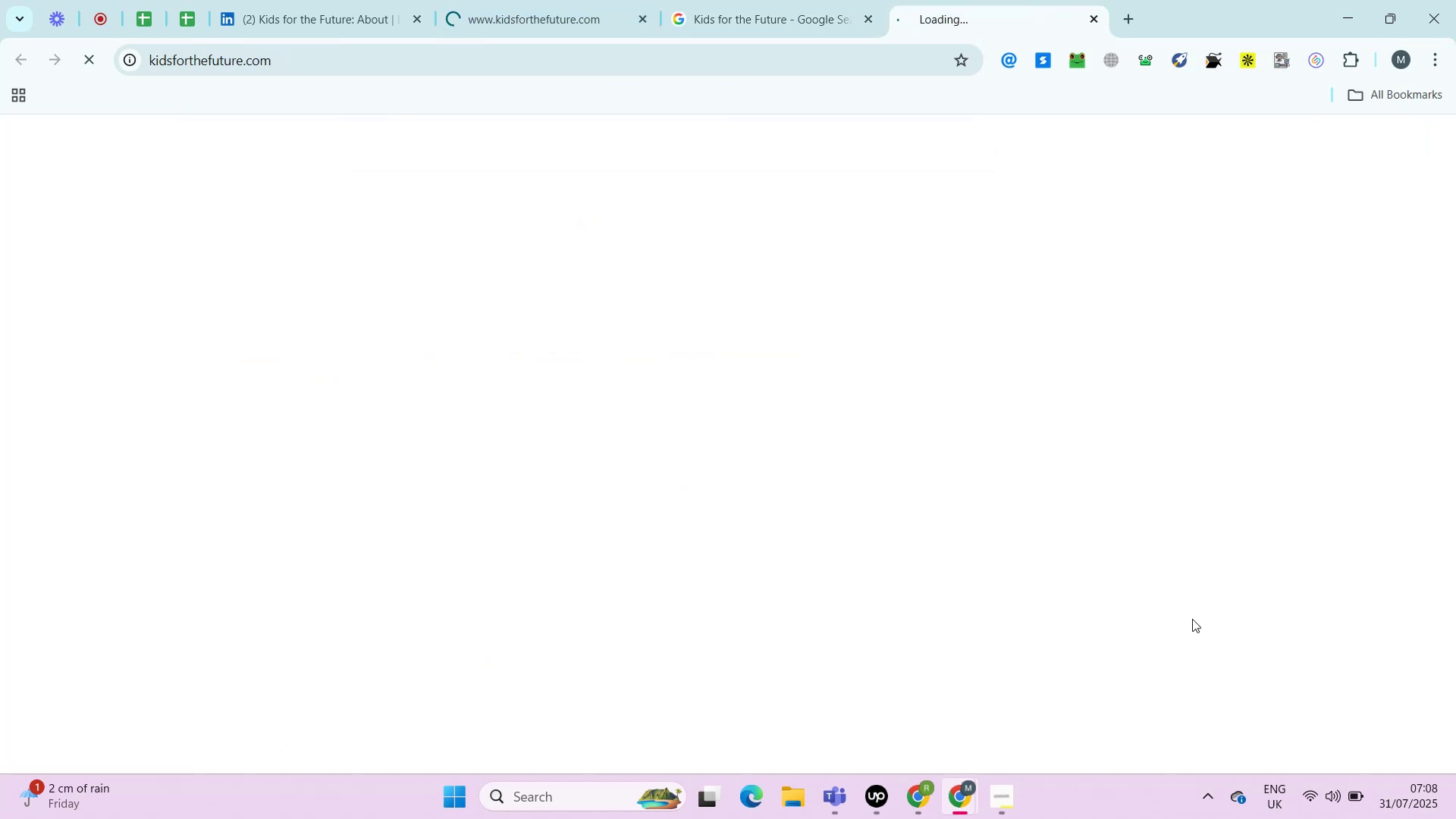 
wait(5.19)
 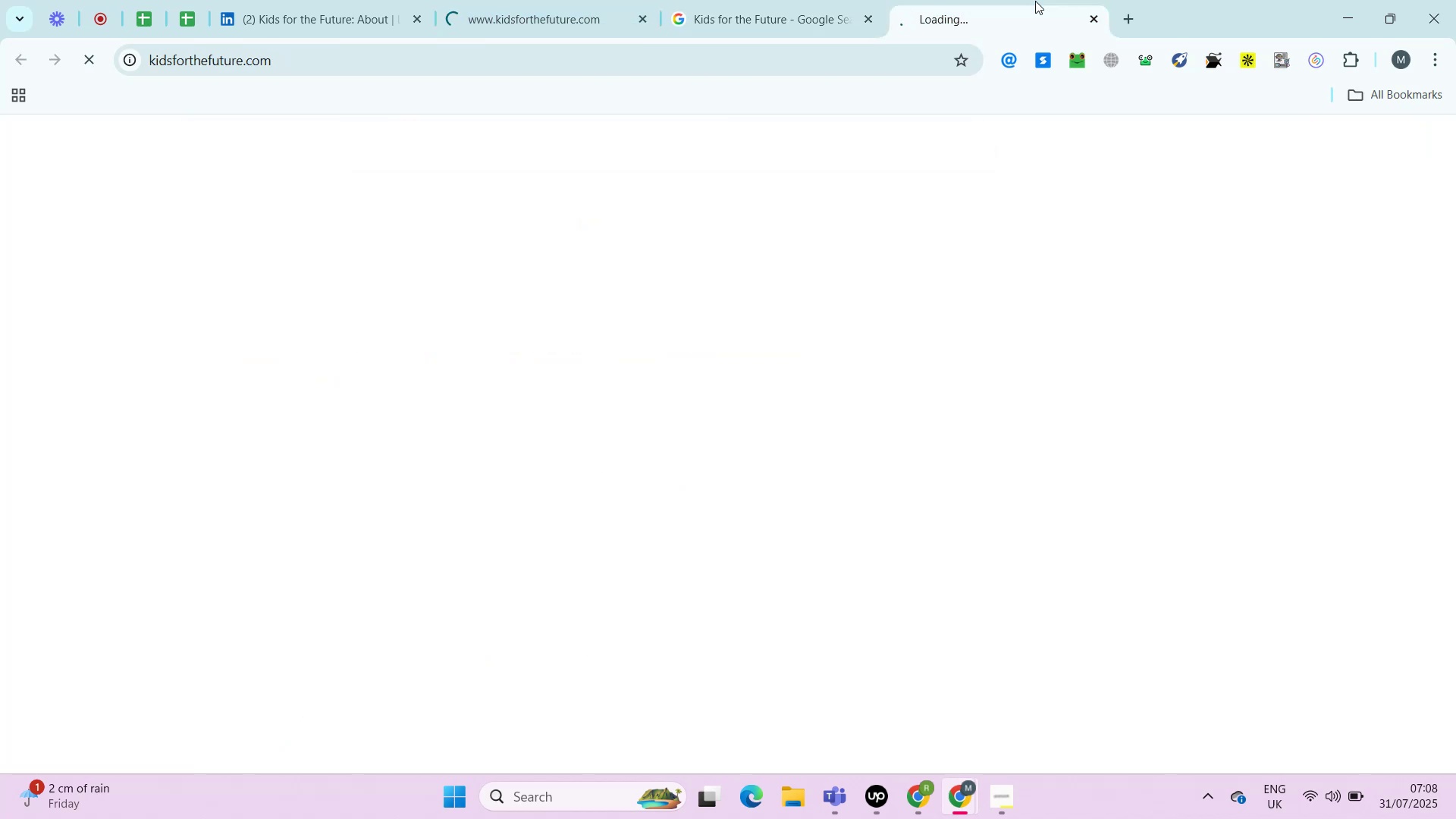 
left_click([1310, 792])
 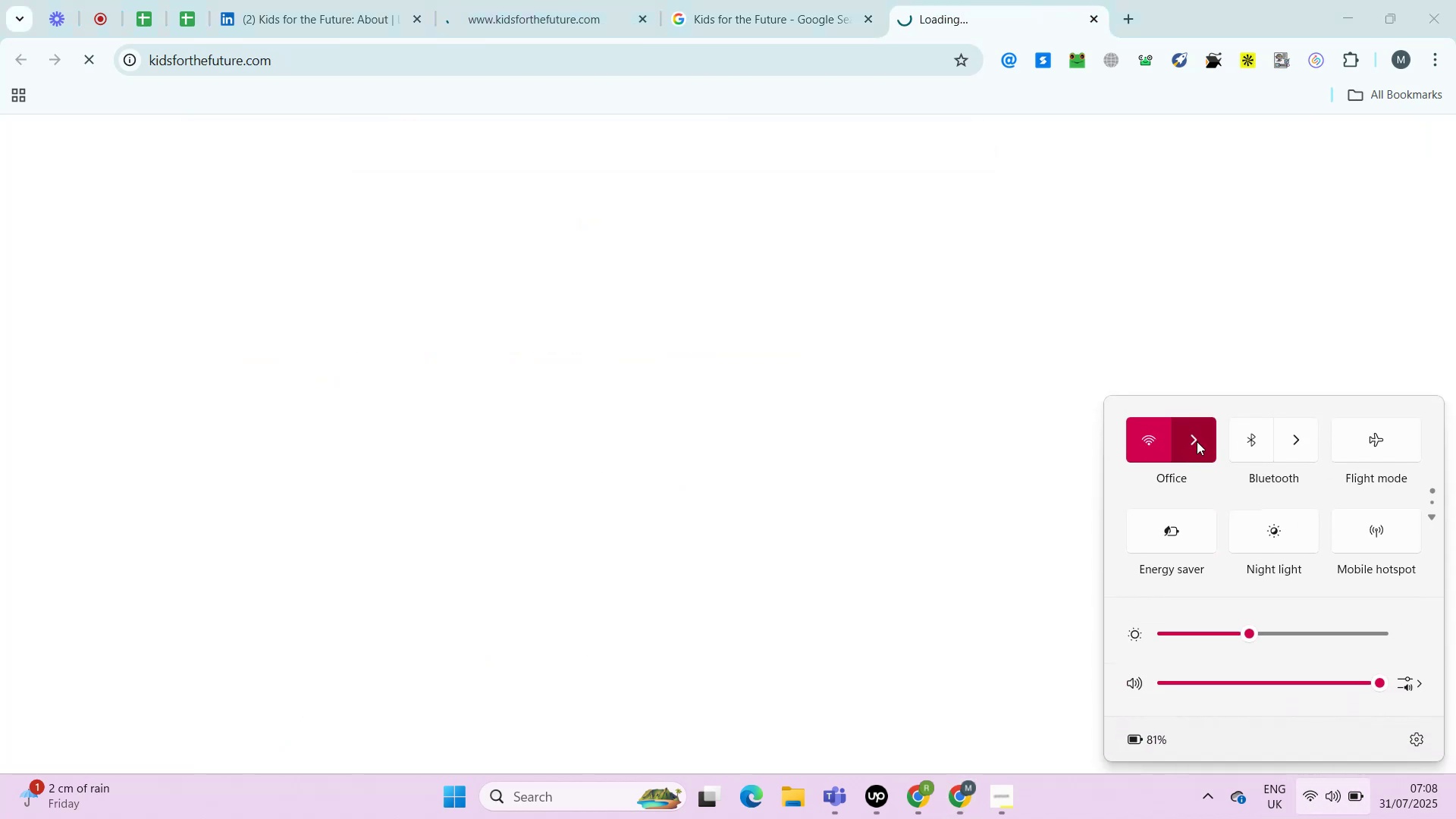 
left_click([1197, 440])
 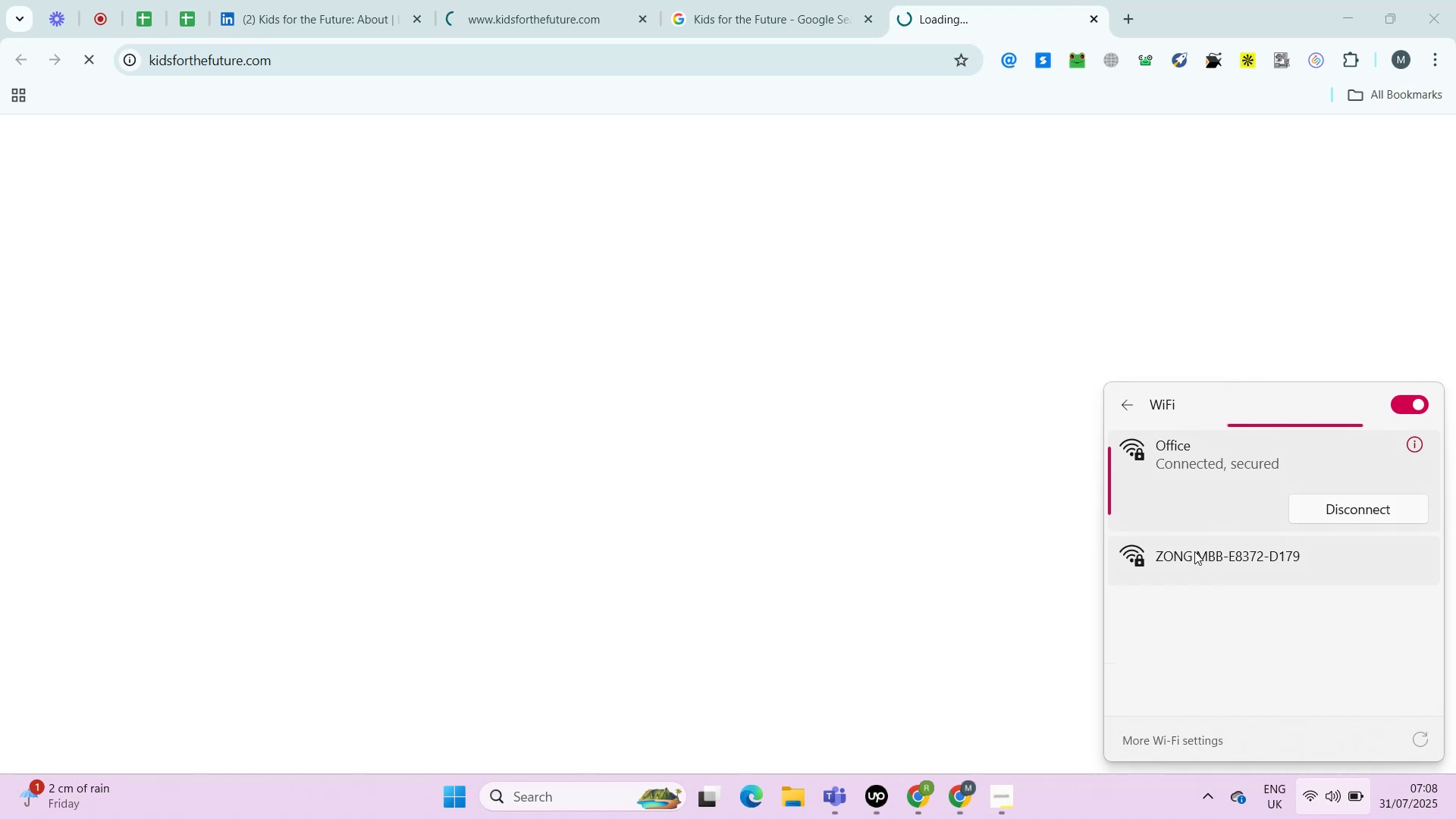 
left_click([1191, 563])
 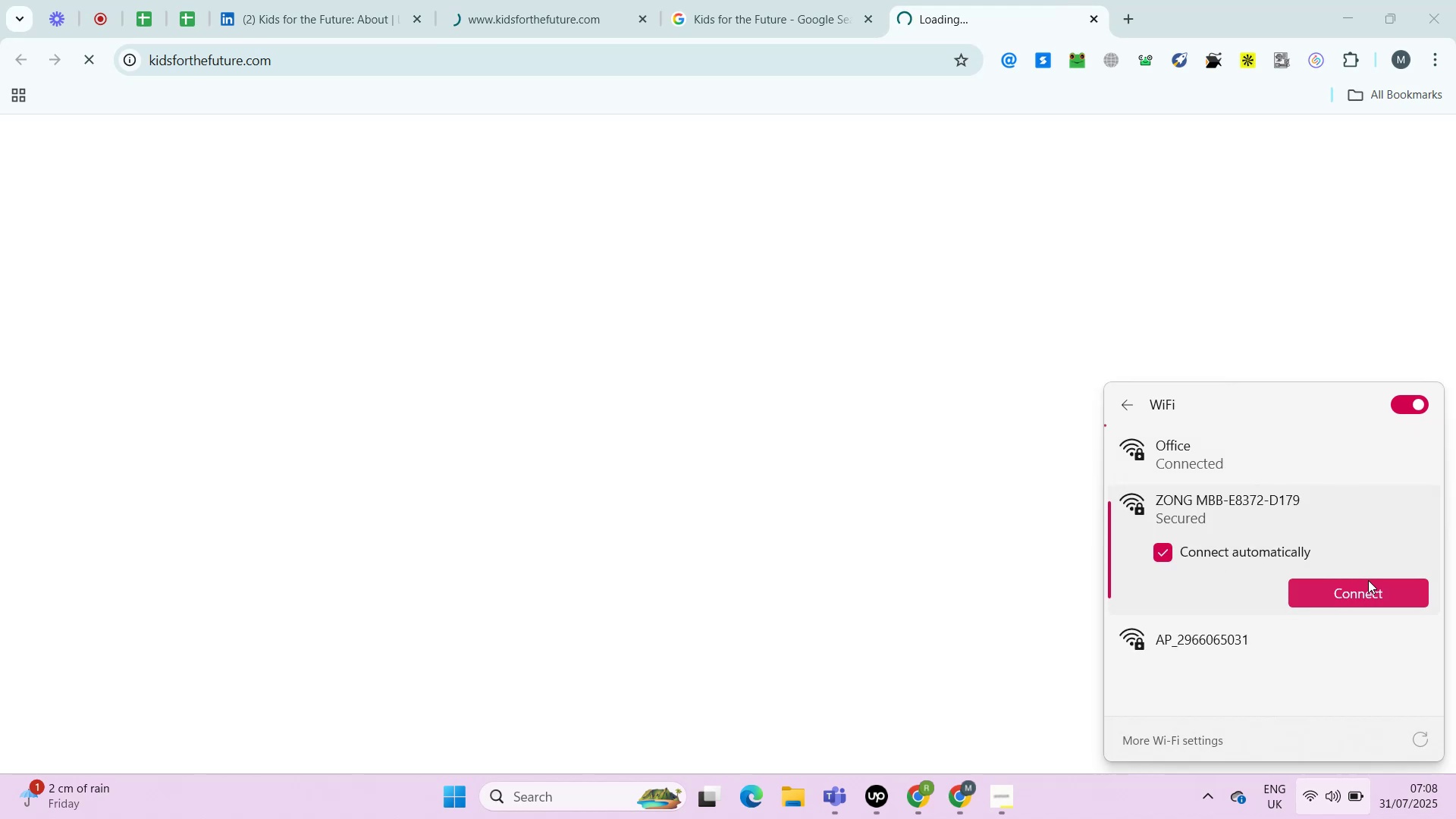 
left_click([1368, 580])
 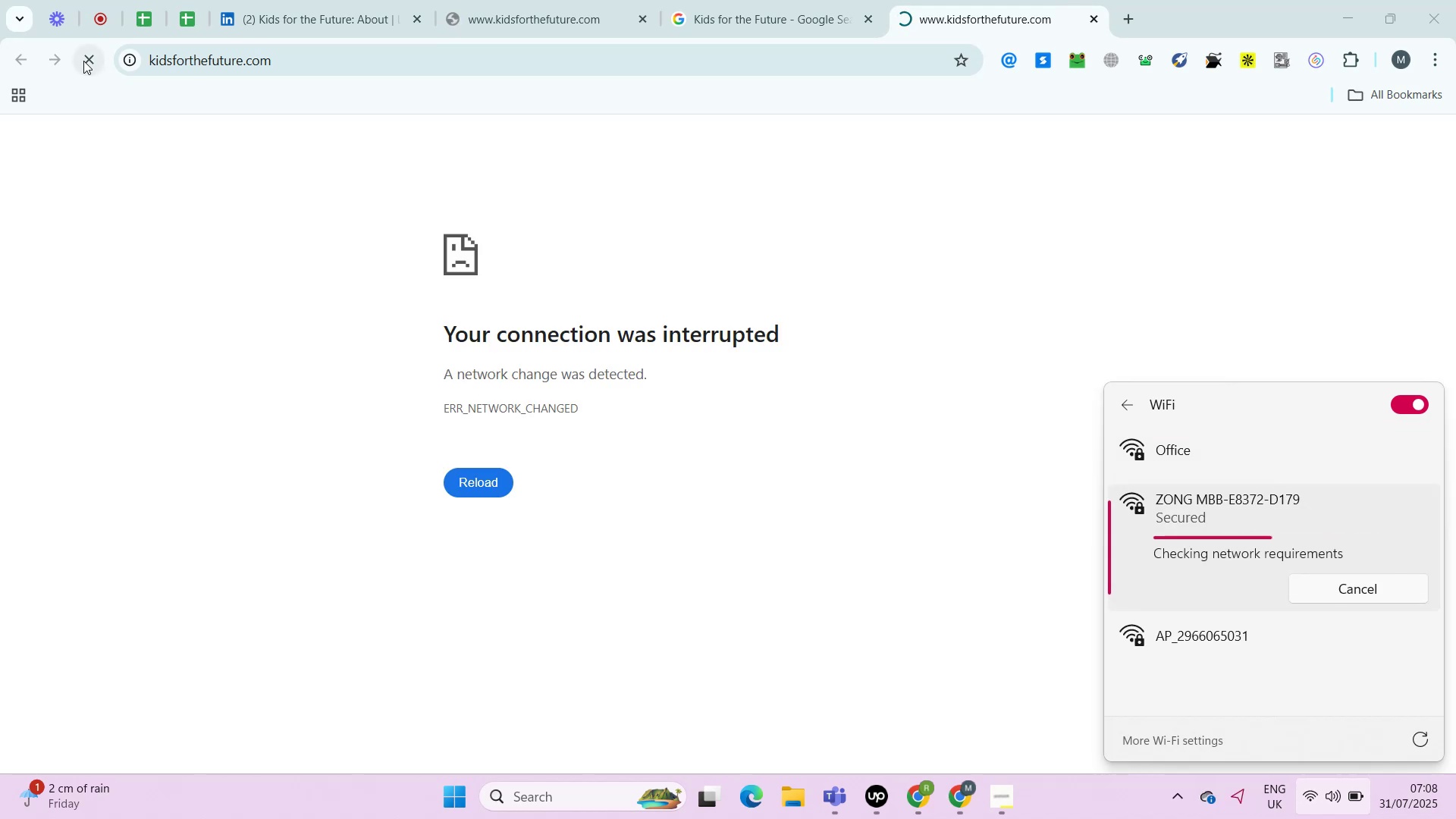 
left_click([83, 61])
 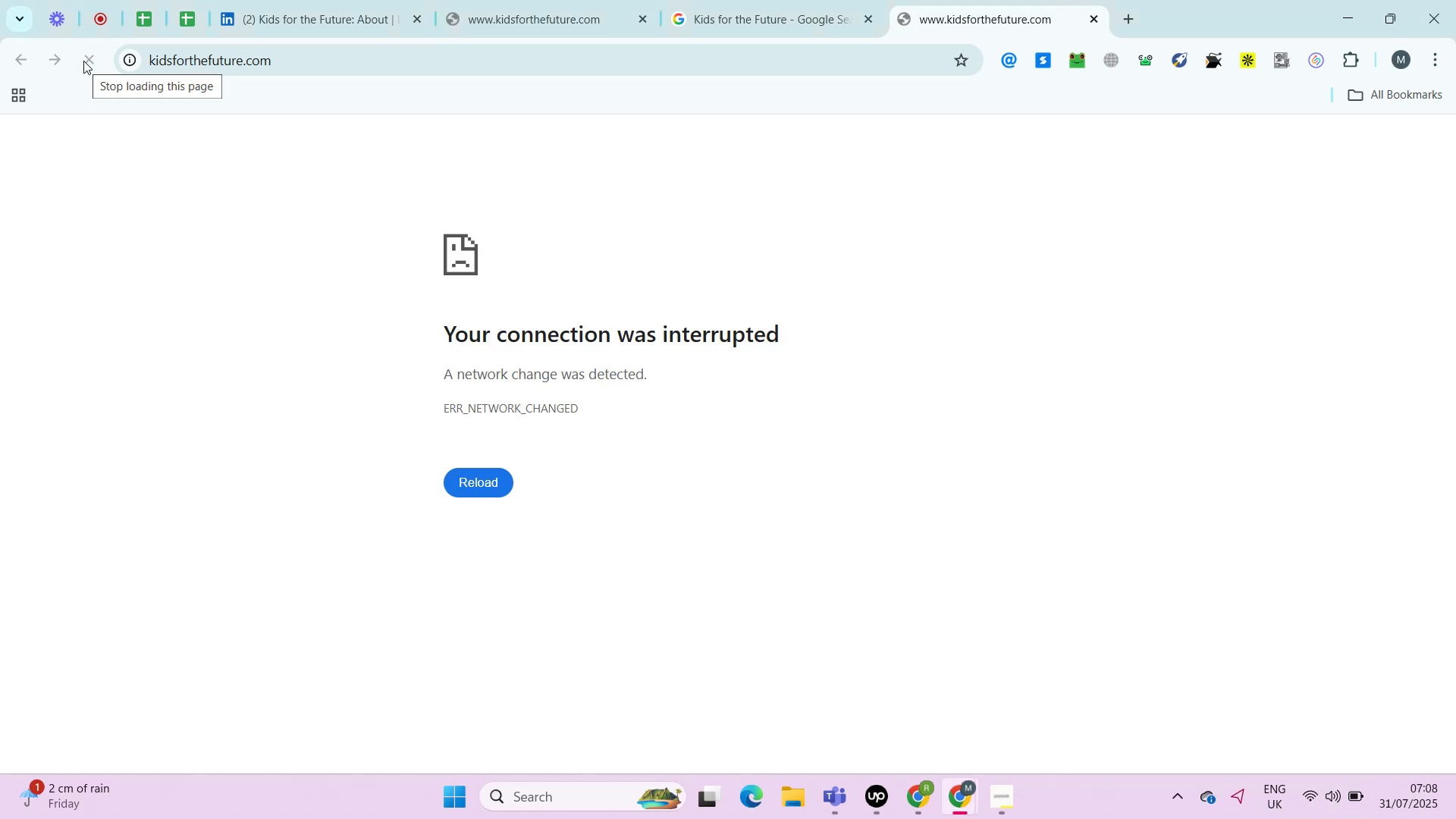 
left_click([83, 61])
 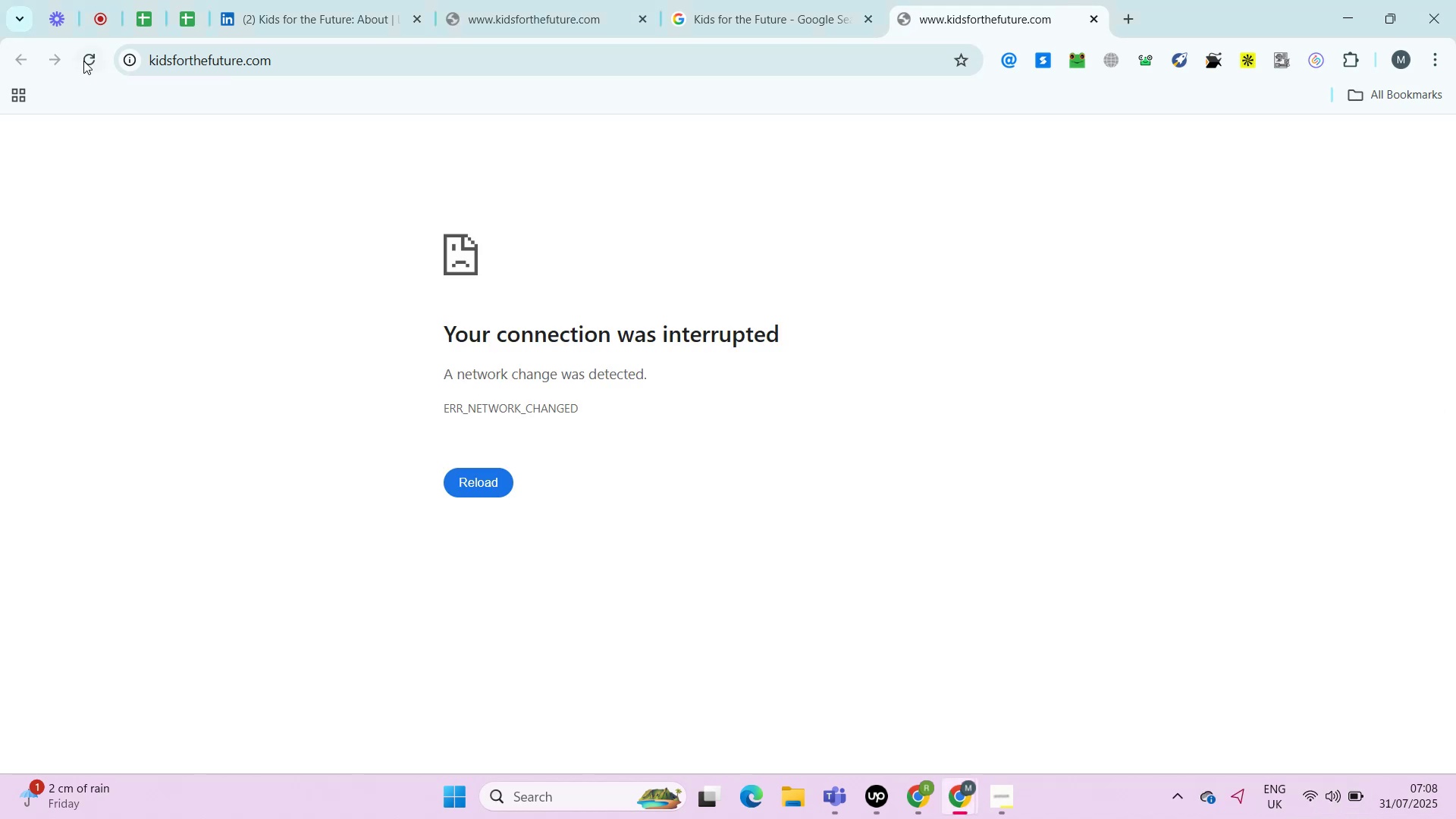 
left_click([83, 61])
 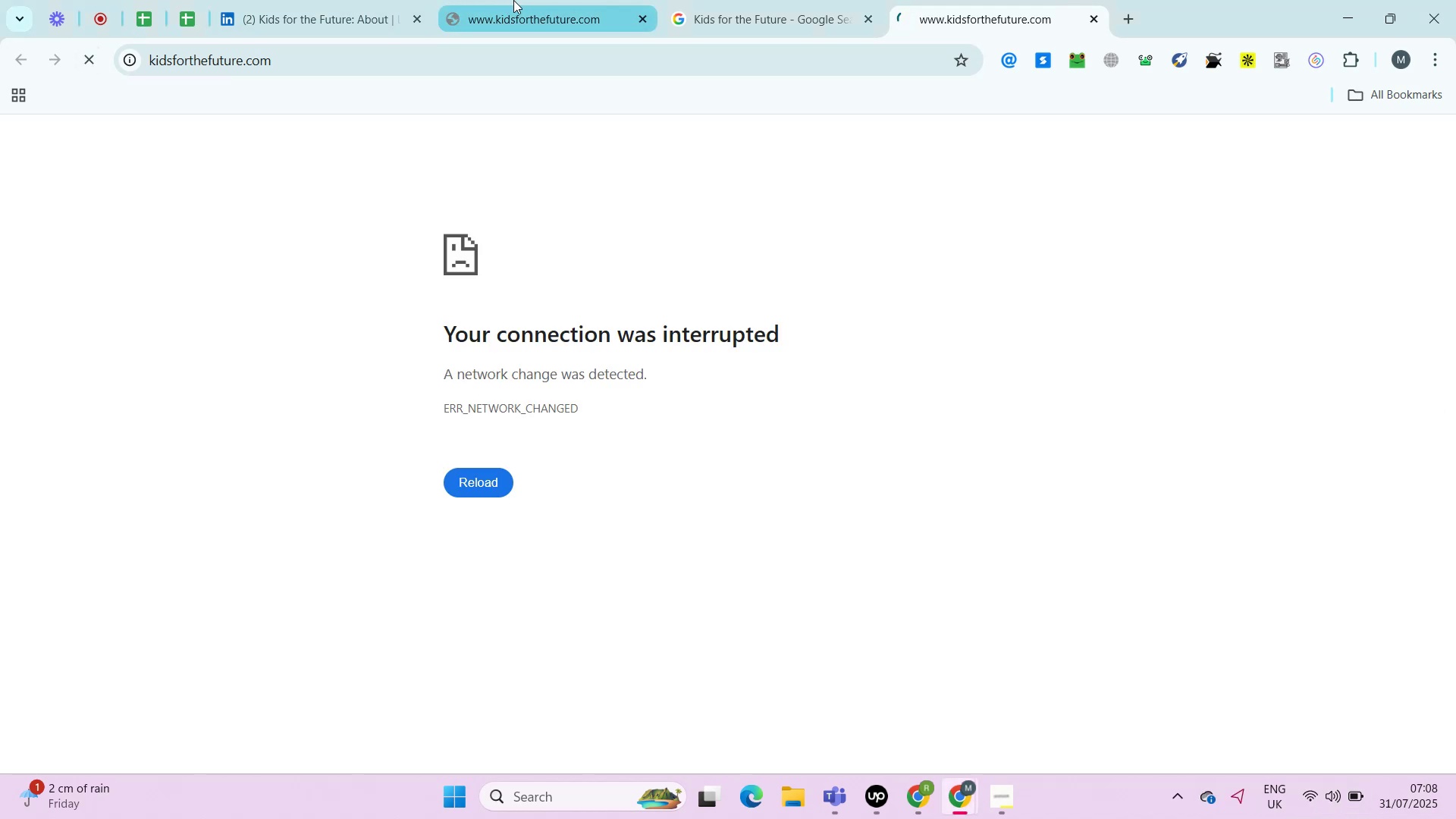 
left_click([513, 0])
 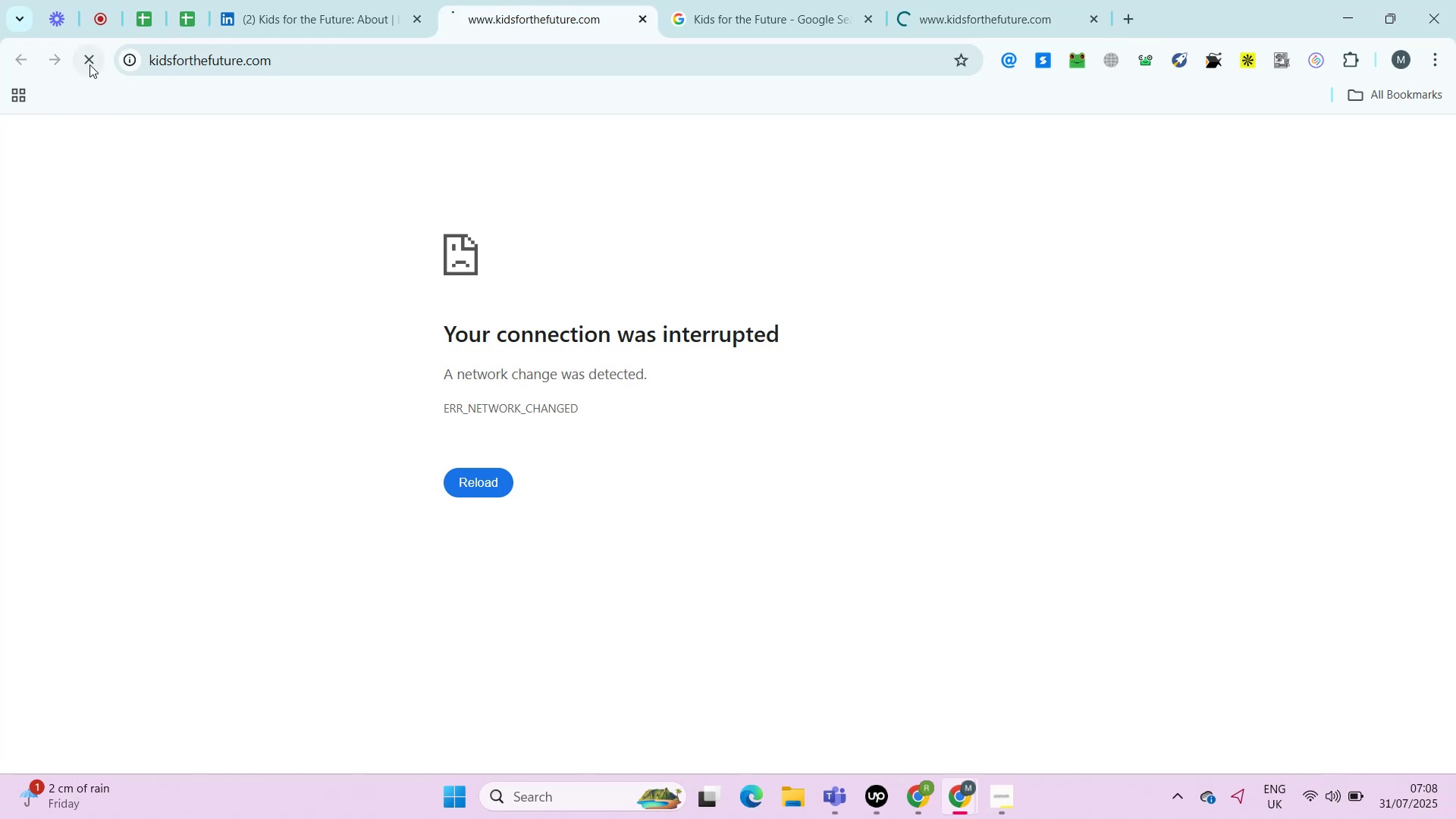 
left_click([89, 64])
 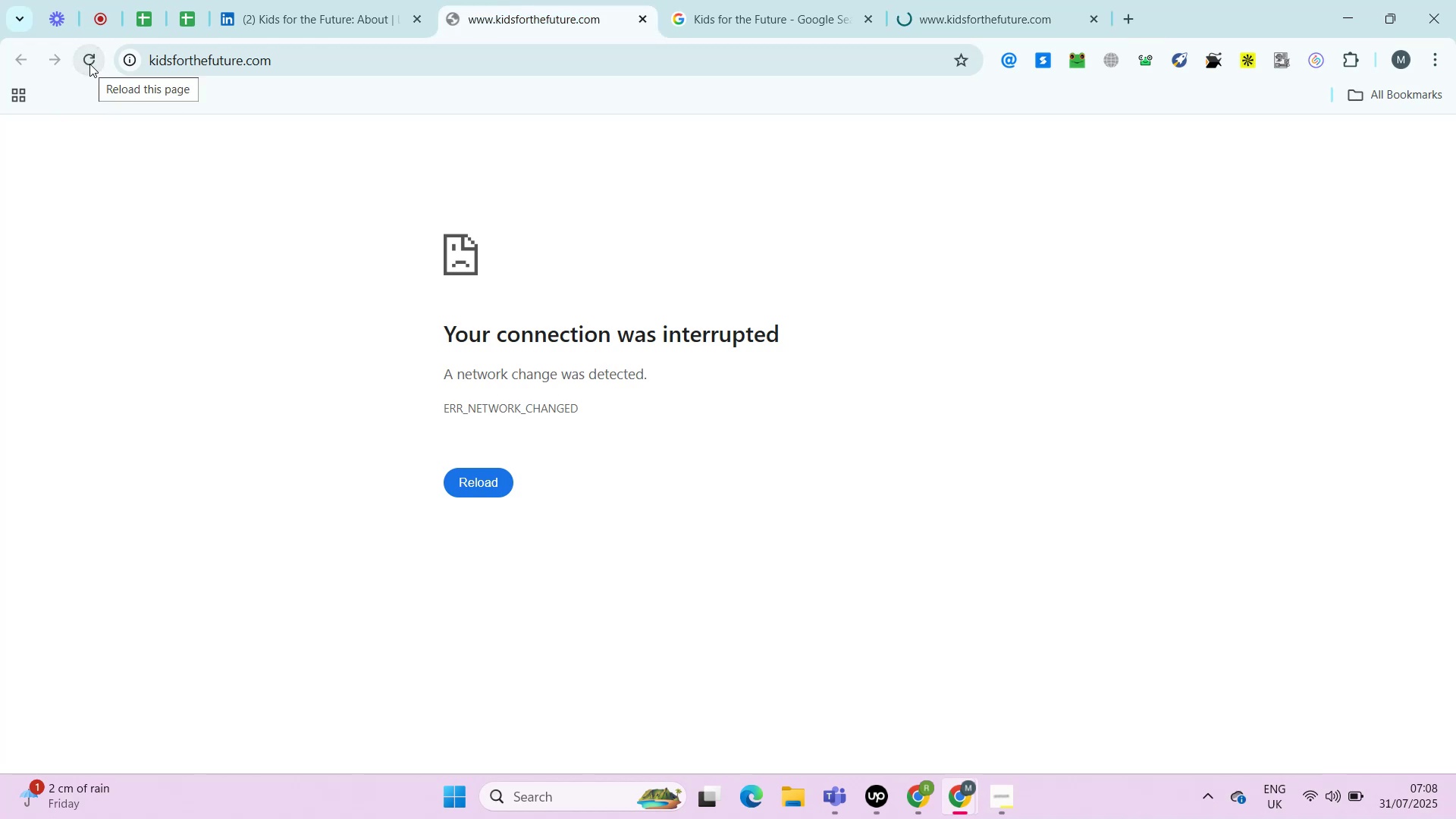 
left_click([89, 64])
 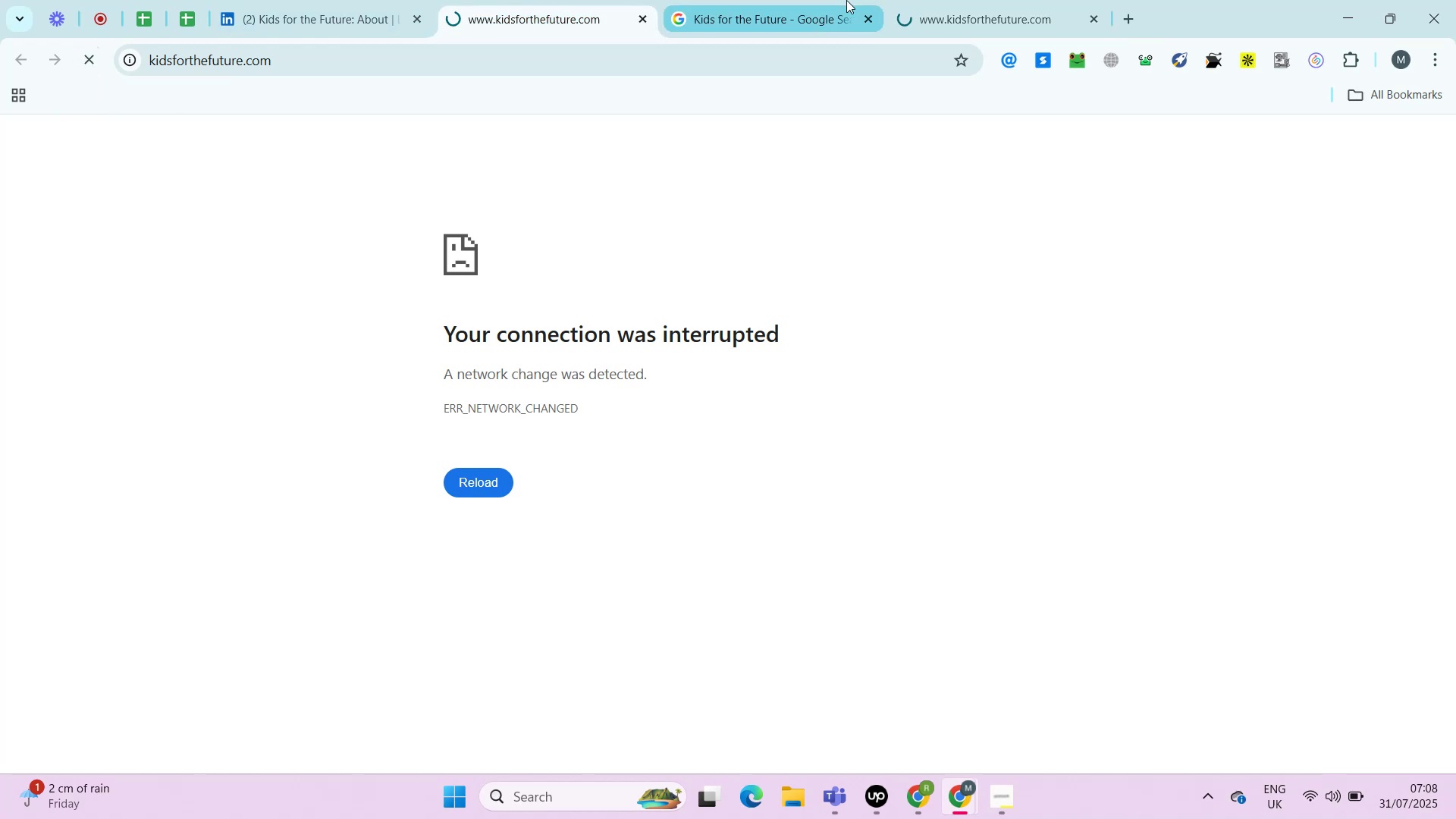 
left_click([956, 0])
 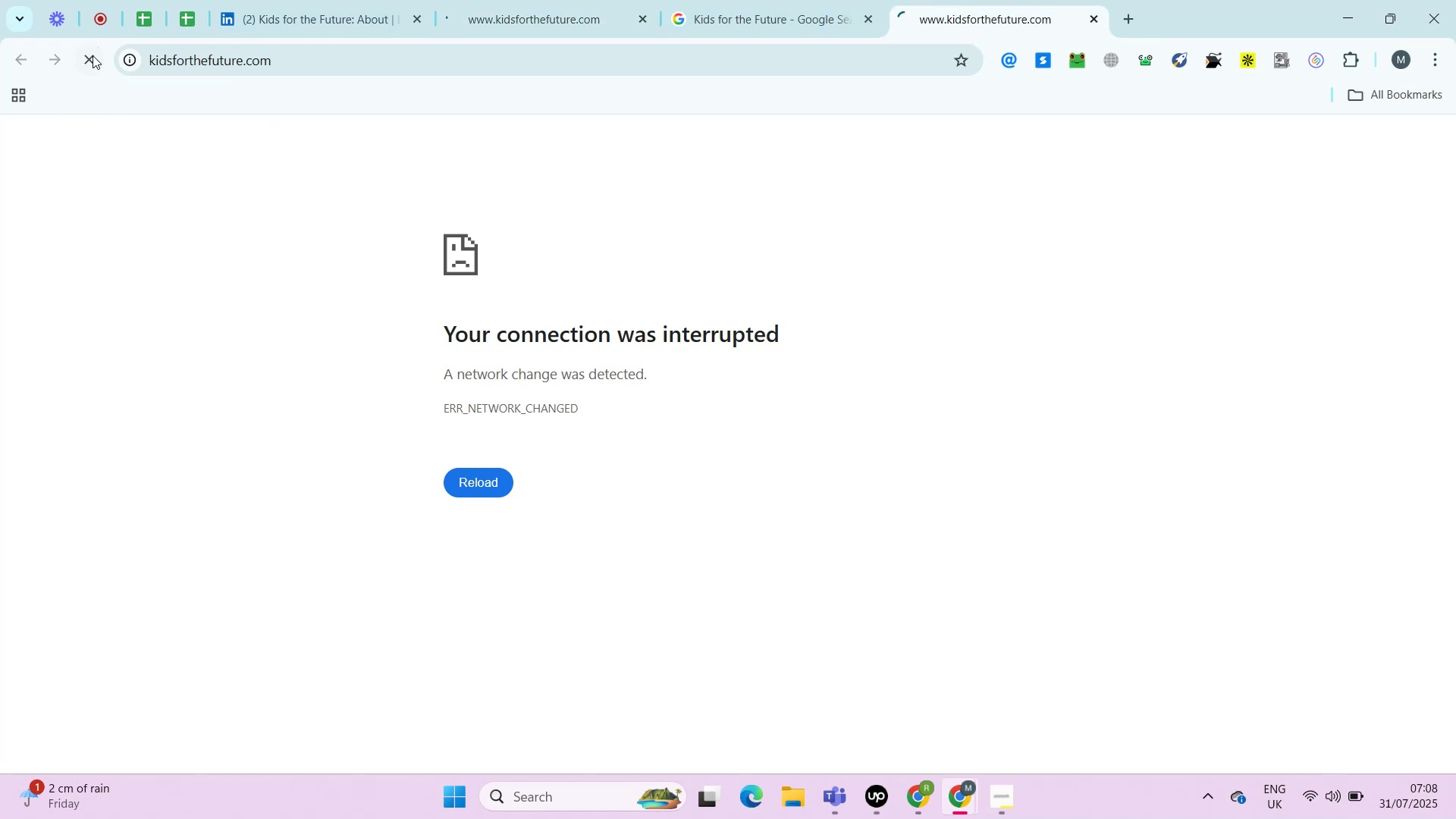 
left_click([91, 52])
 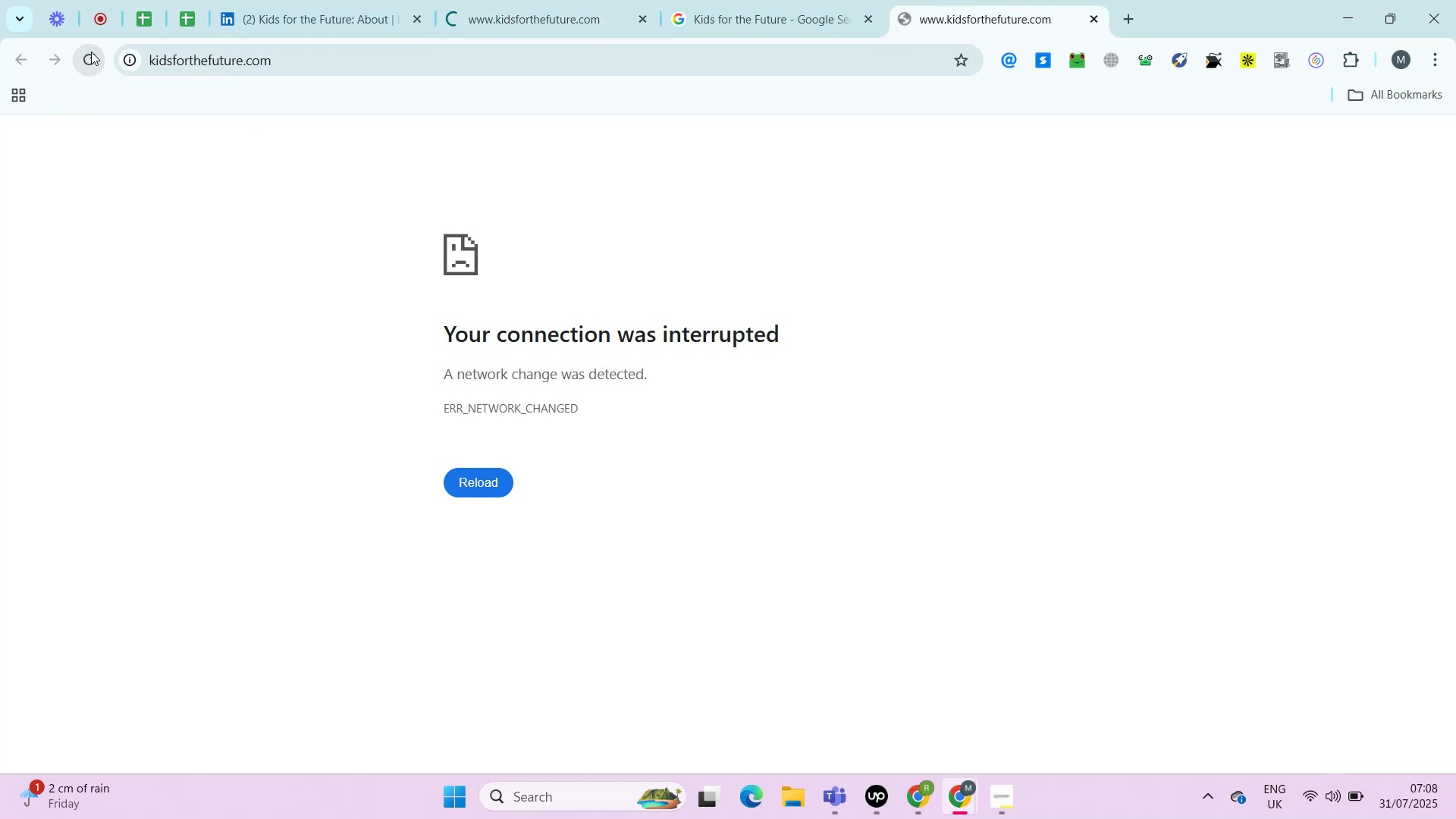 
double_click([91, 52])
 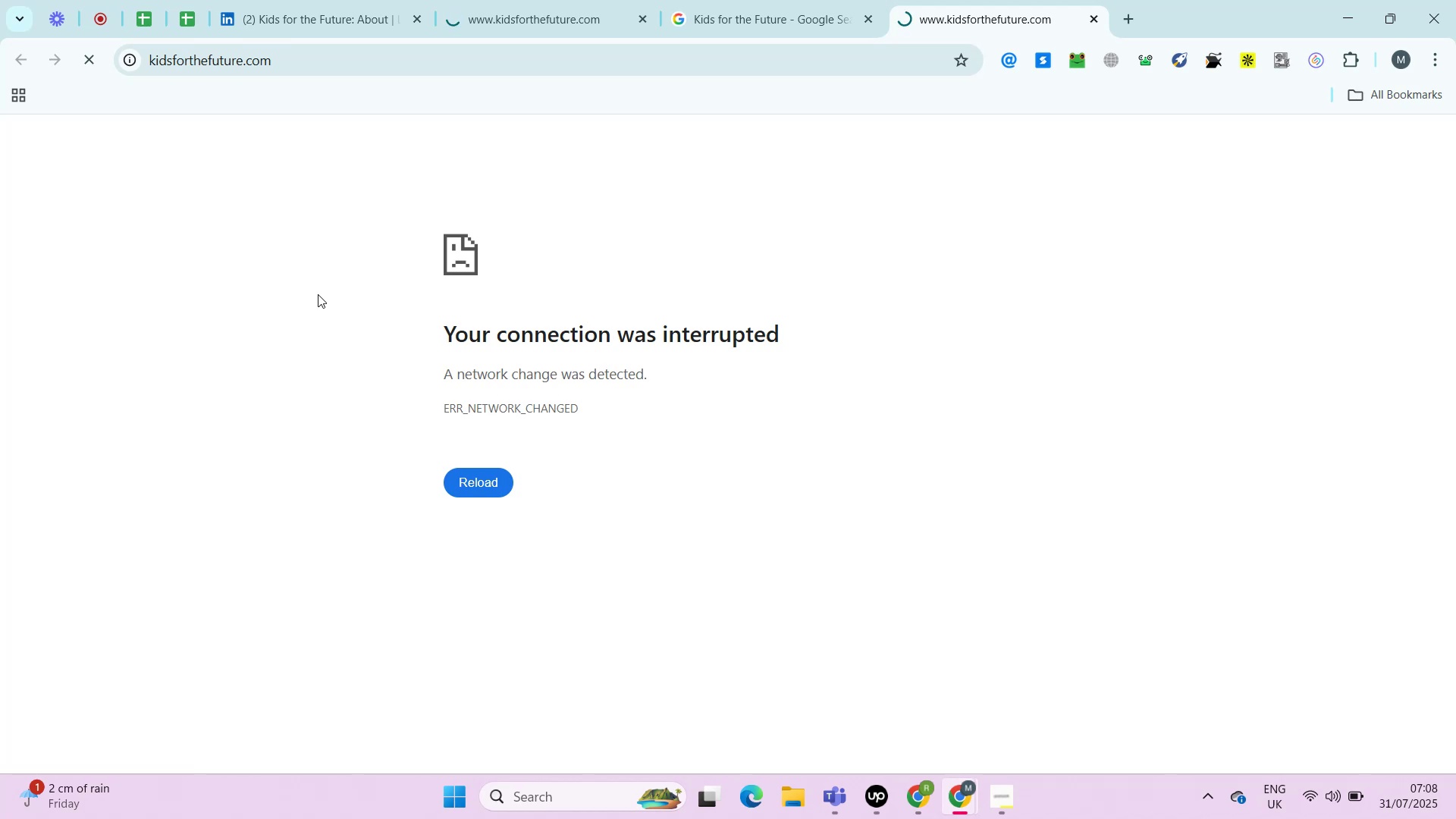 
wait(6.01)
 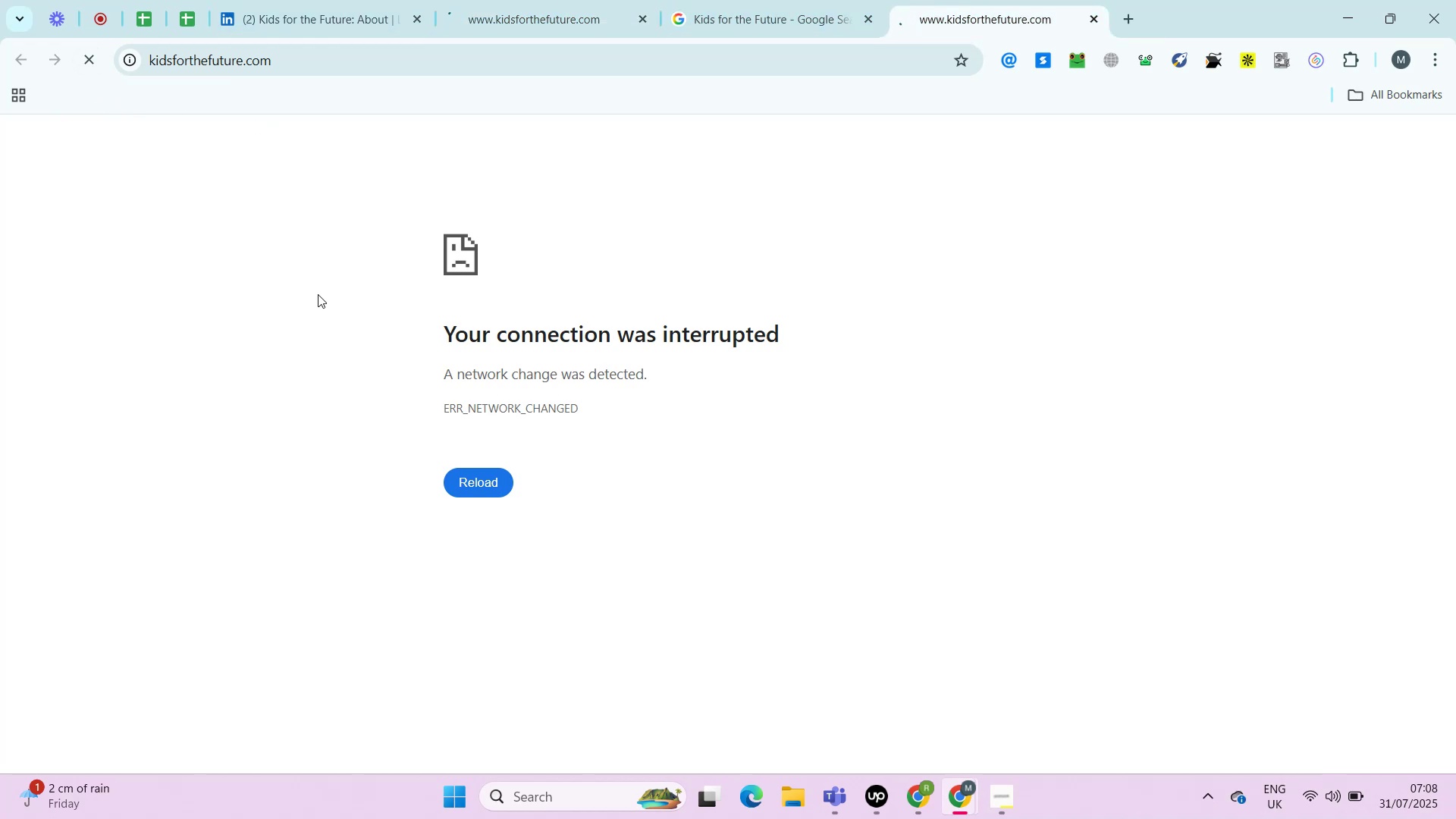 
left_click([522, 0])
 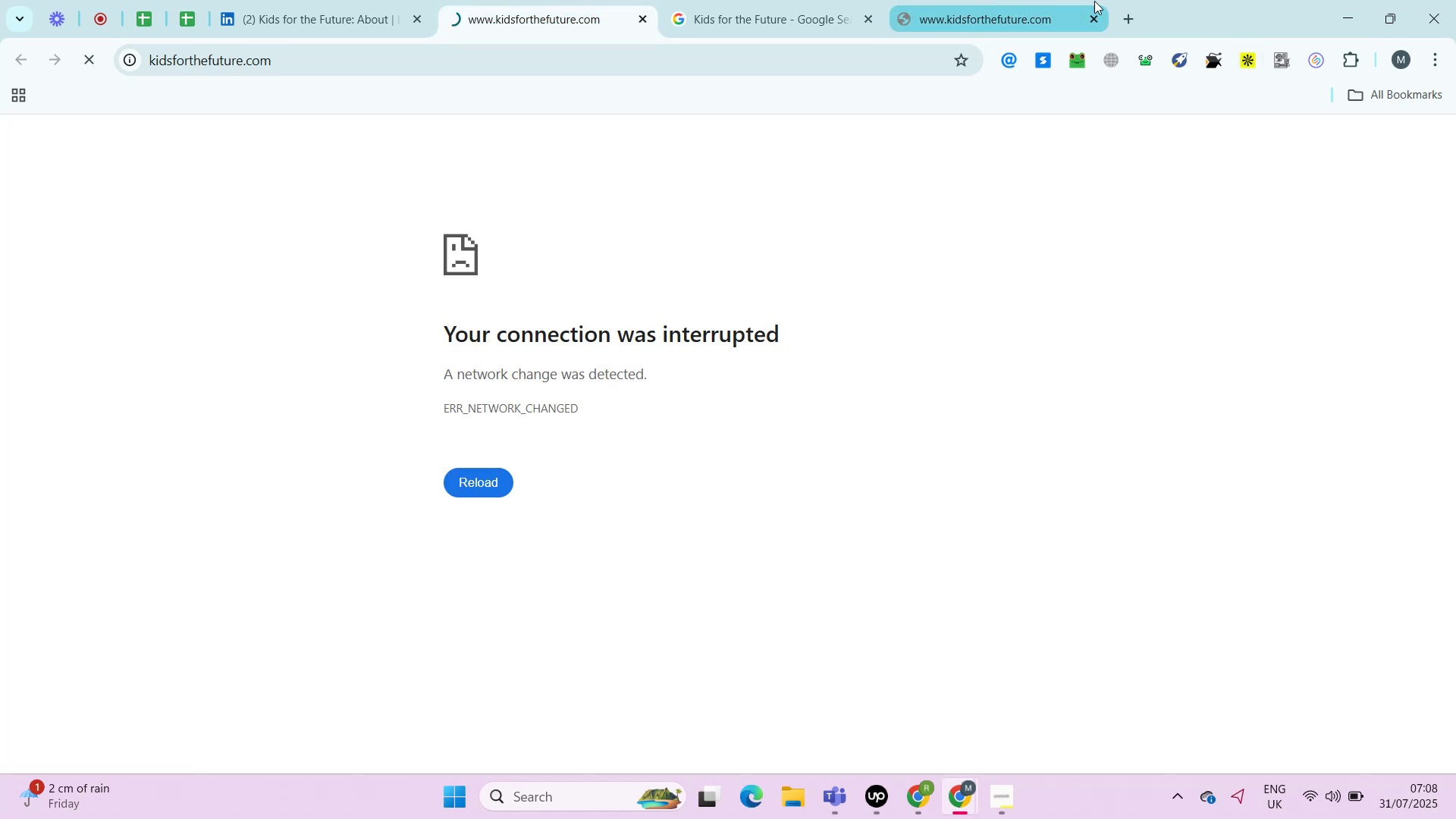 
wait(9.93)
 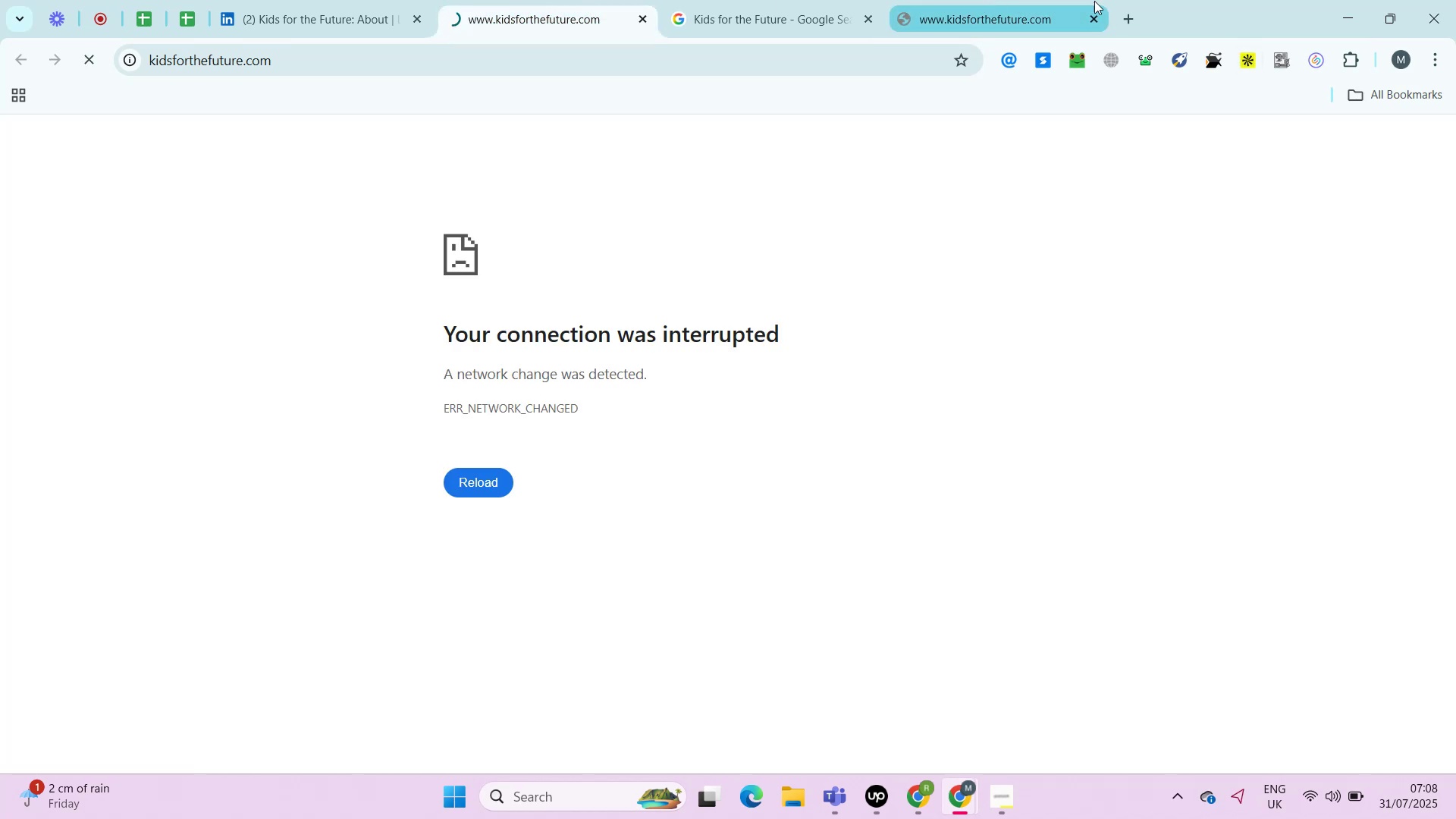 
left_click([1307, 801])
 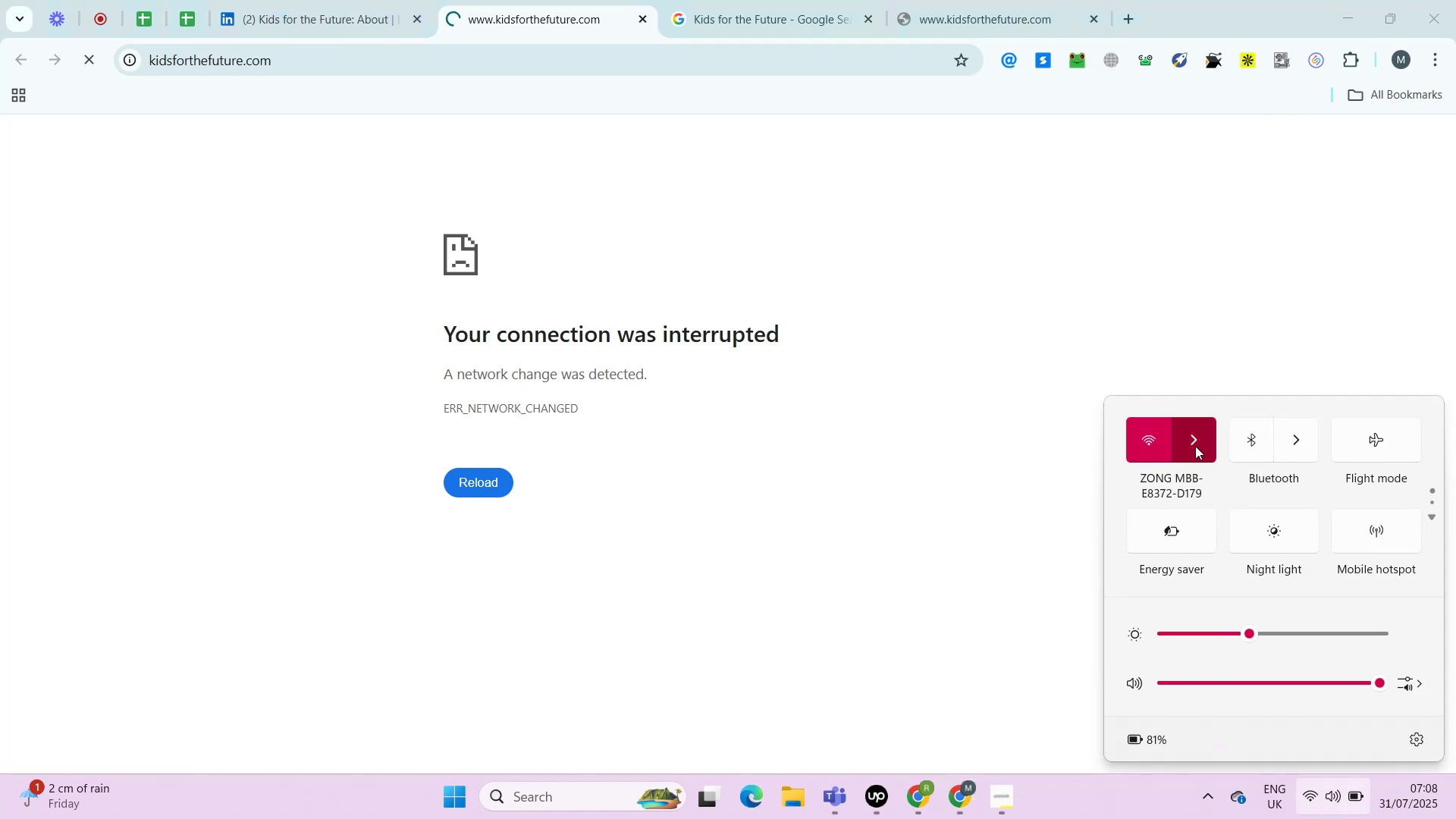 
left_click([1189, 447])
 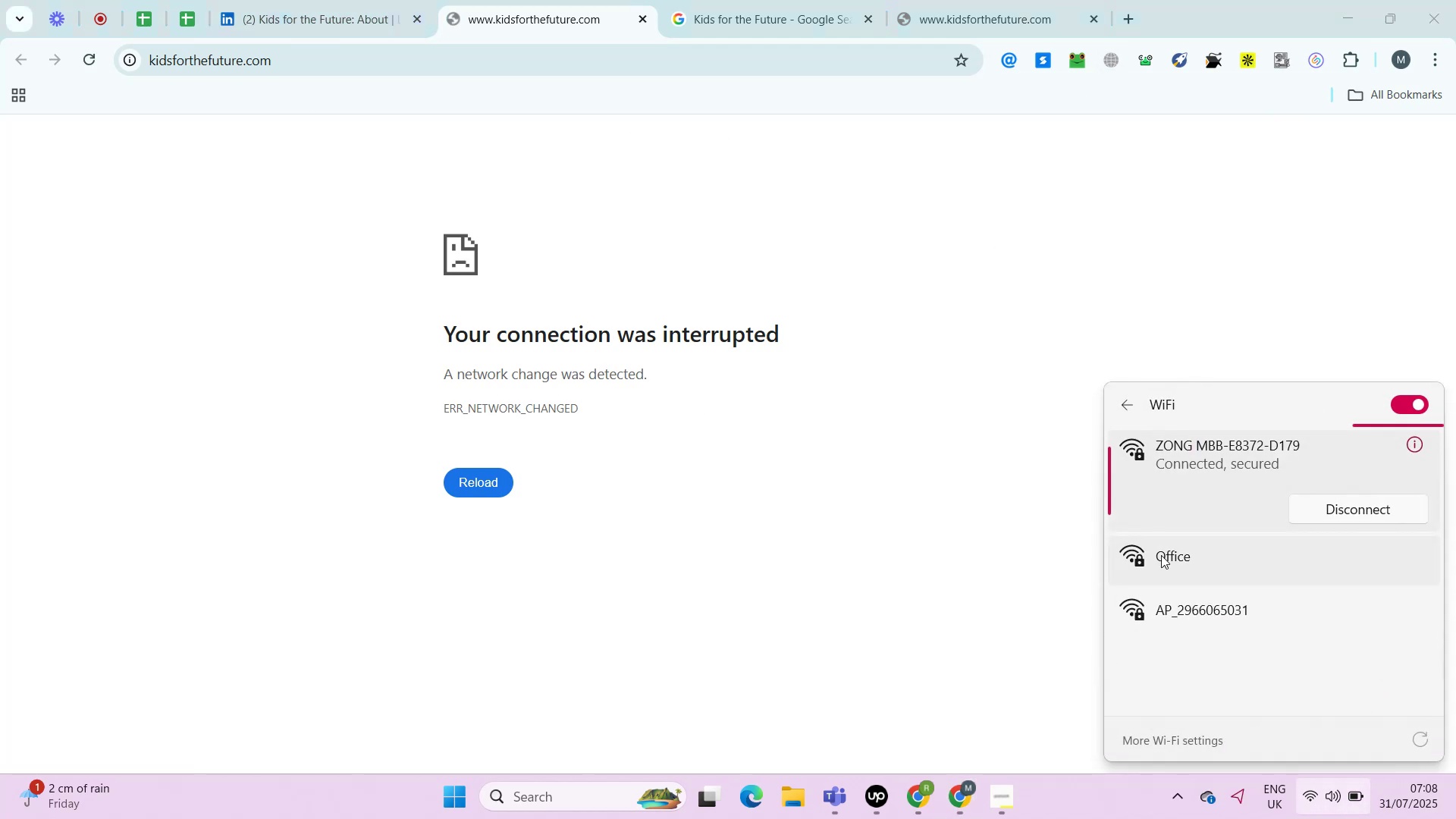 
left_click([1166, 566])
 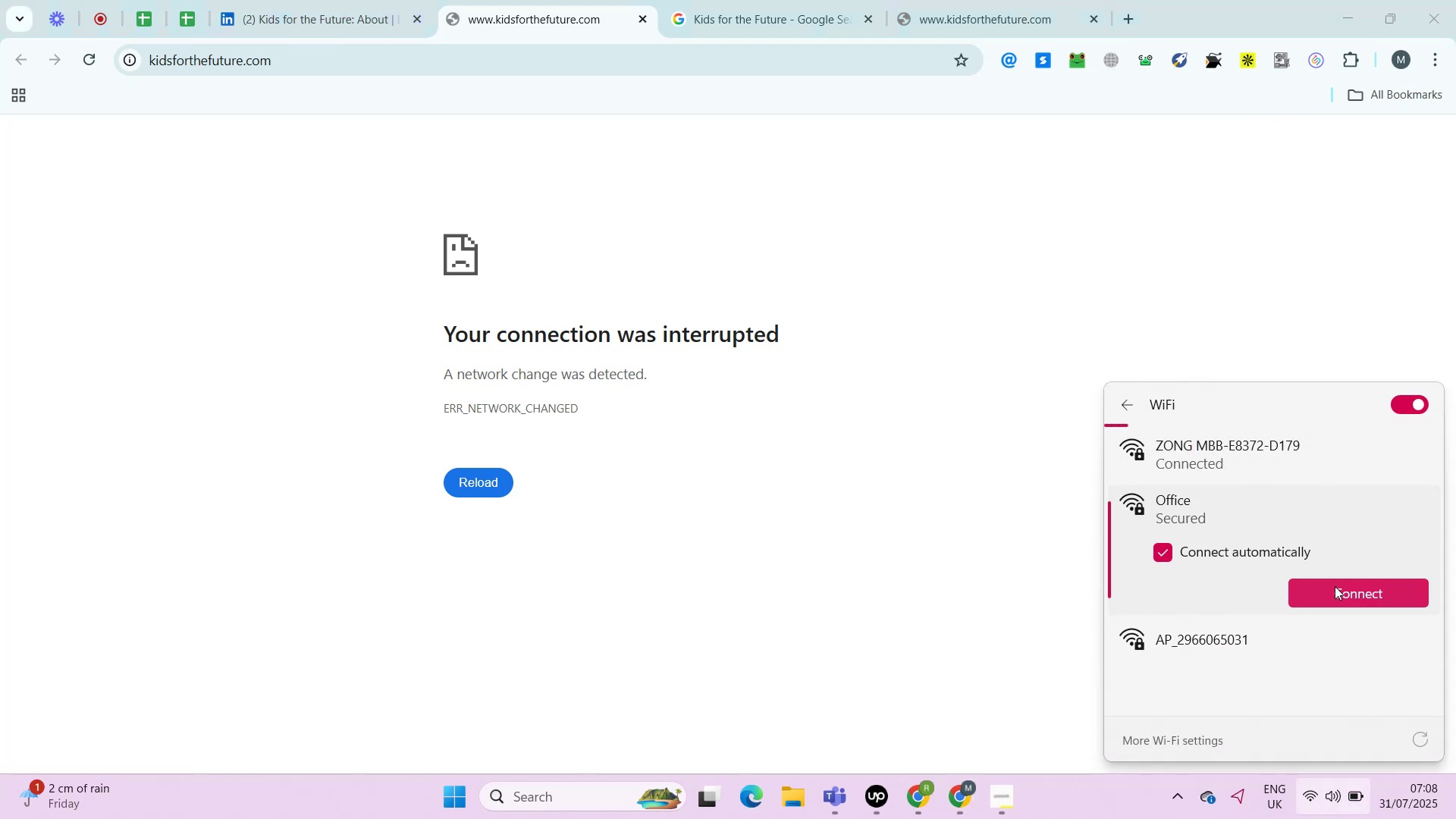 
left_click([1335, 586])
 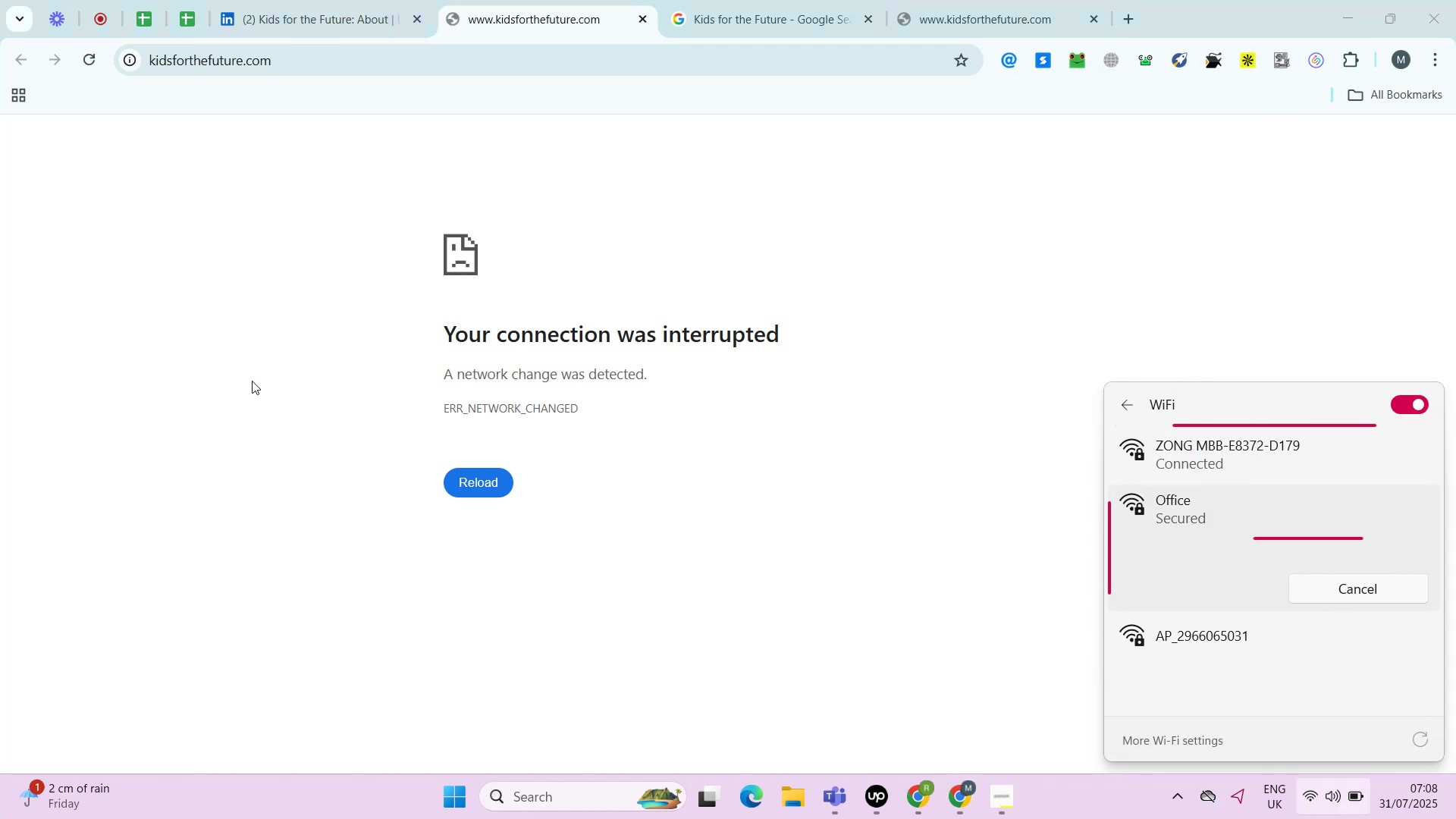 
left_click([252, 381])
 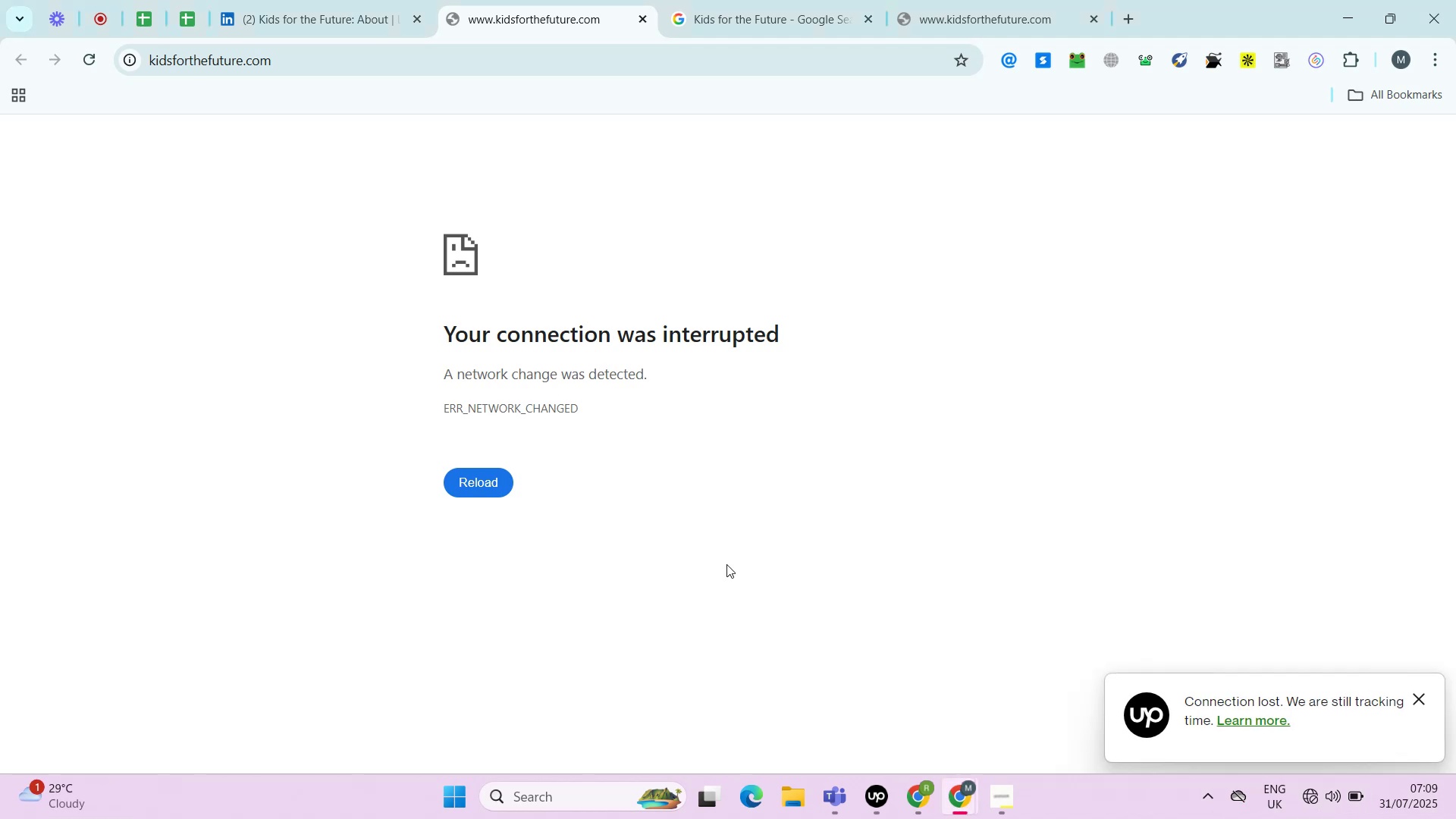 
wait(5.24)
 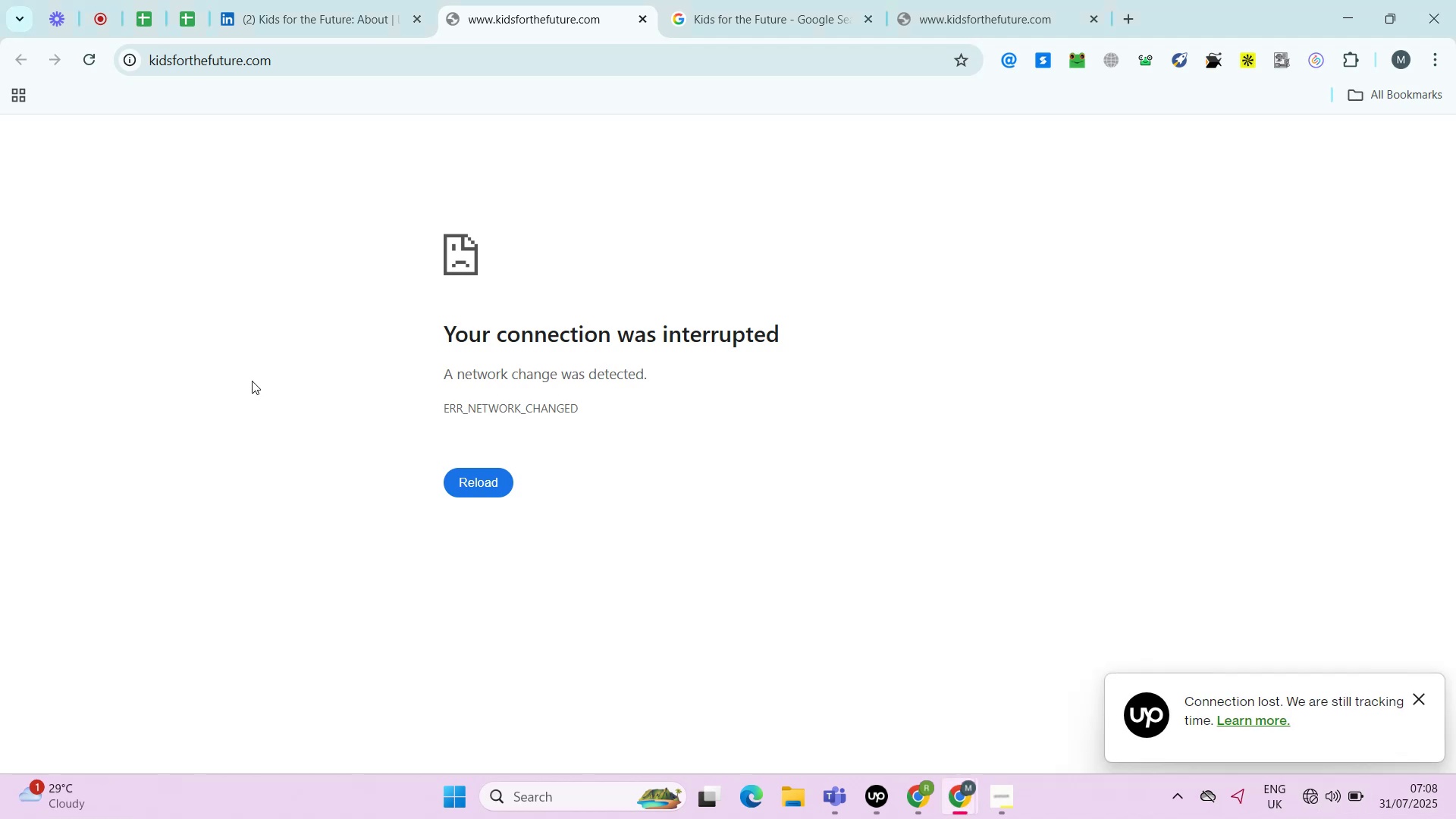 
left_click([868, 796])
 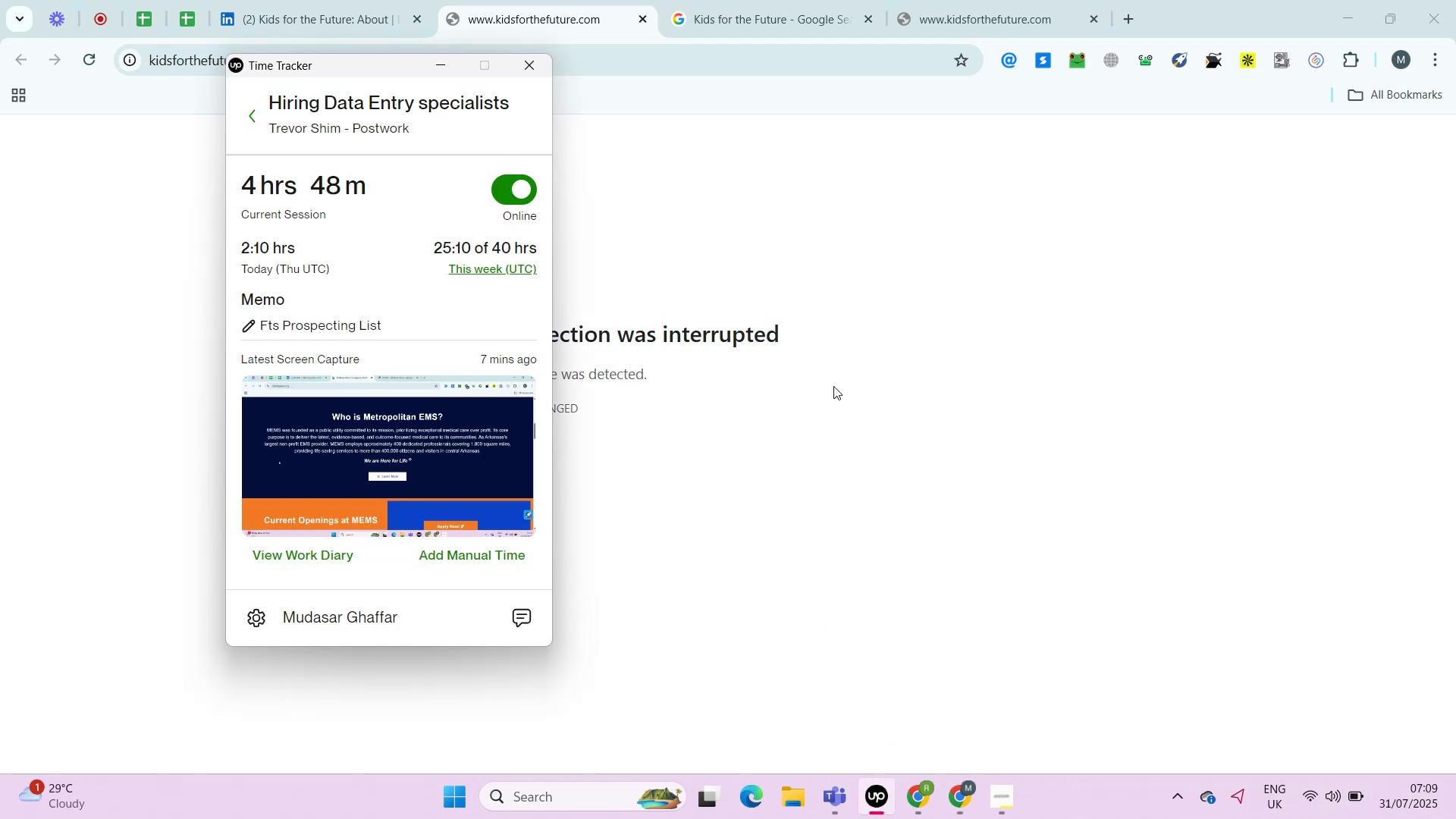 
left_click([833, 386])
 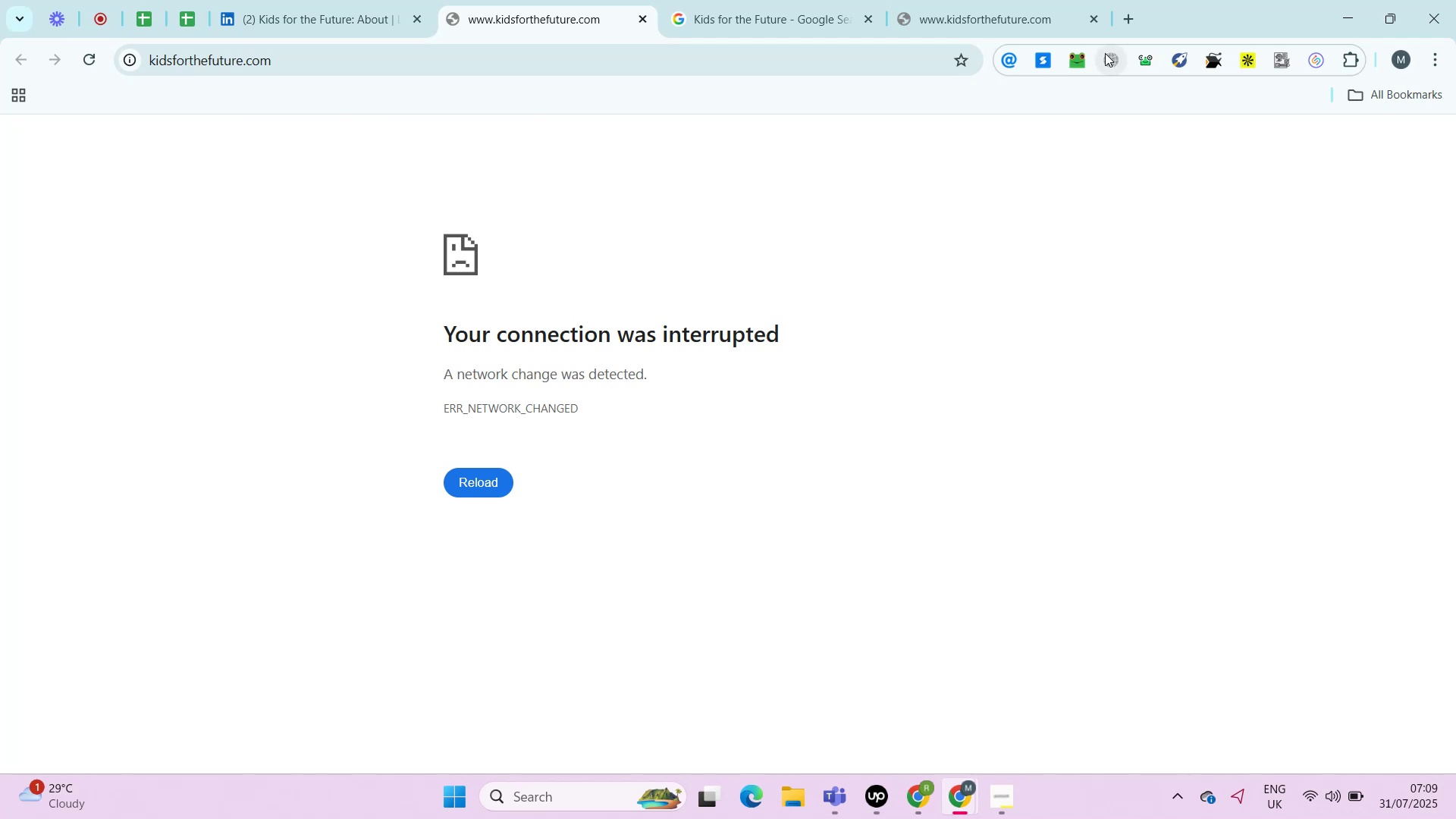 
left_click([1105, 53])
 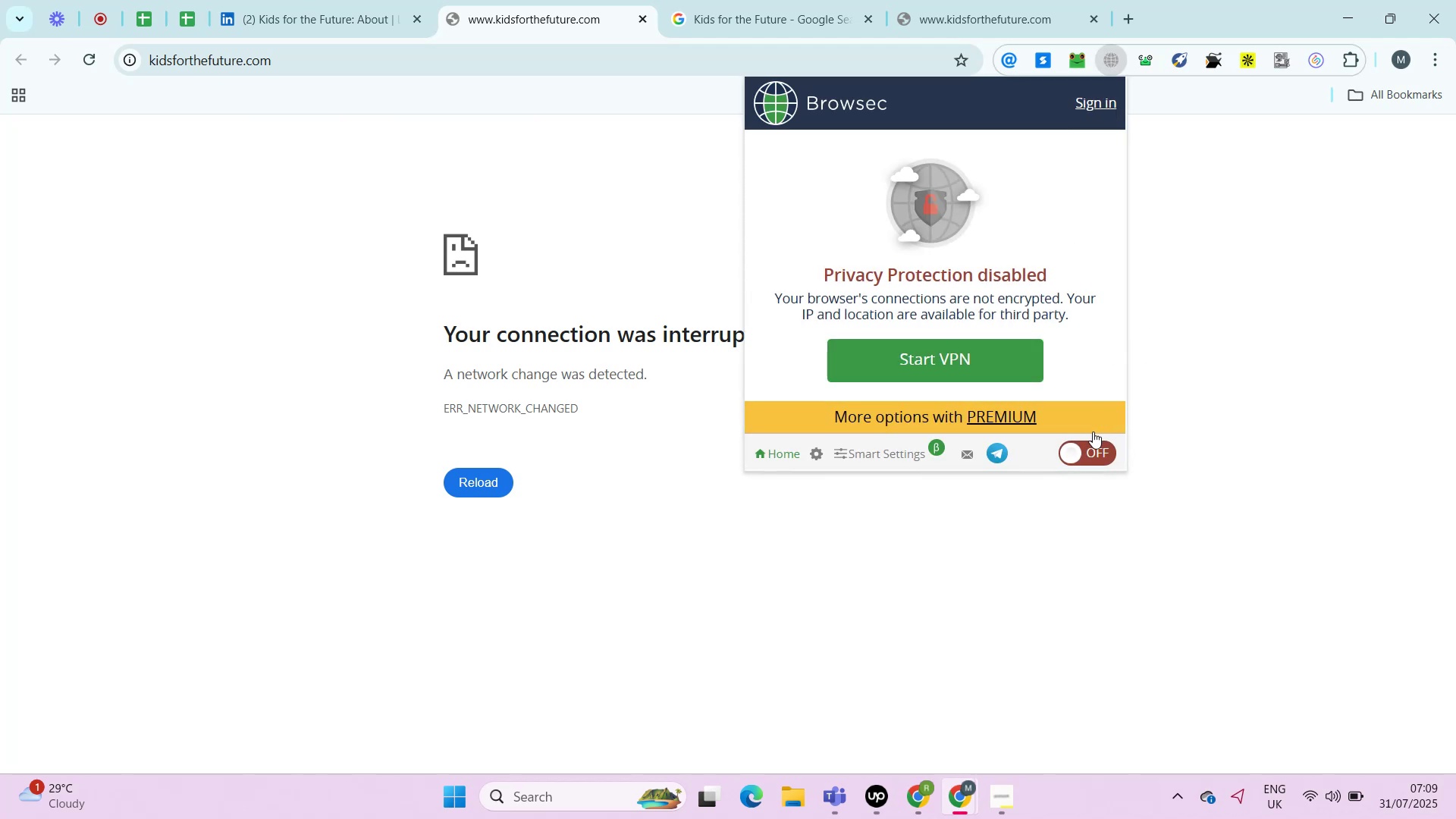 
left_click([1084, 444])
 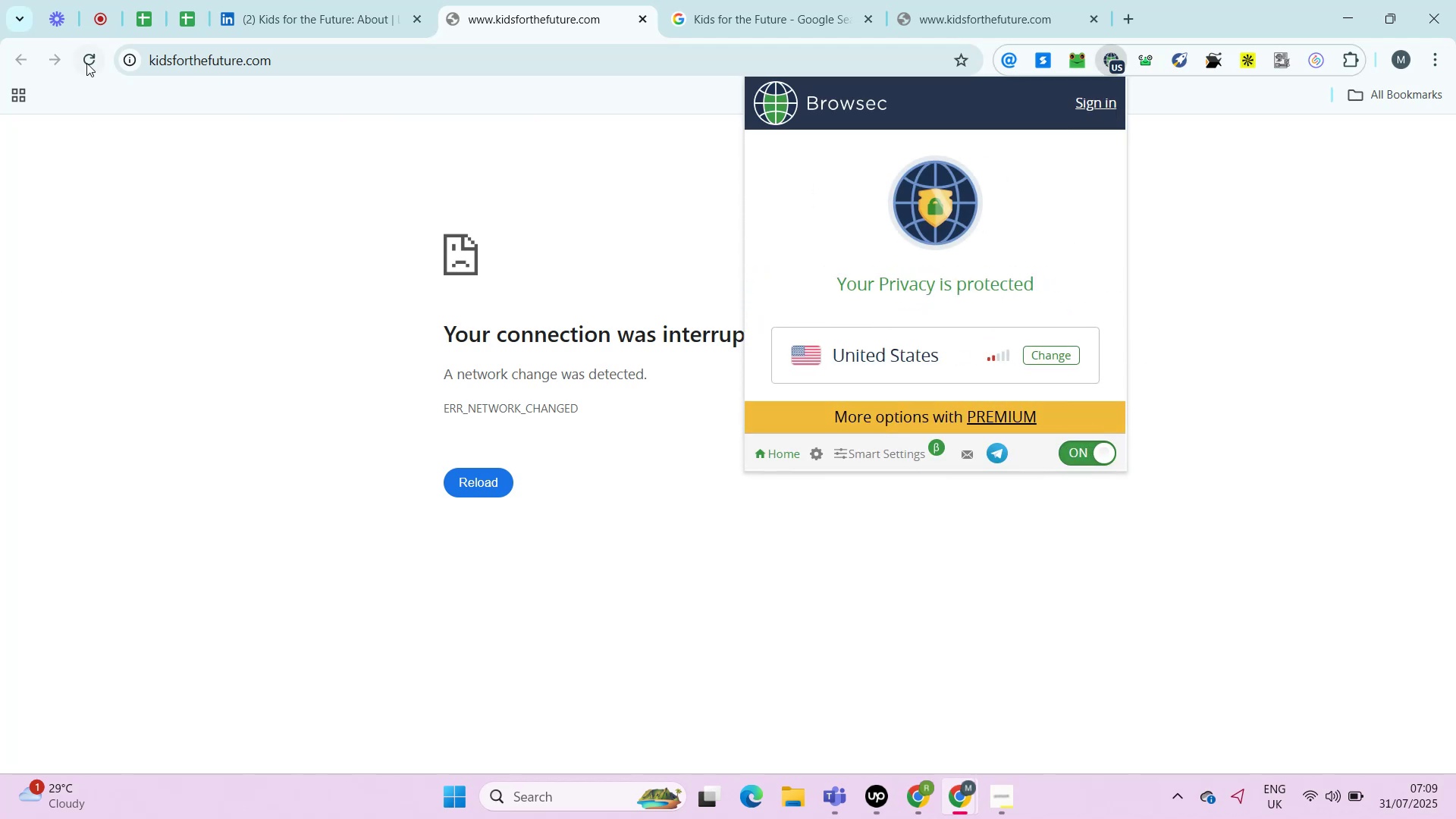 
left_click([86, 61])
 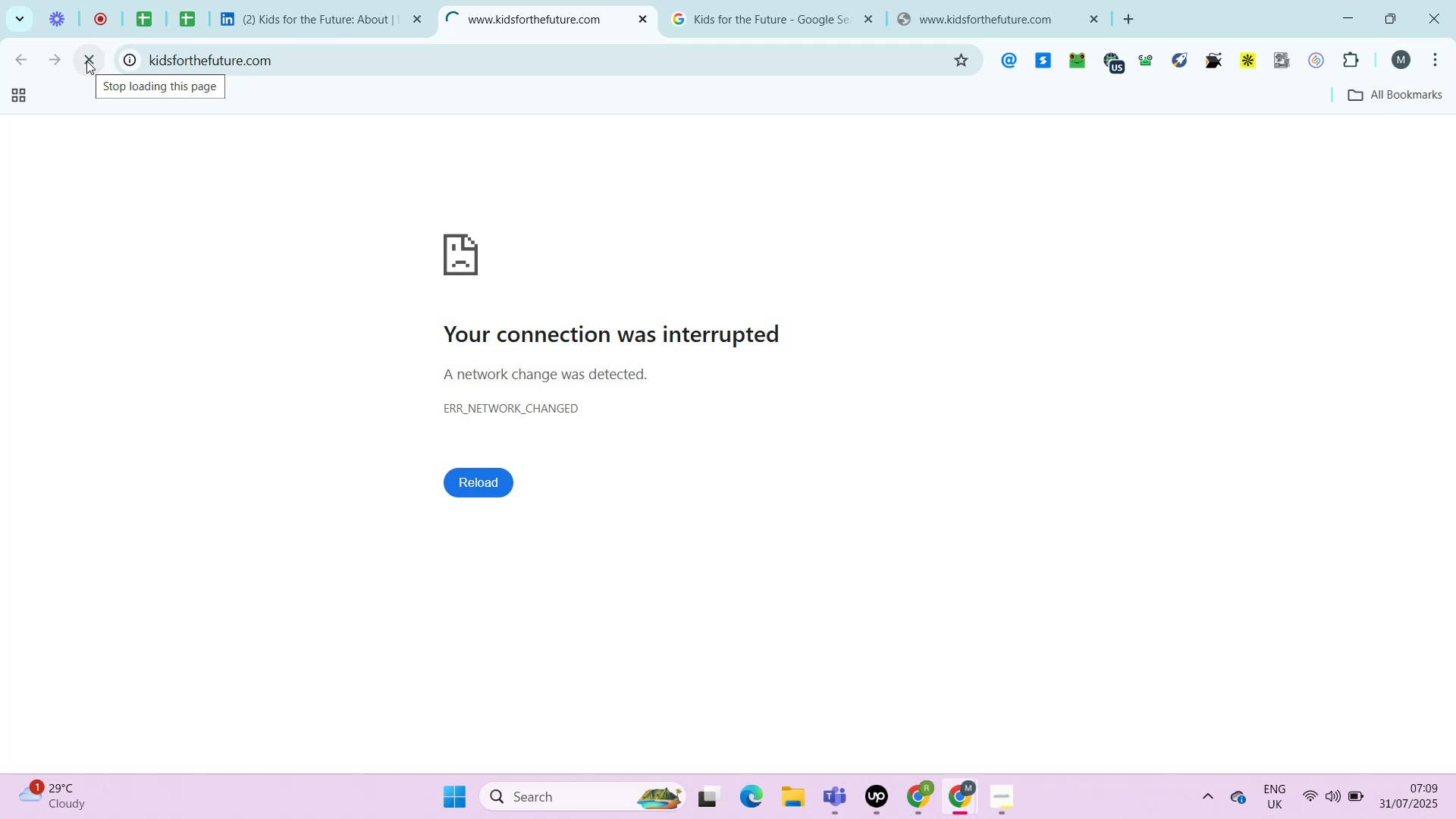 
wait(6.74)
 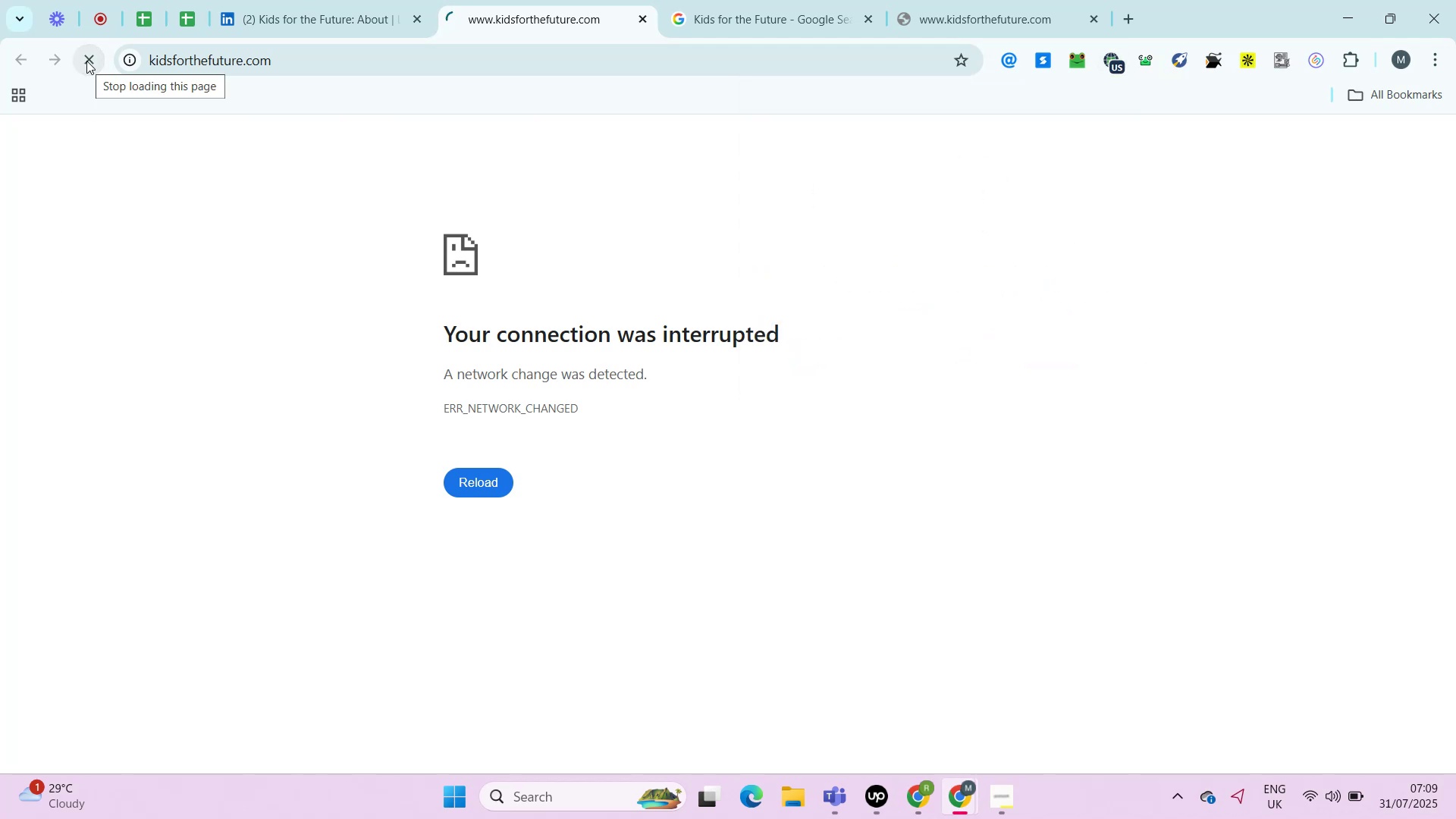 
left_click([86, 61])
 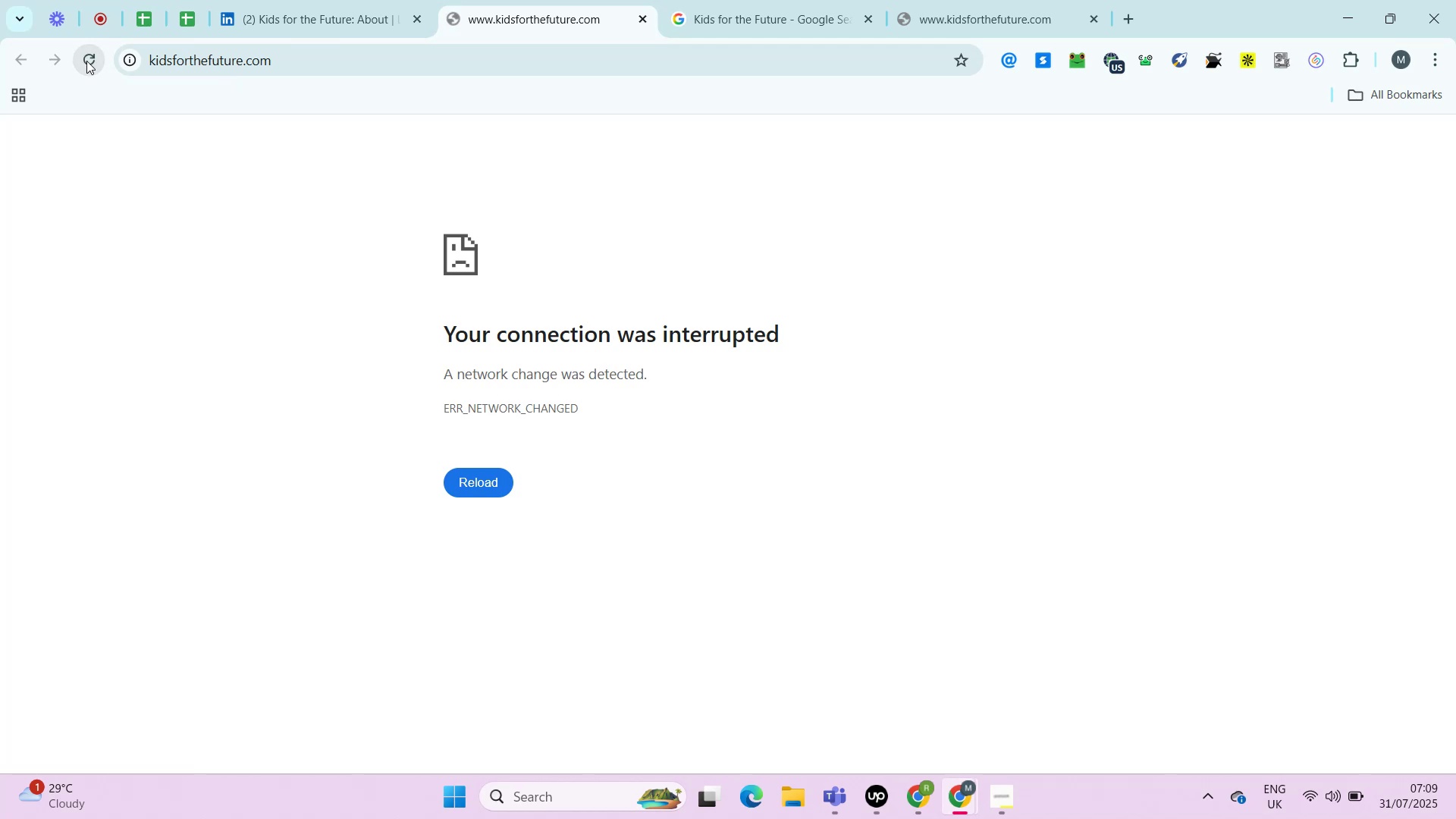 
left_click([86, 61])
 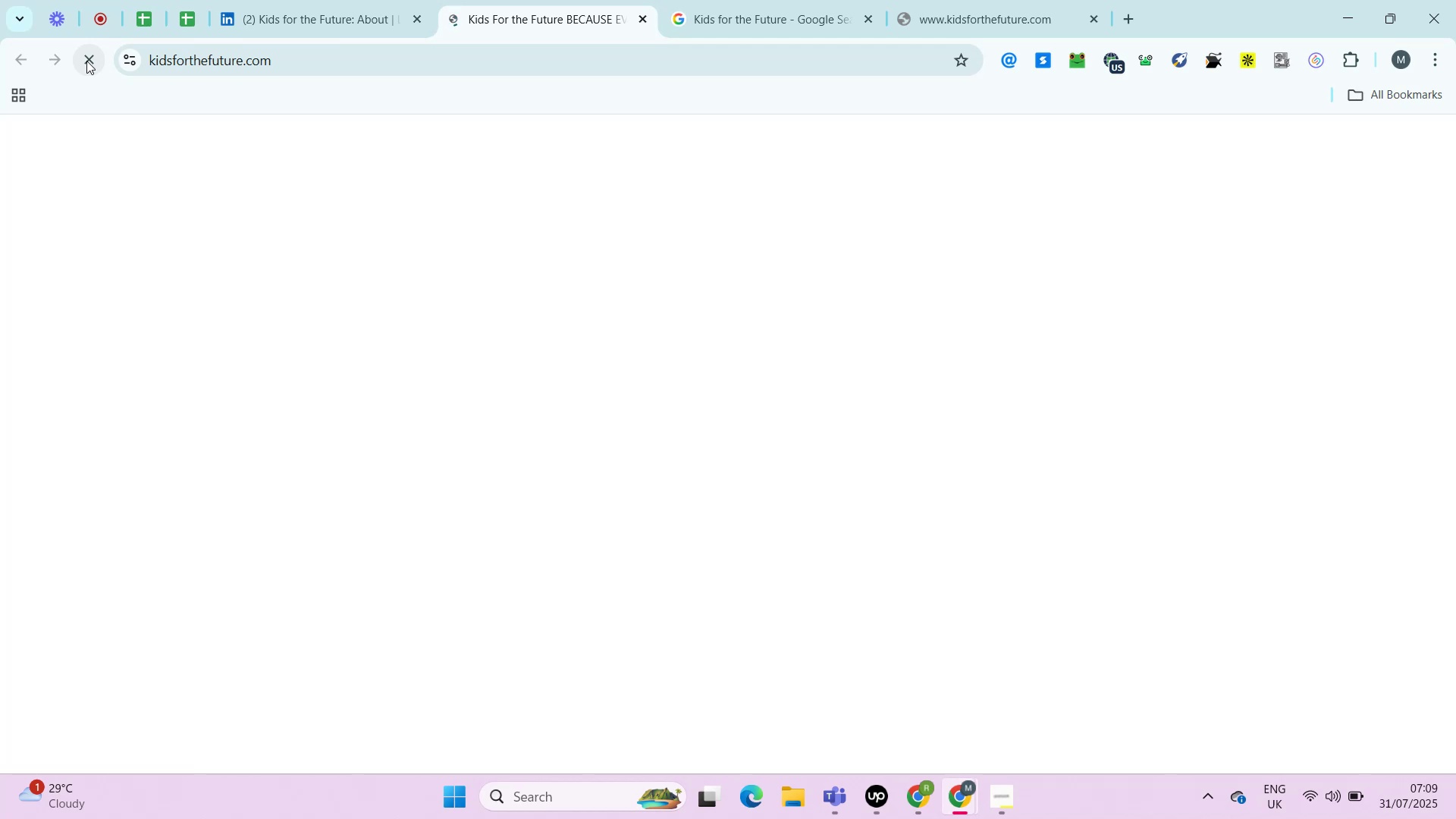 
wait(12.96)
 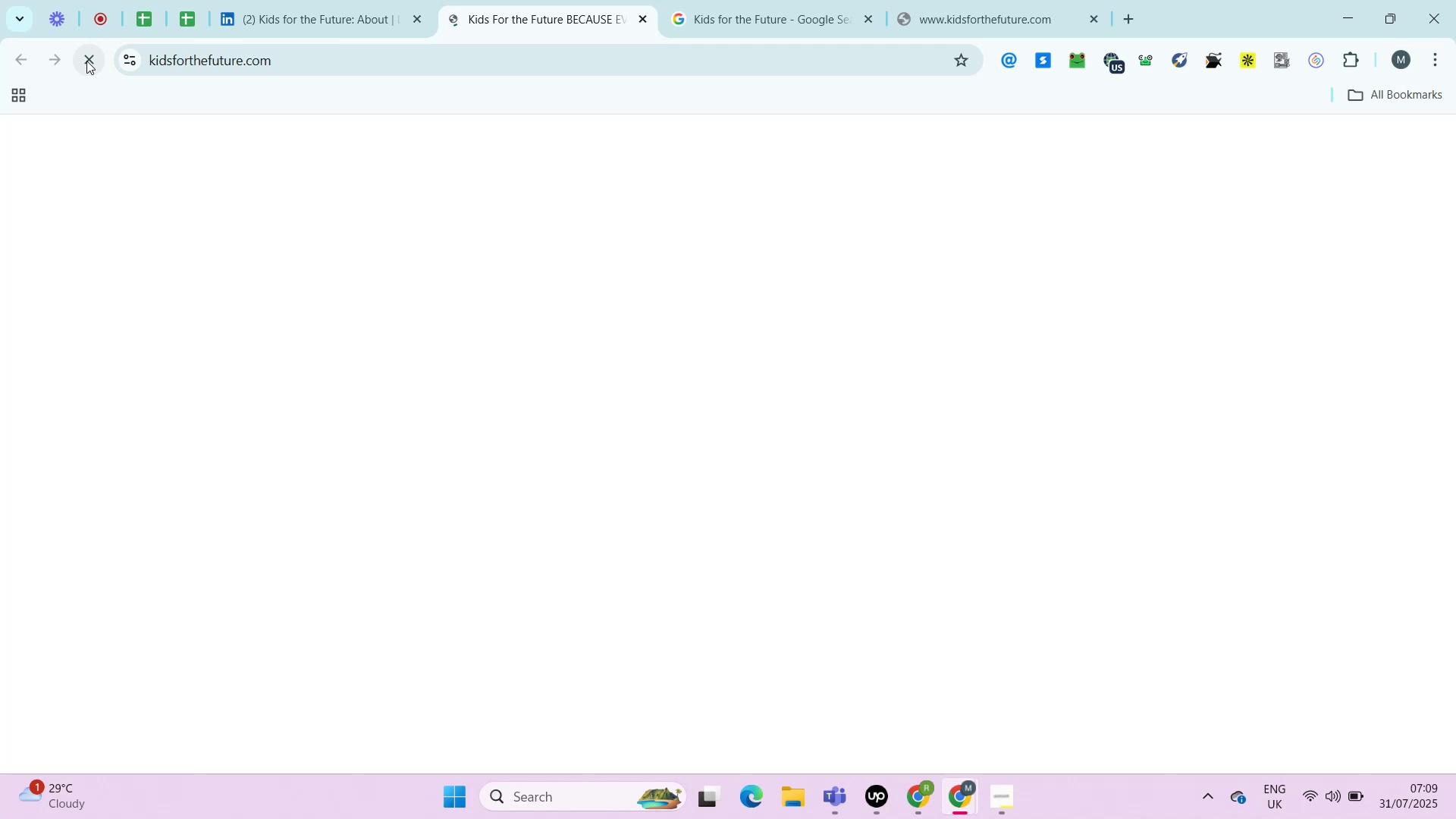 
hold_key(key=AltLeft, duration=1.14)
 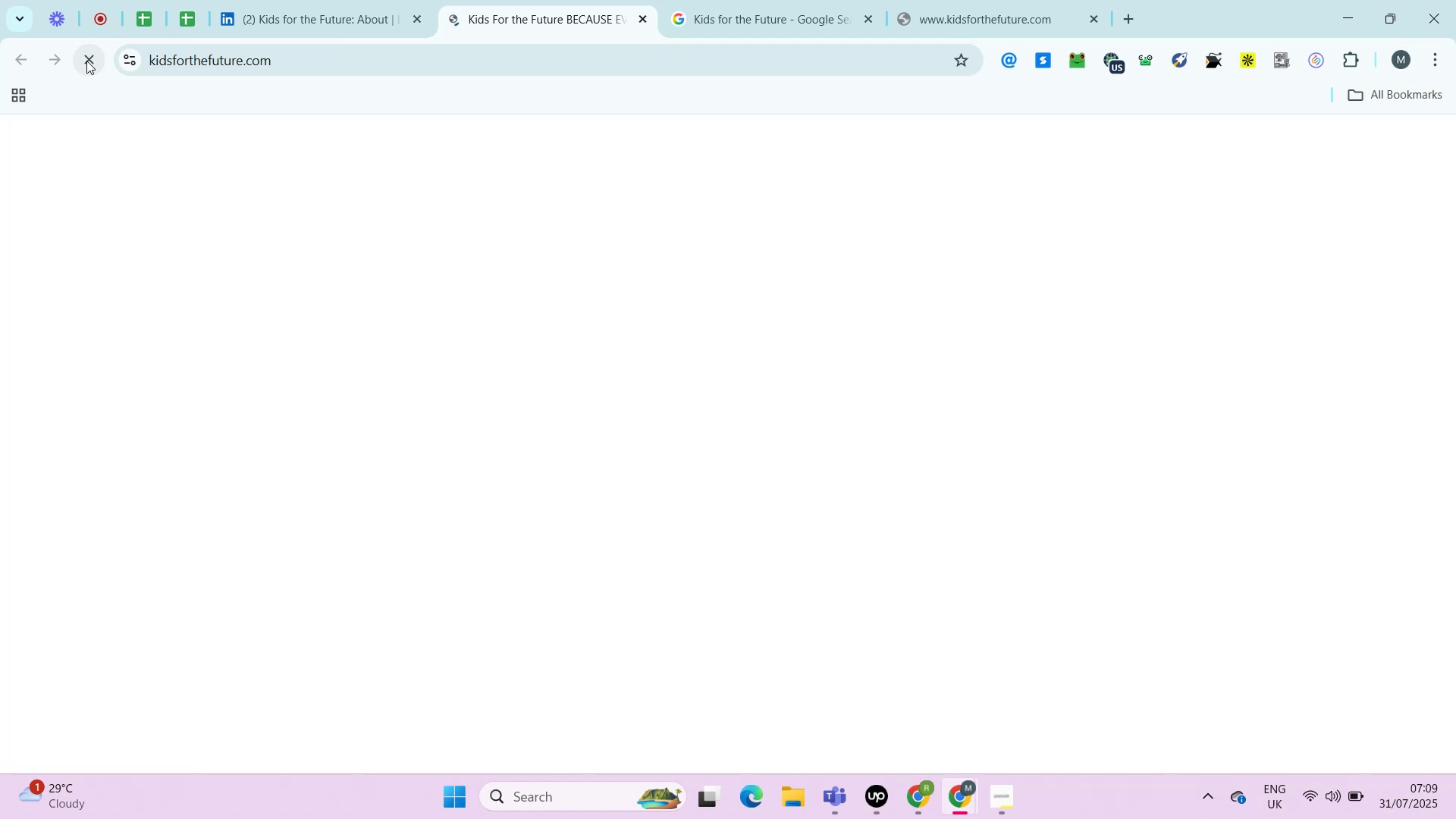 
key(Alt+Control+ControlLeft)
 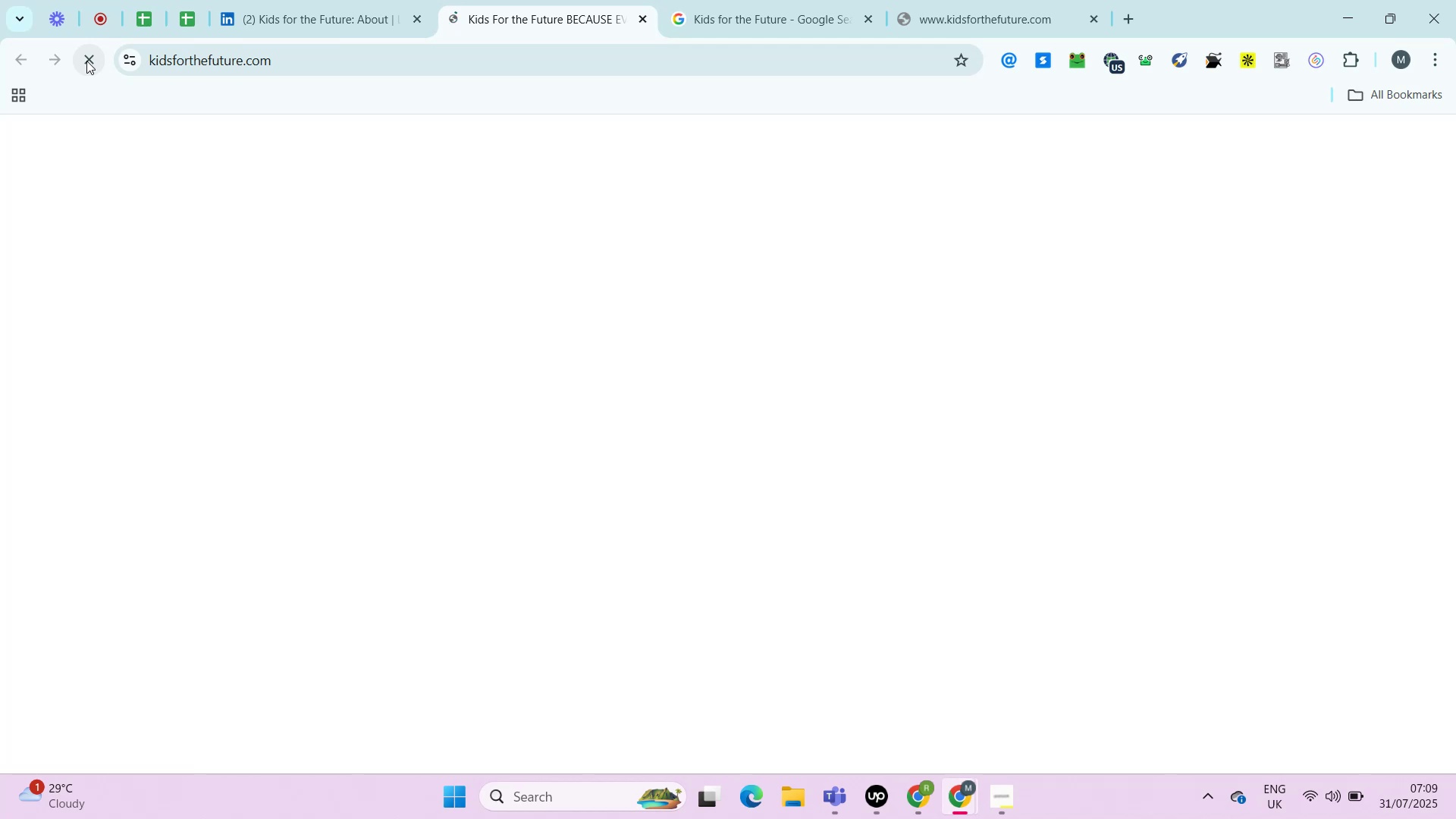 
key(Alt+Control+ControlLeft)
 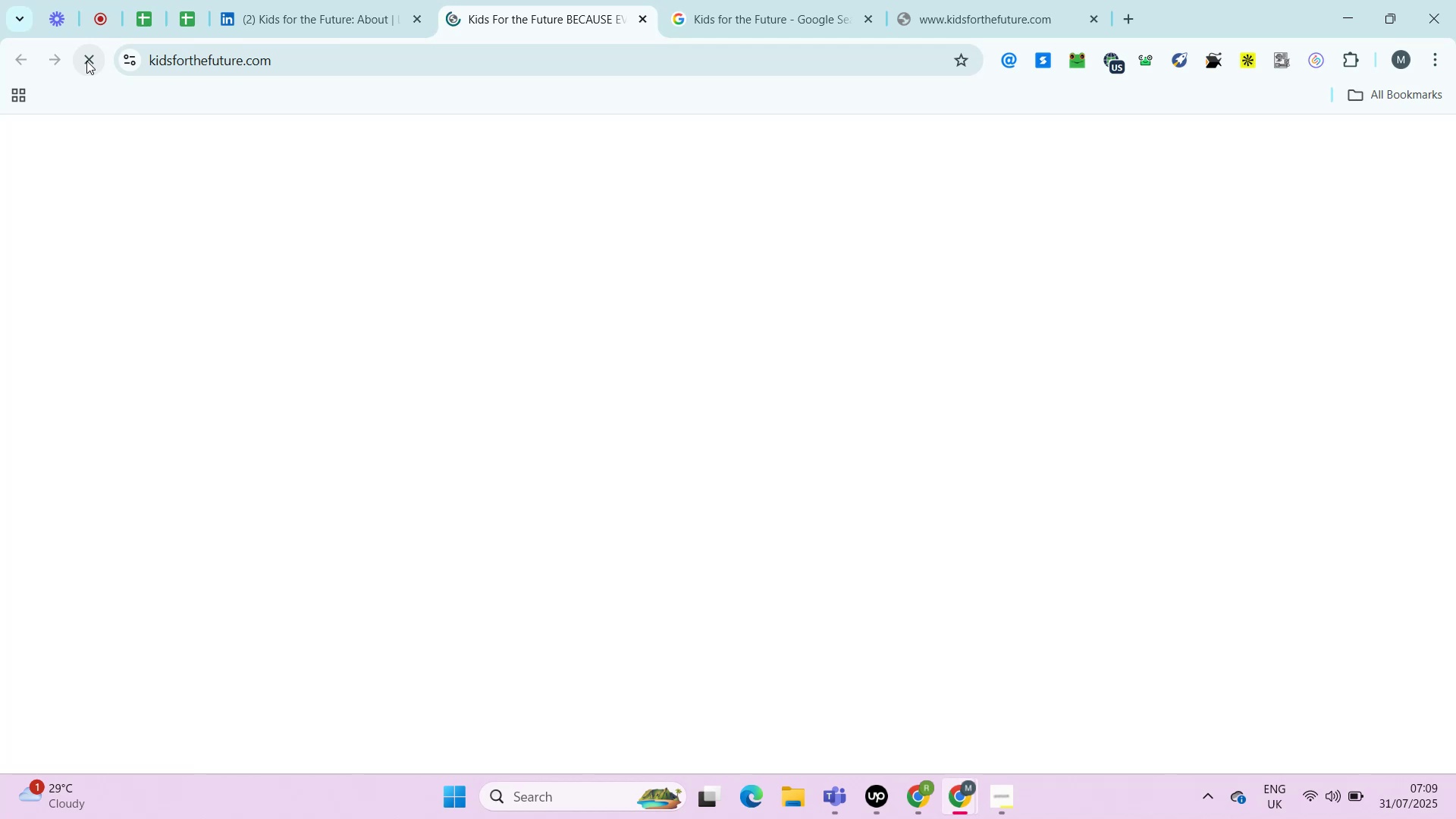 
key(Alt+Control+ControlLeft)
 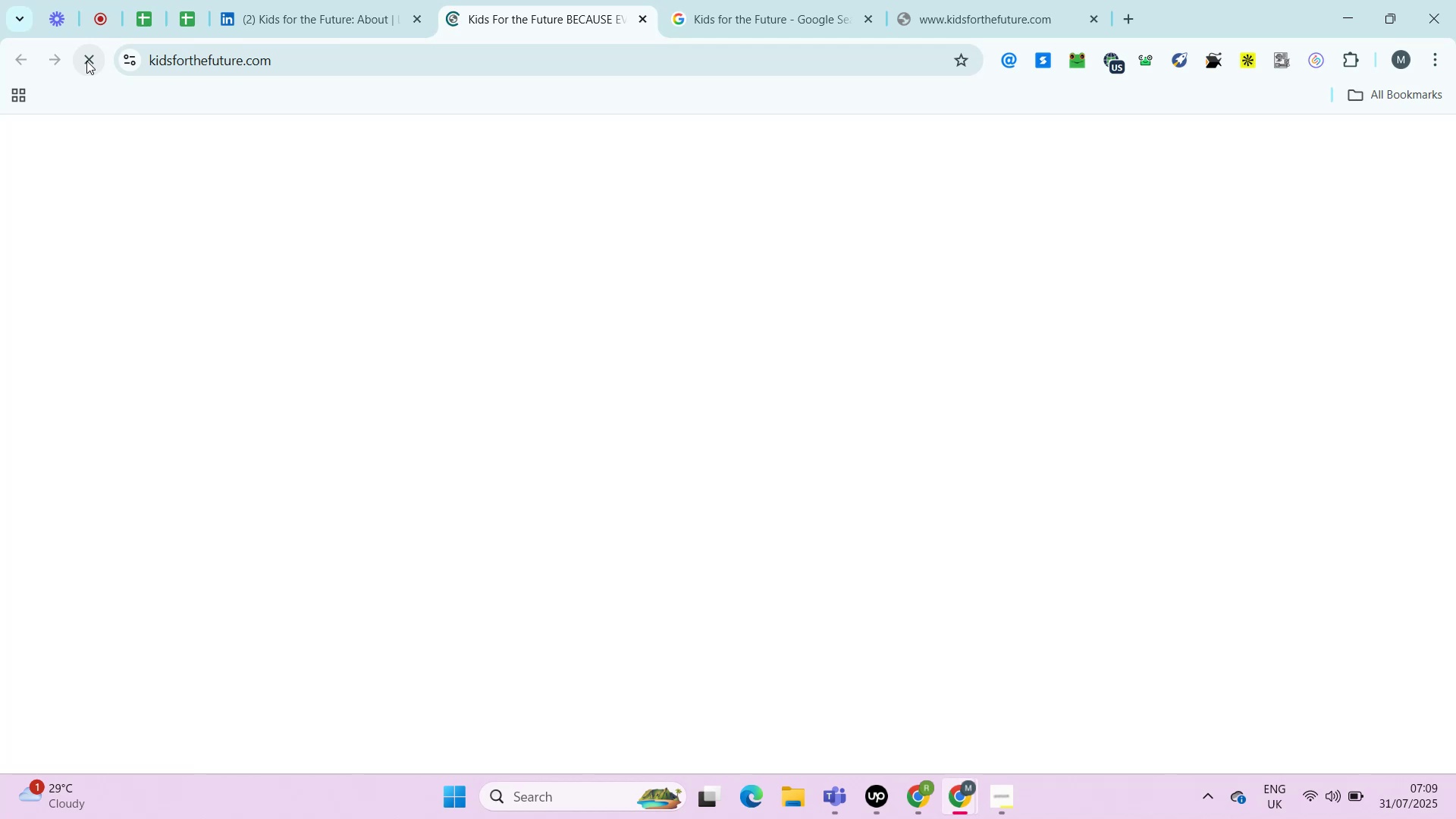 
key(Alt+Control+AltLeft)
 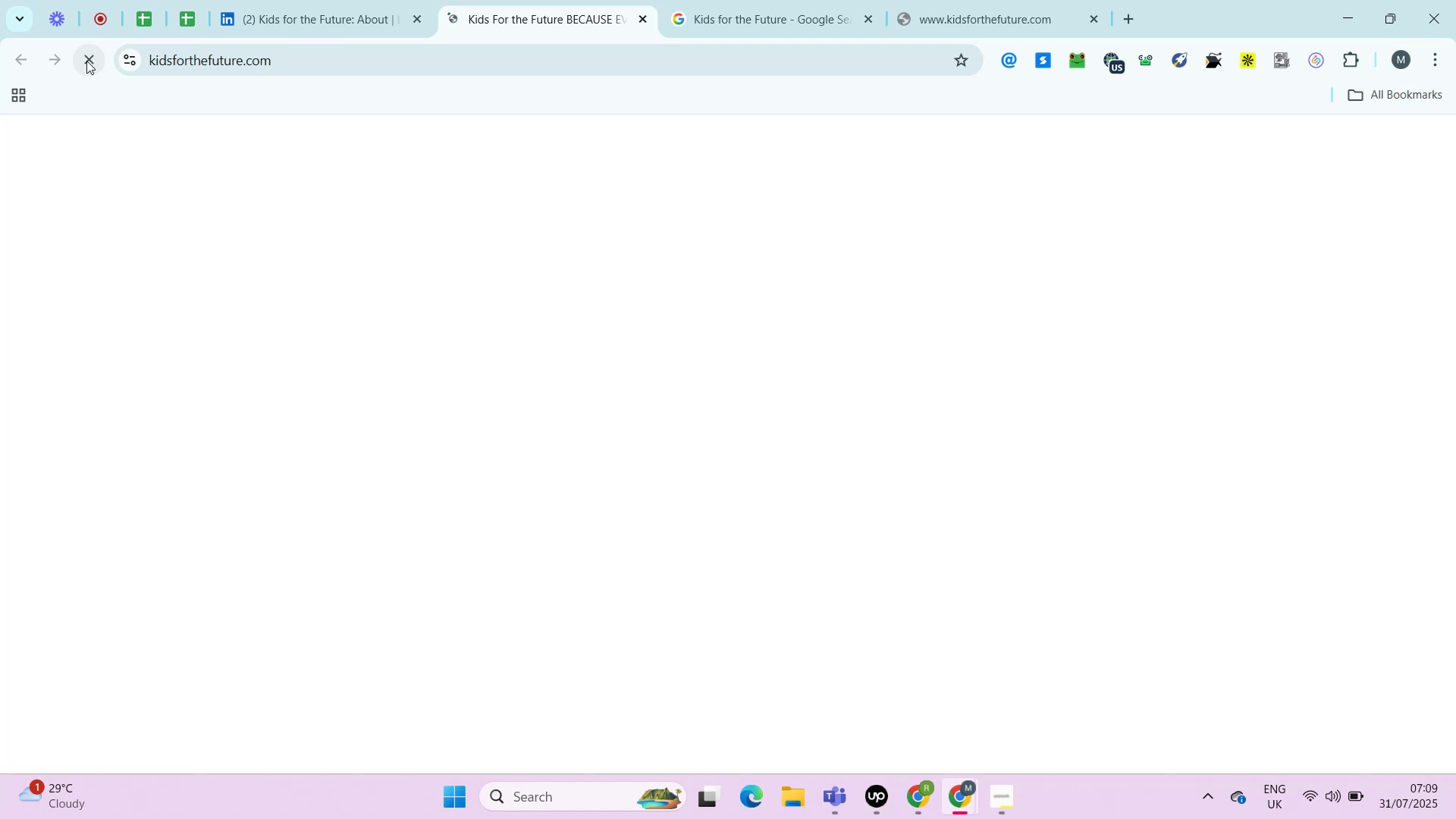 
wait(10.84)
 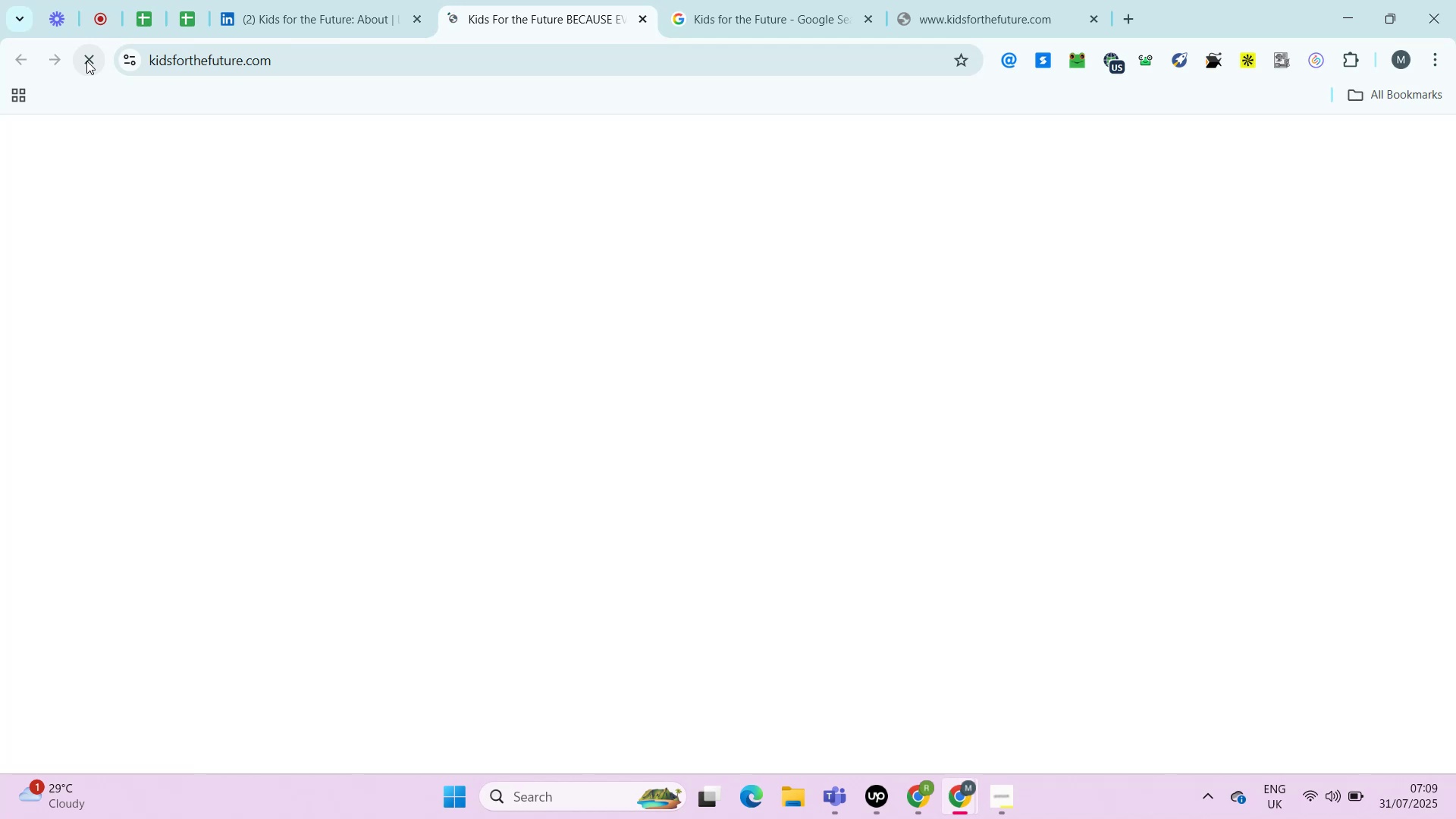 
key(Control+ControlRight)
 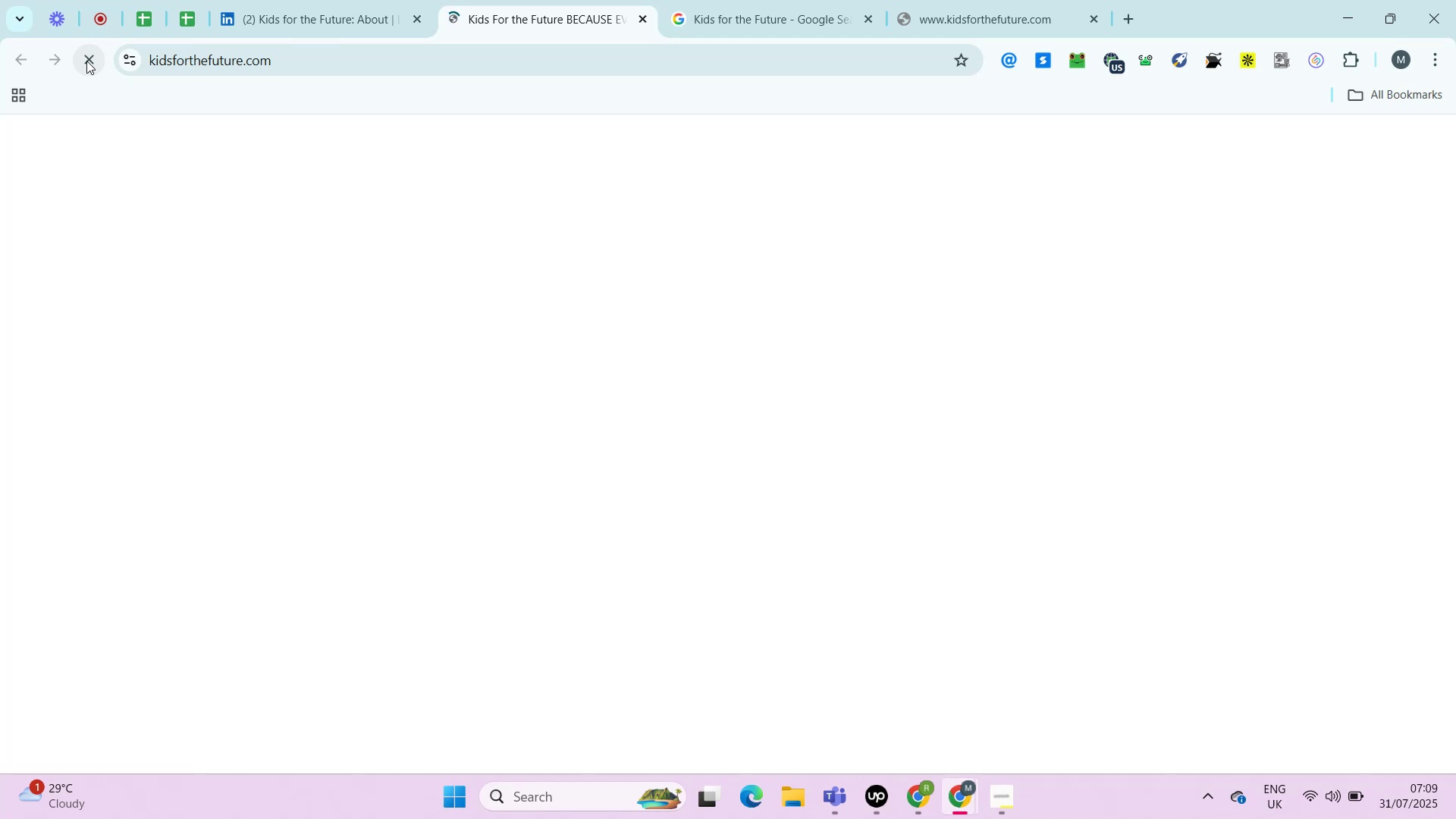 
key(Alt+Control+AltRight)
 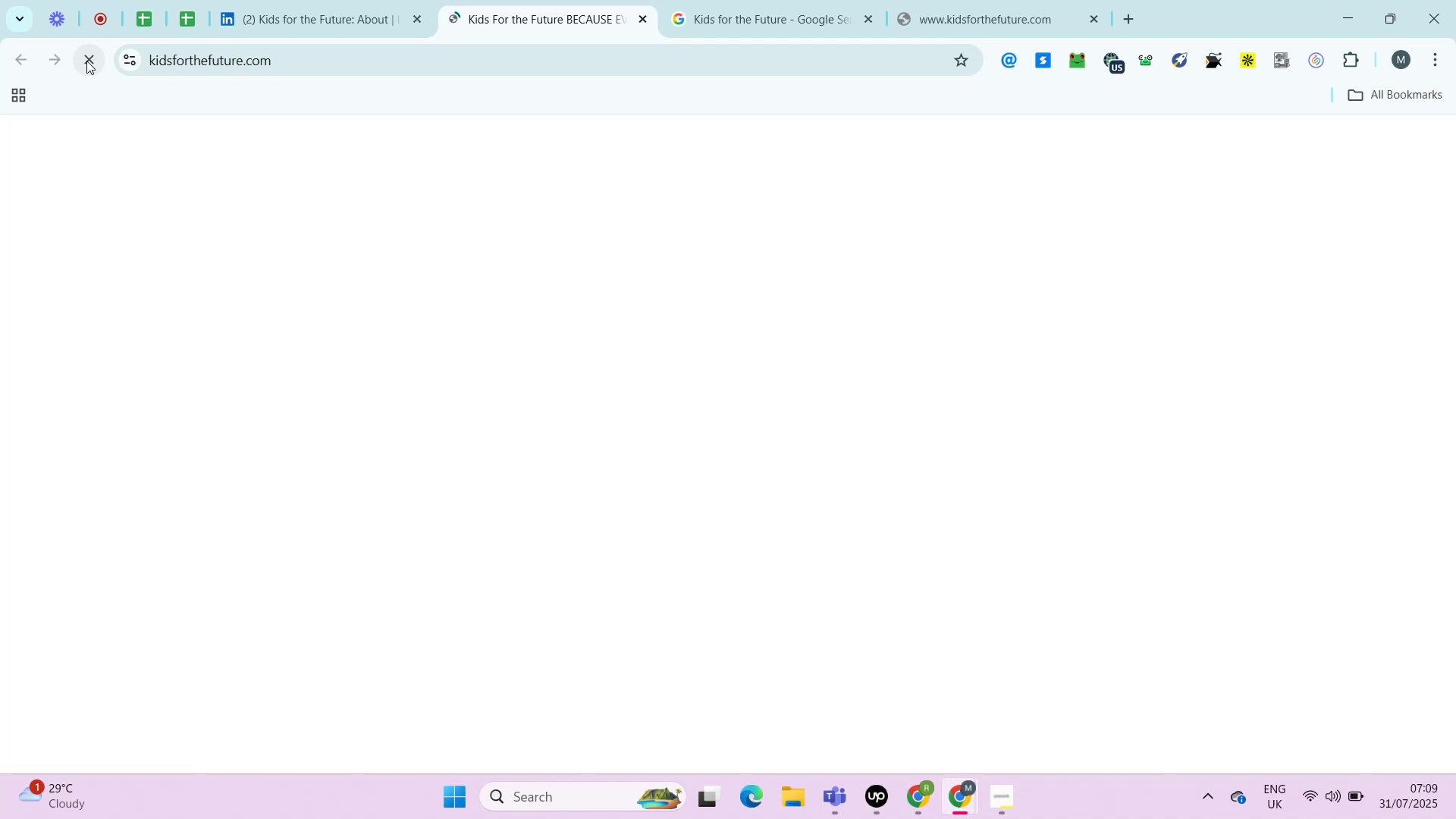 
key(Alt+Control+ControlRight)
 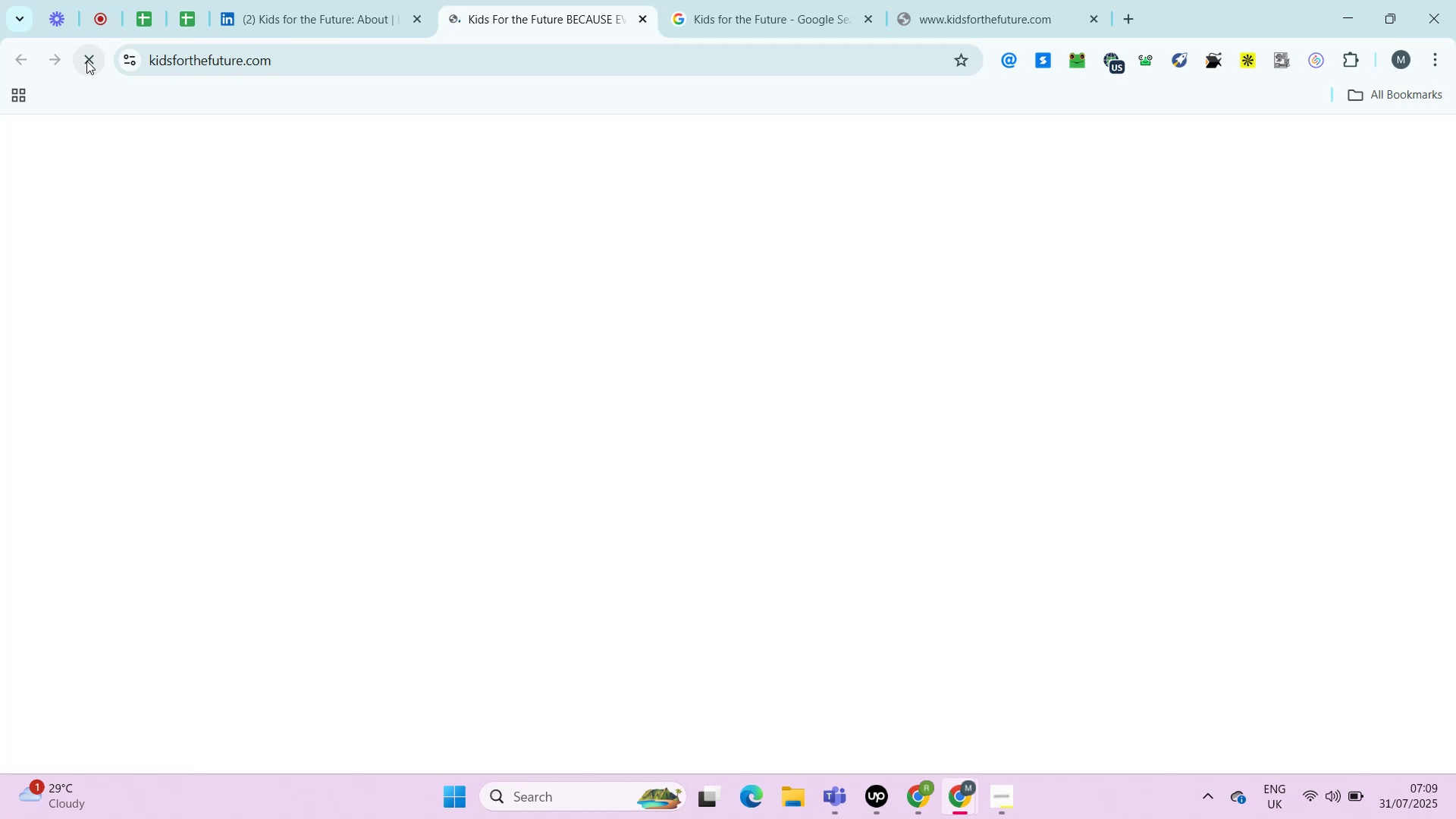 
key(Alt+Control+AltRight)
 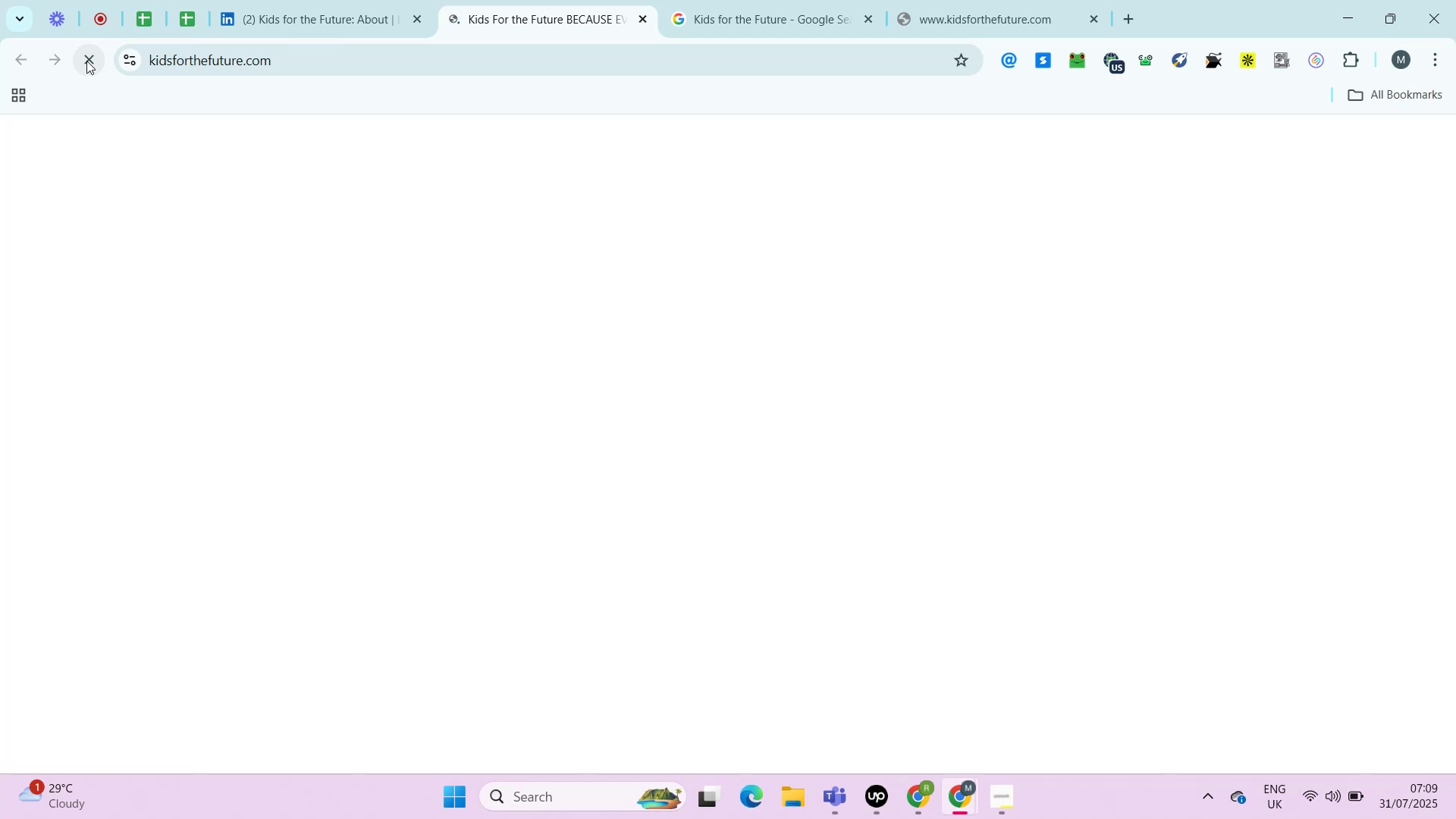 
key(Alt+Control+ControlRight)
 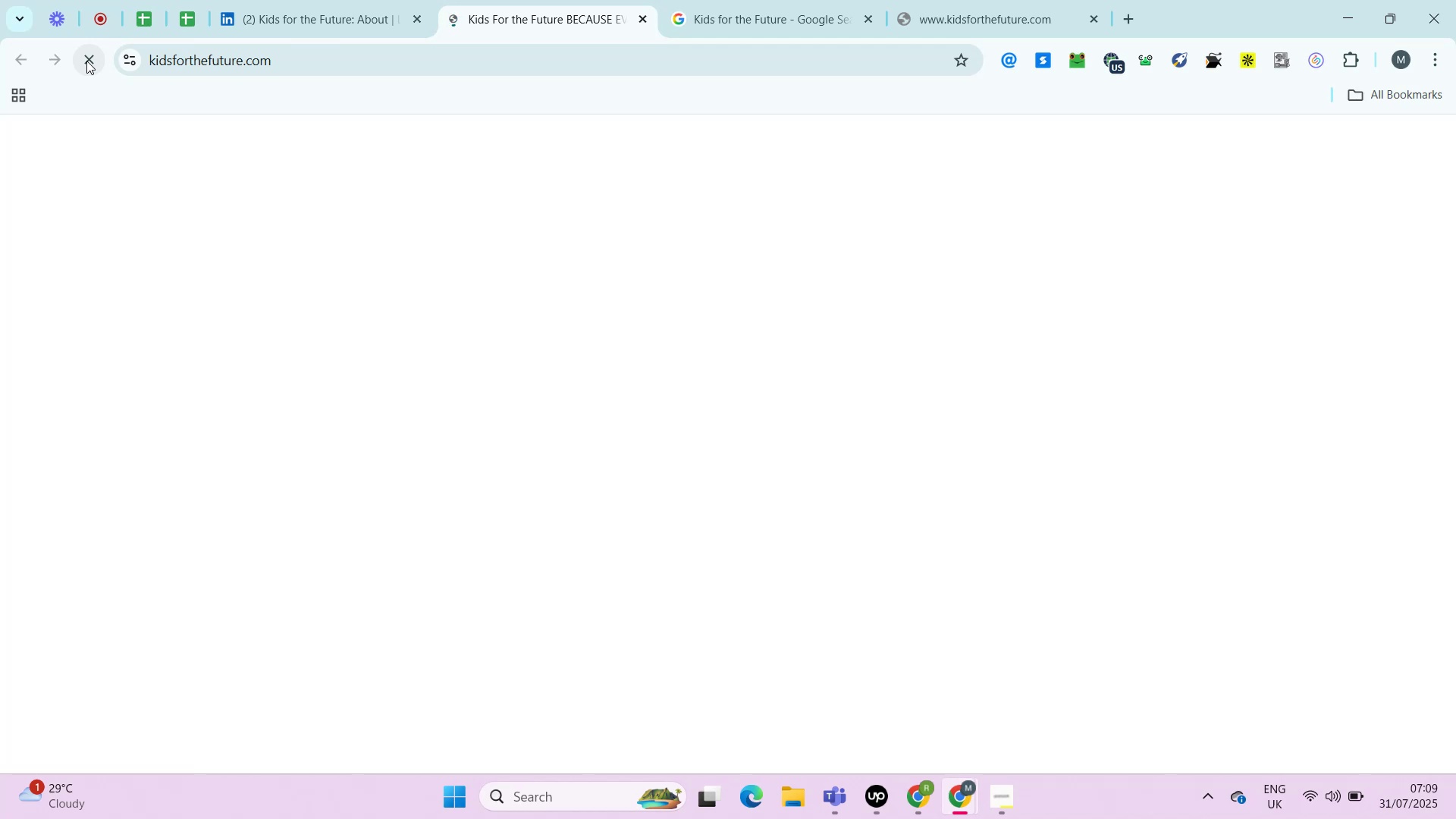 
key(Alt+Control+AltRight)
 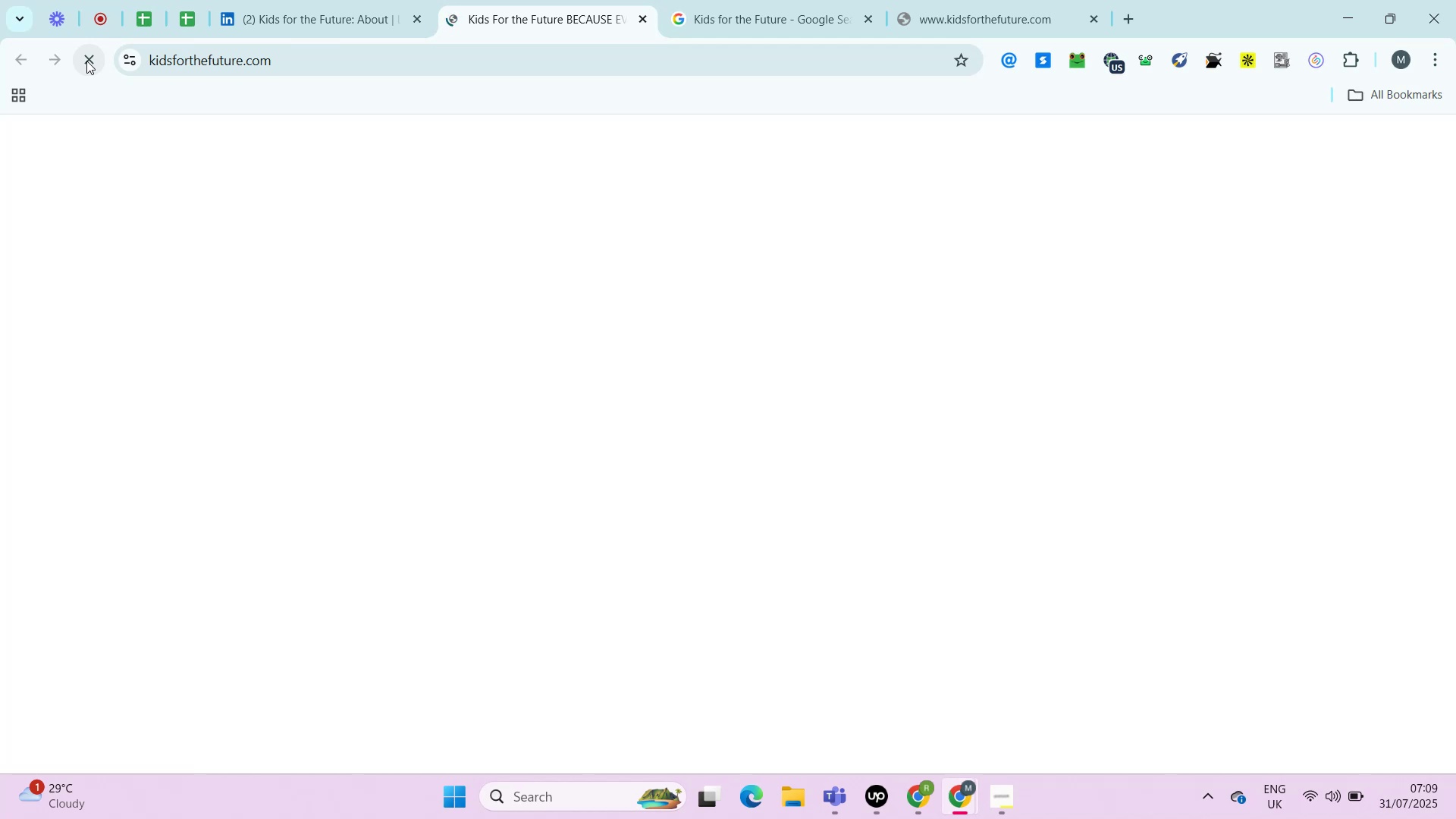 
key(Alt+Control+ControlRight)
 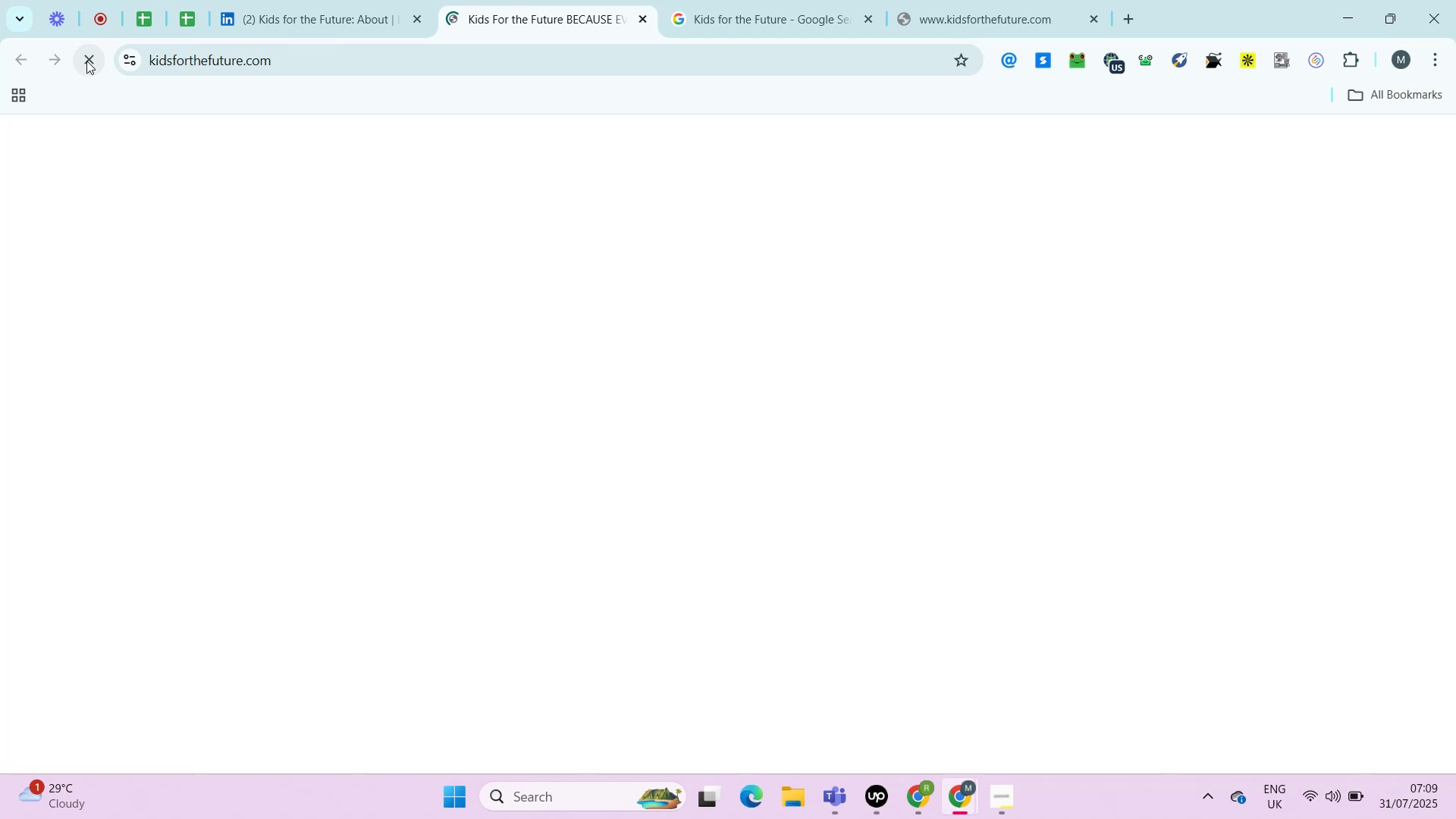 
key(Alt+Control+AltRight)
 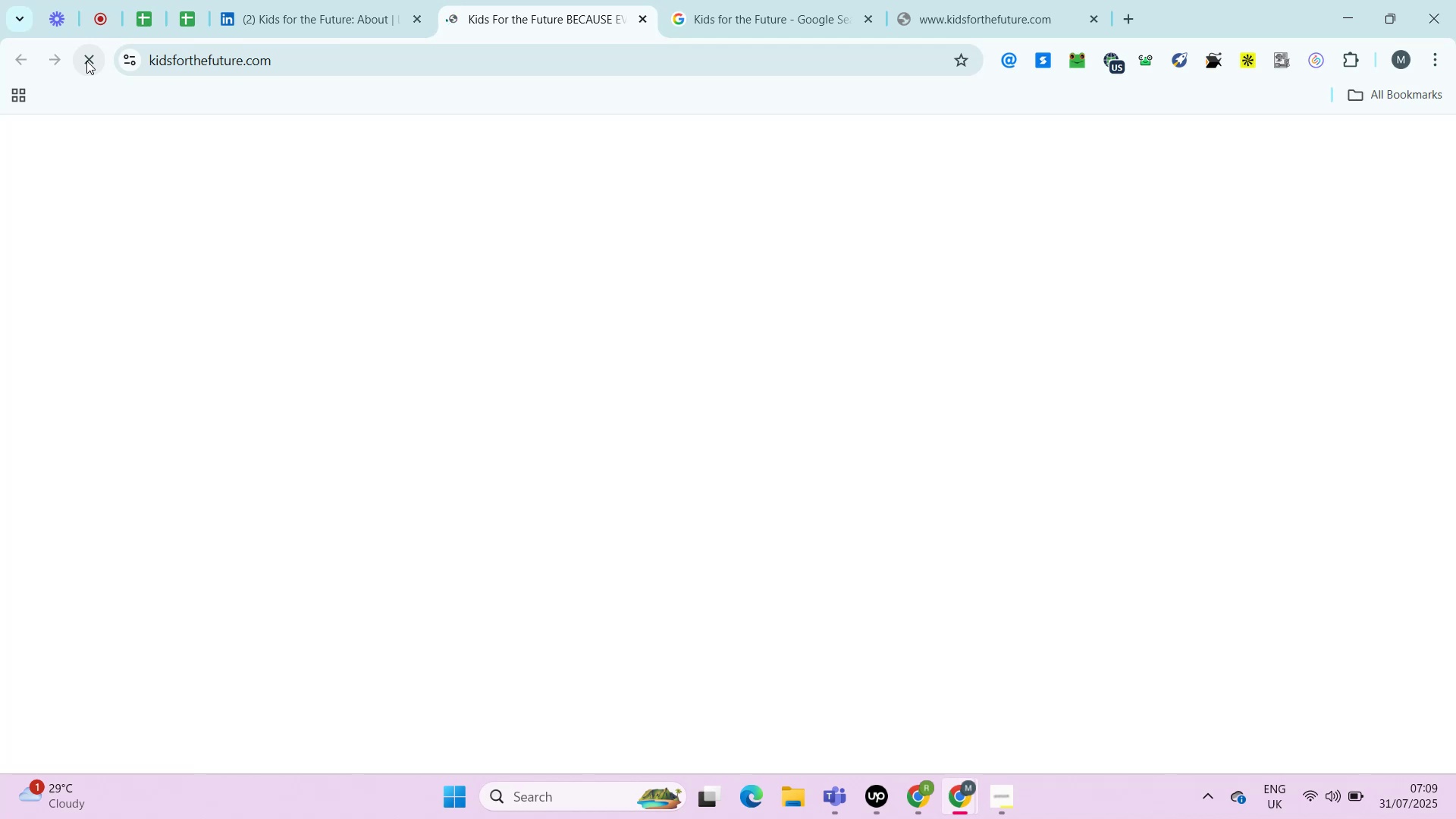 
wait(9.84)
 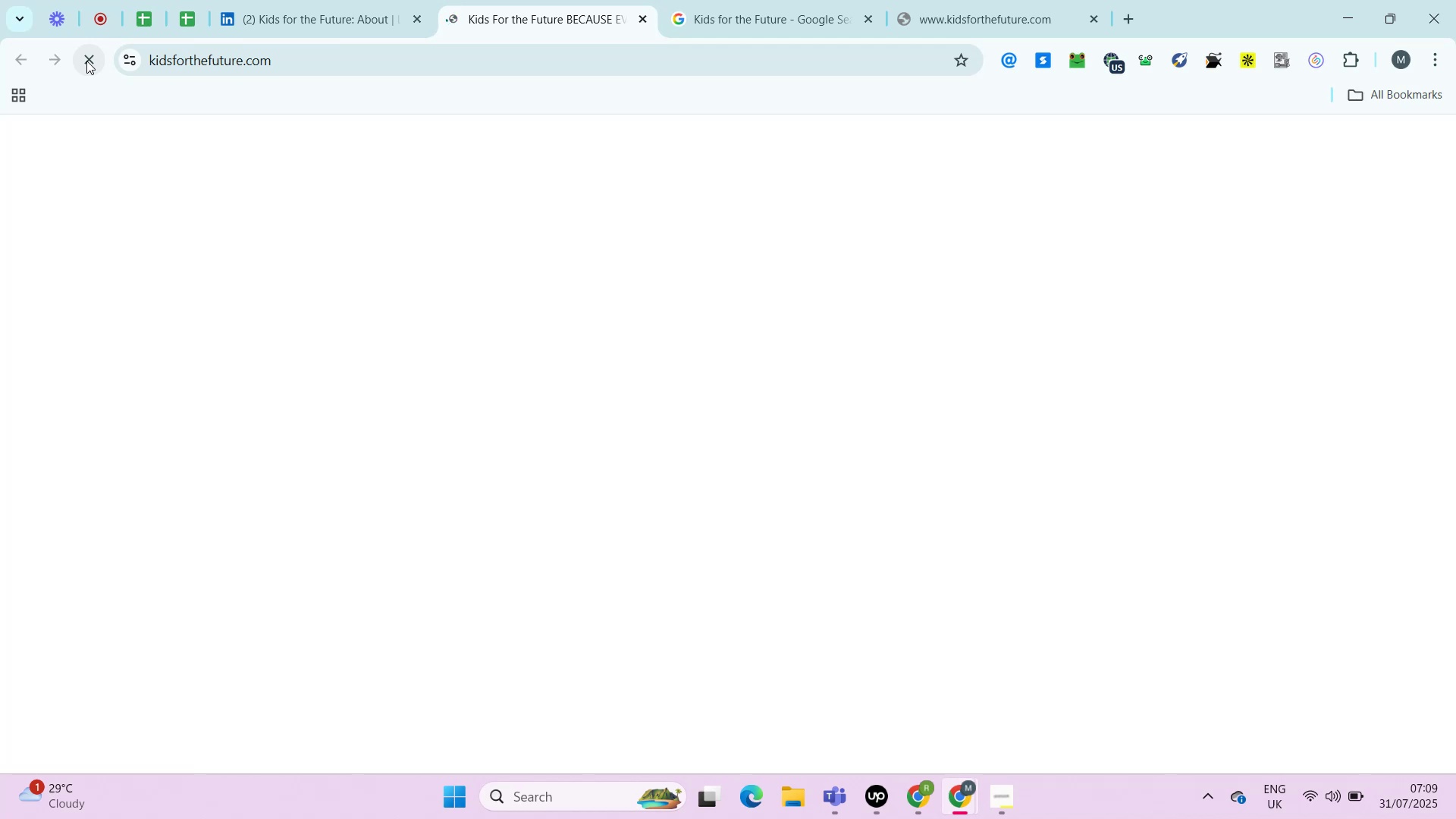 
left_click([990, 3])
 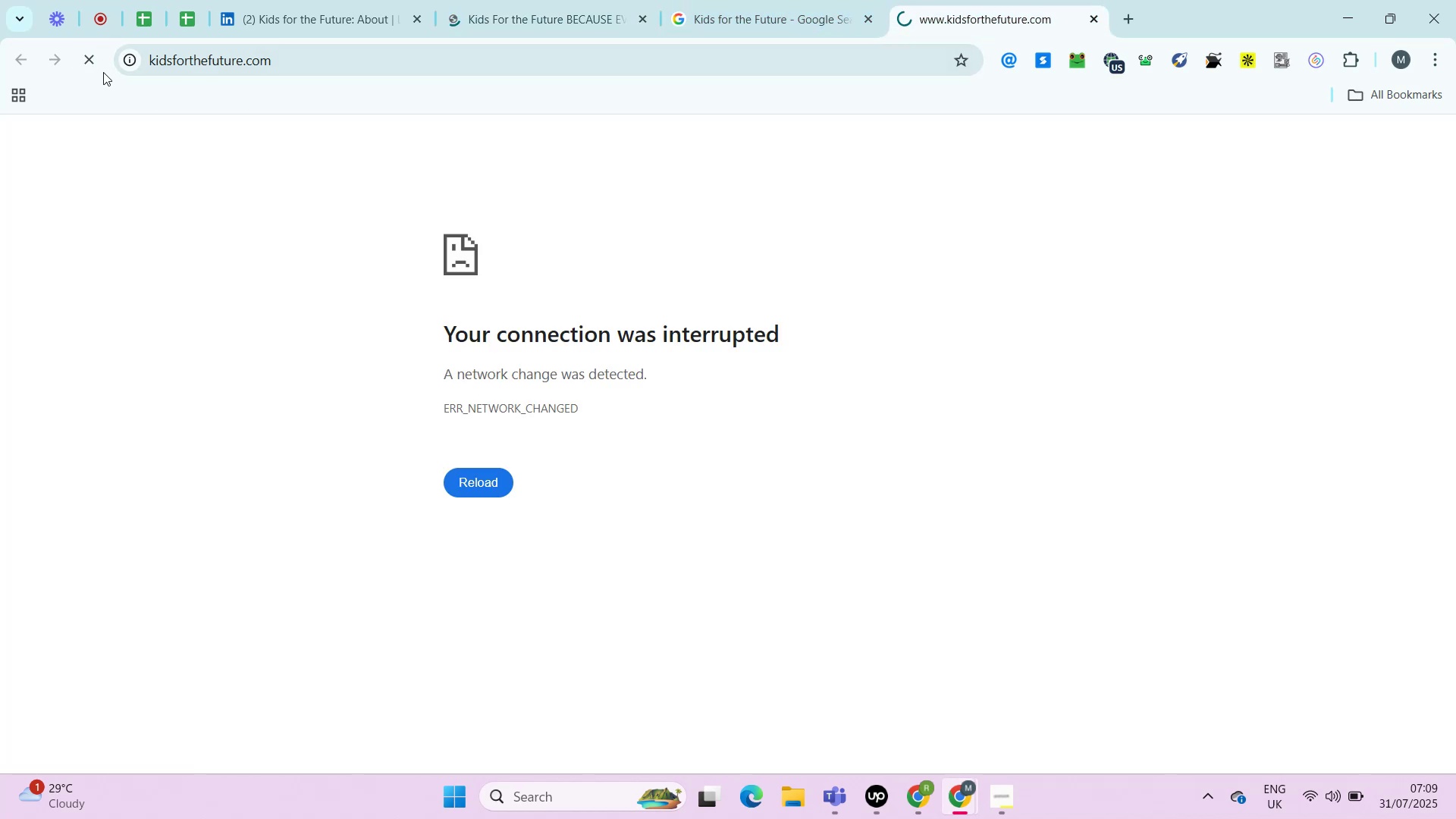 
left_click([94, 64])
 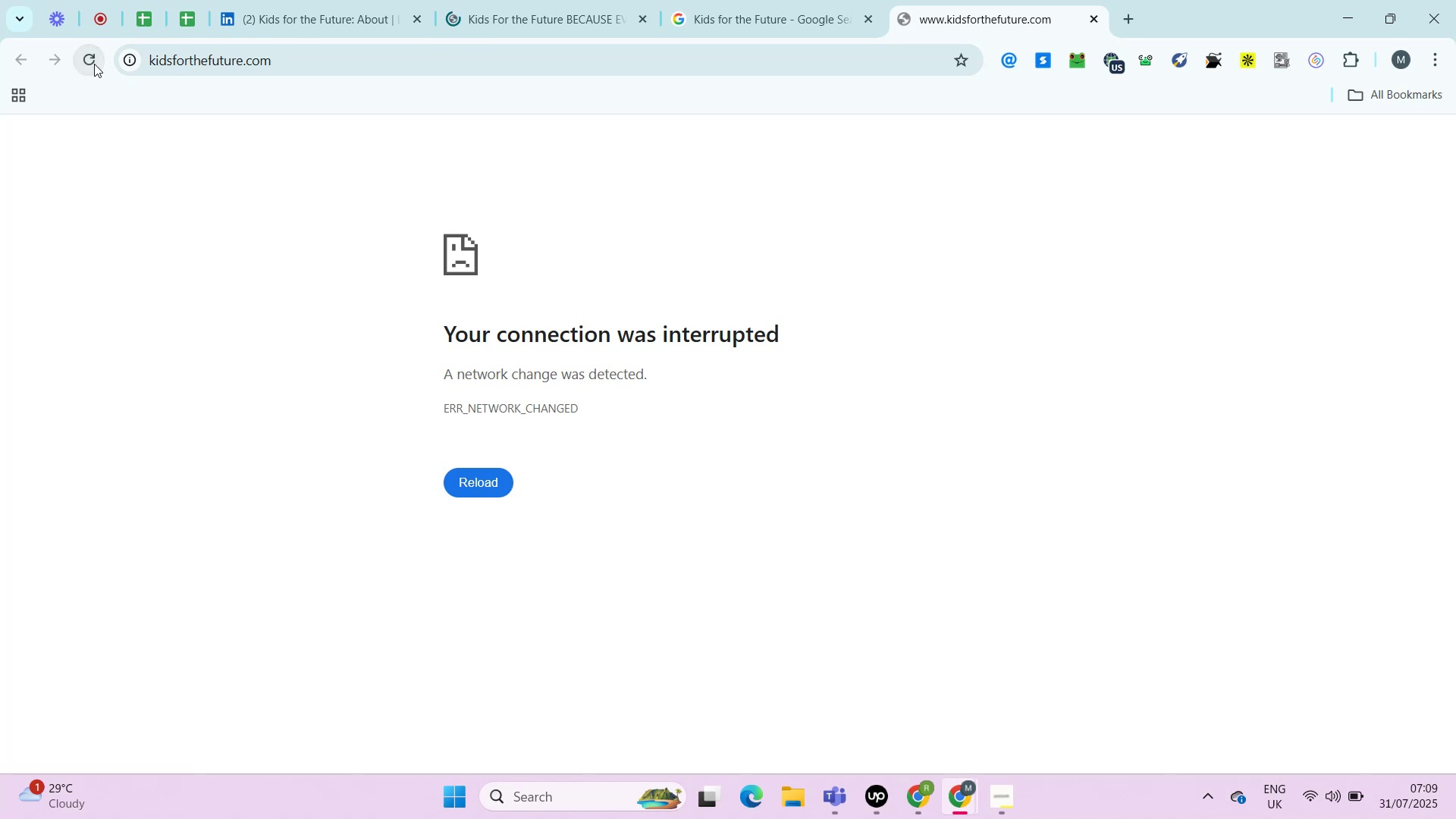 
left_click([94, 64])
 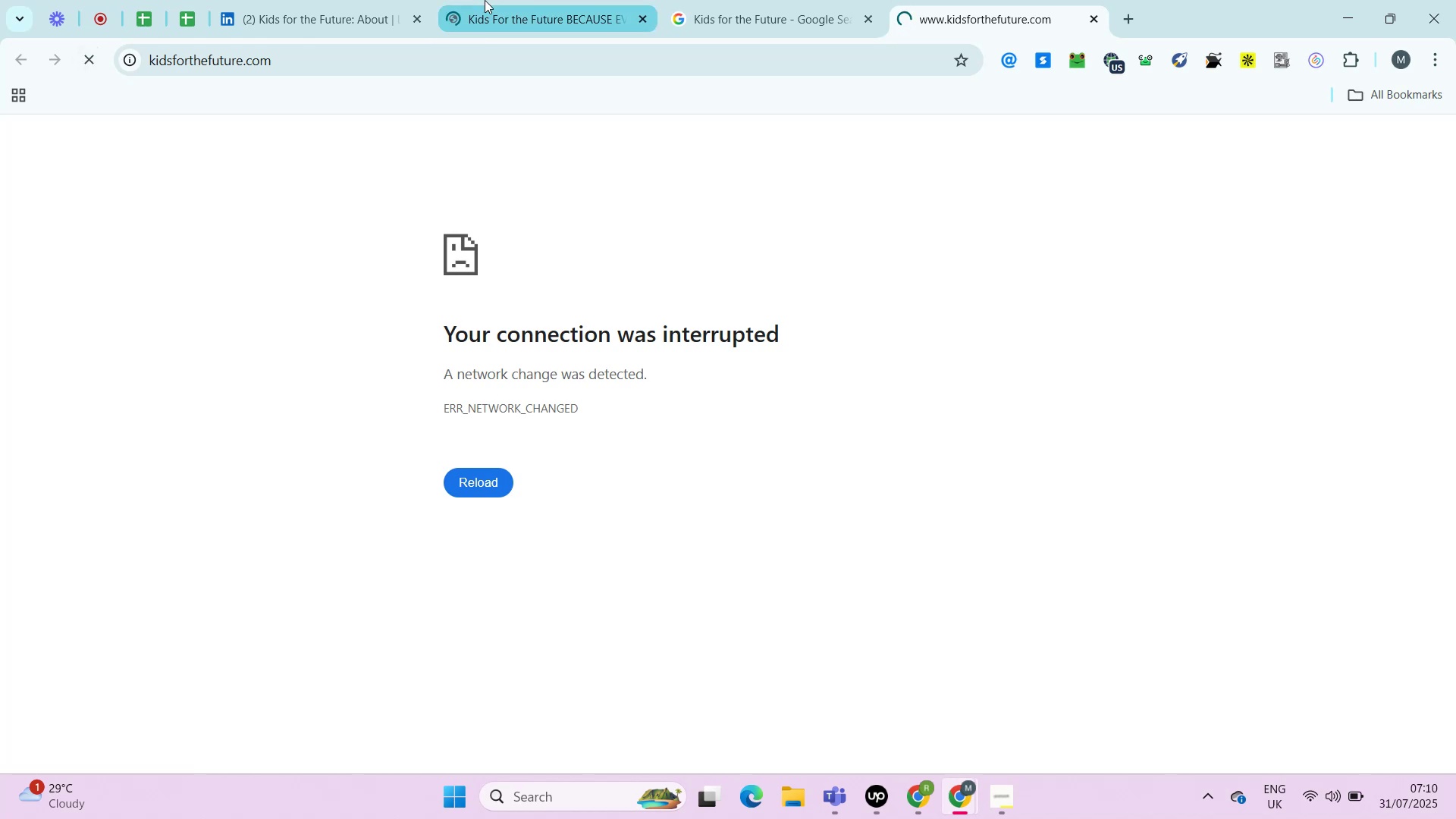 
left_click([485, 0])
 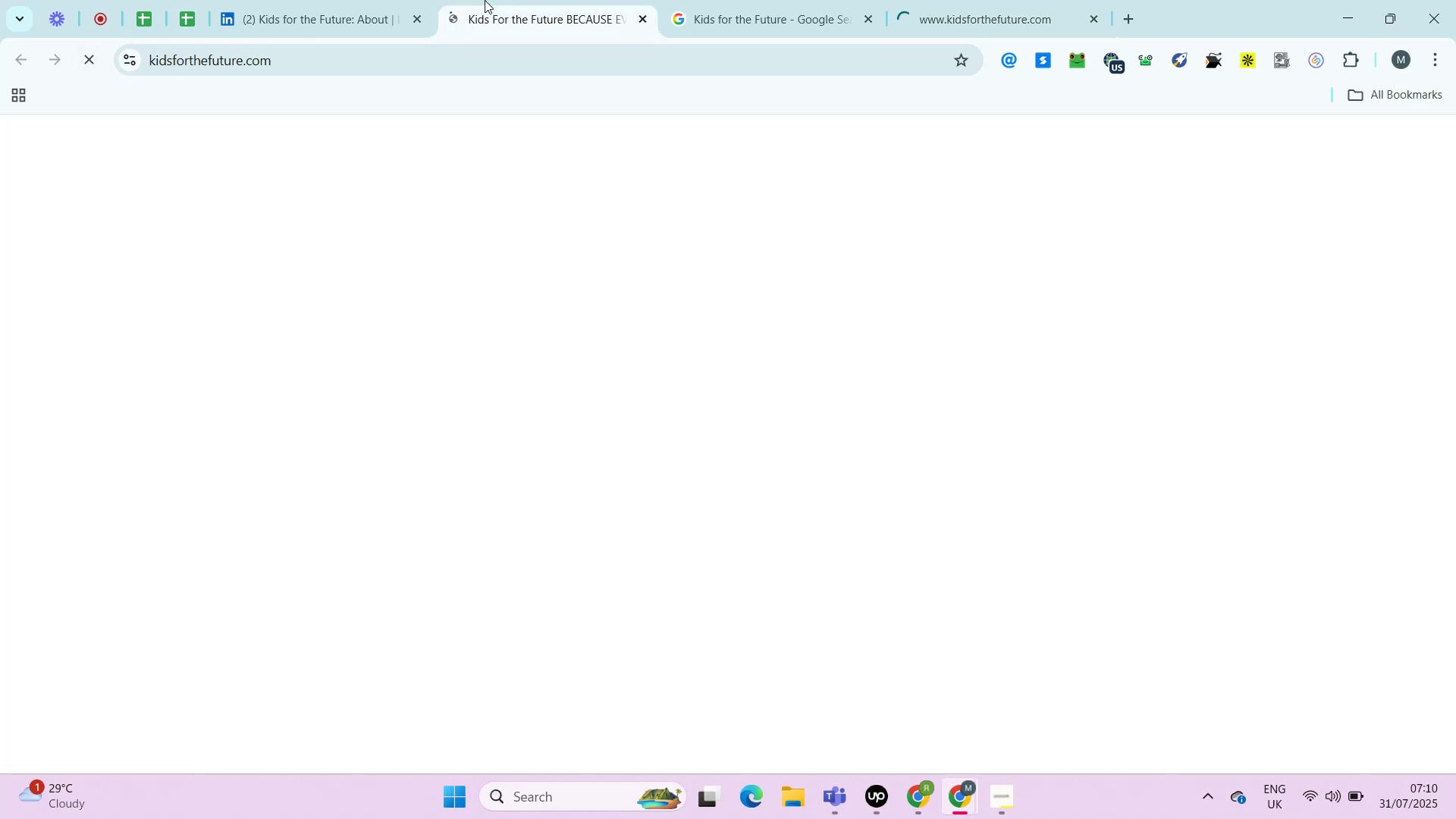 
key(Control+ControlRight)
 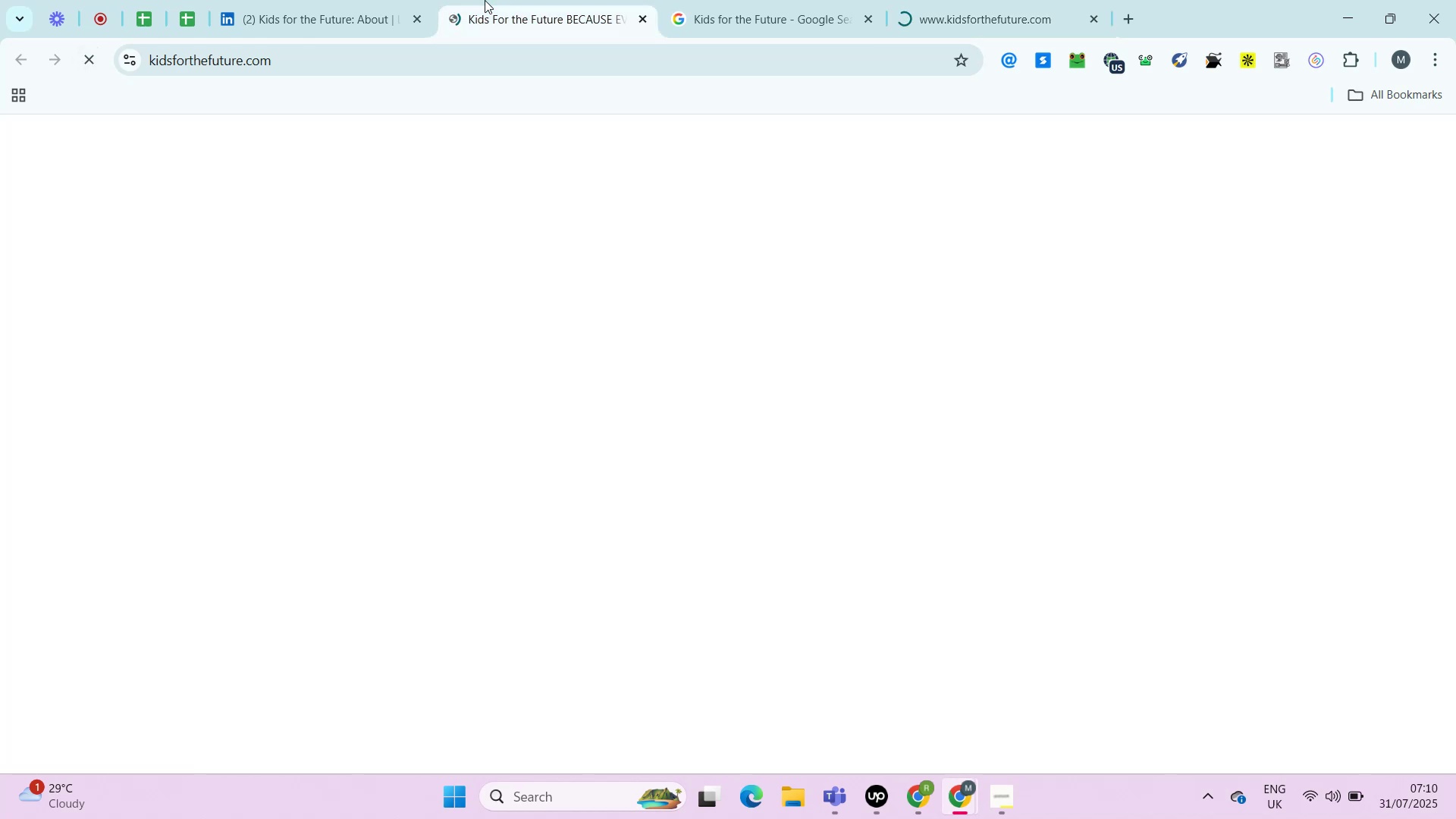 
key(Alt+Control+AltRight)
 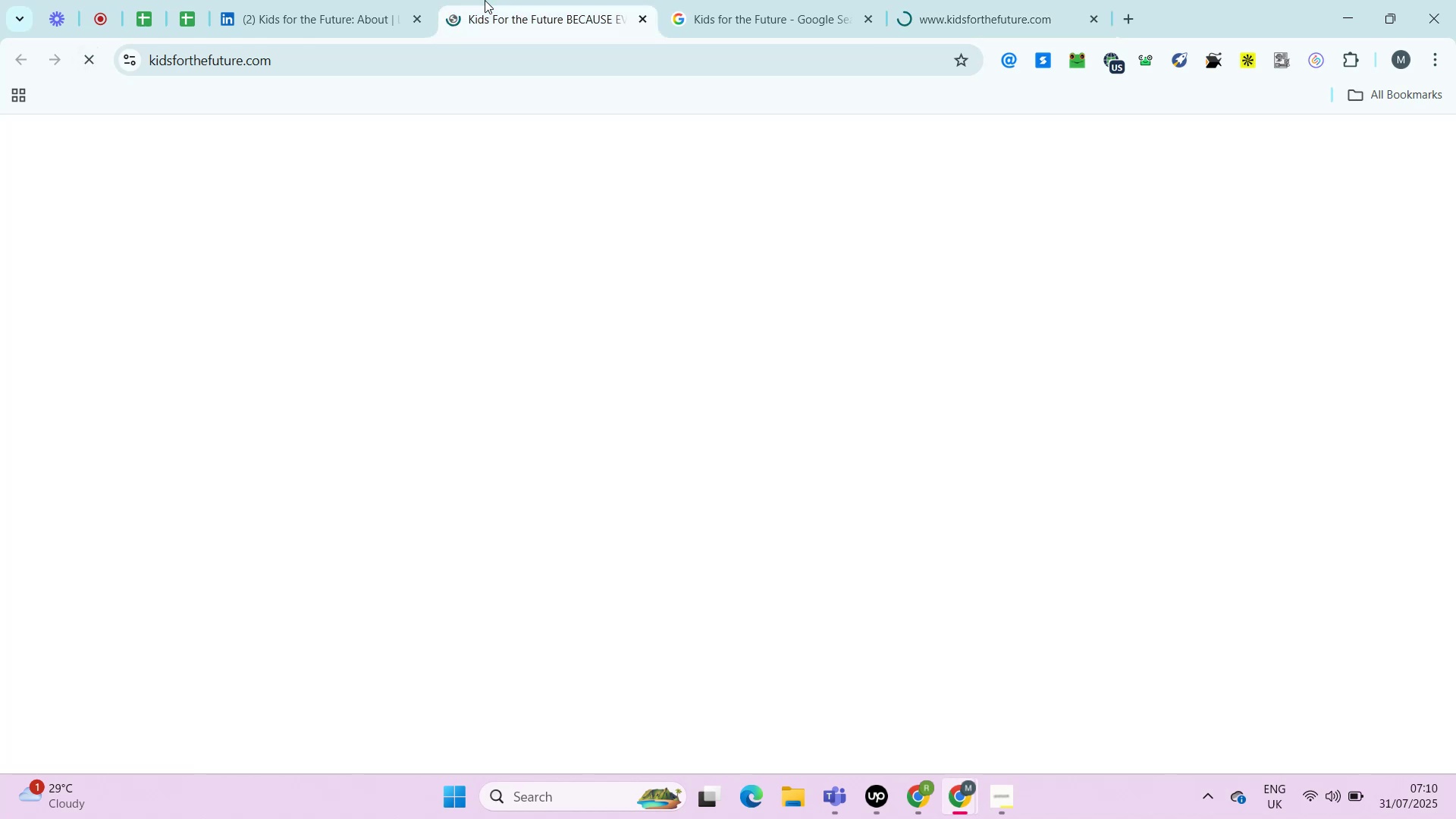 
key(Alt+Control+ControlRight)
 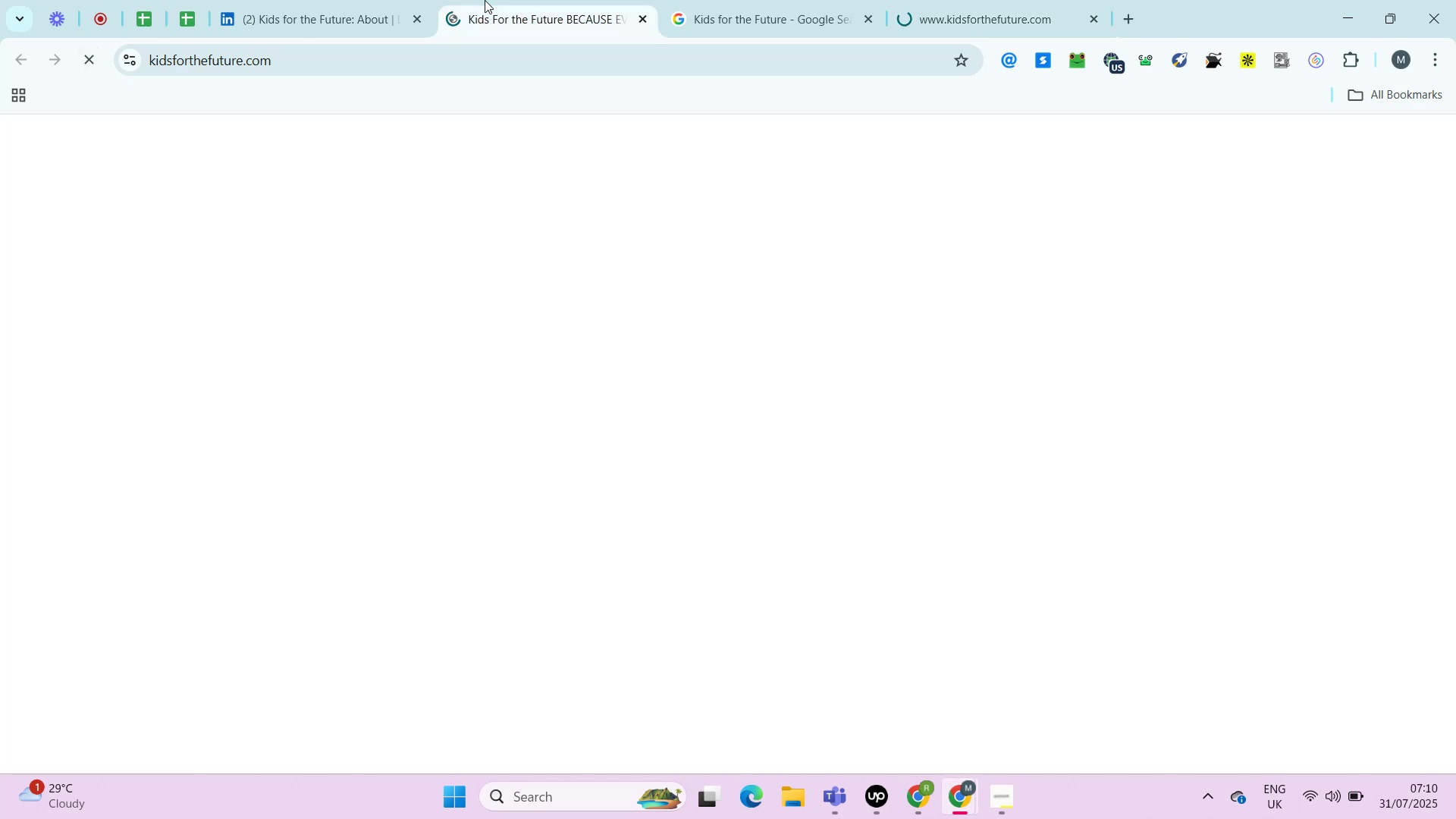 
key(Alt+Control+AltRight)
 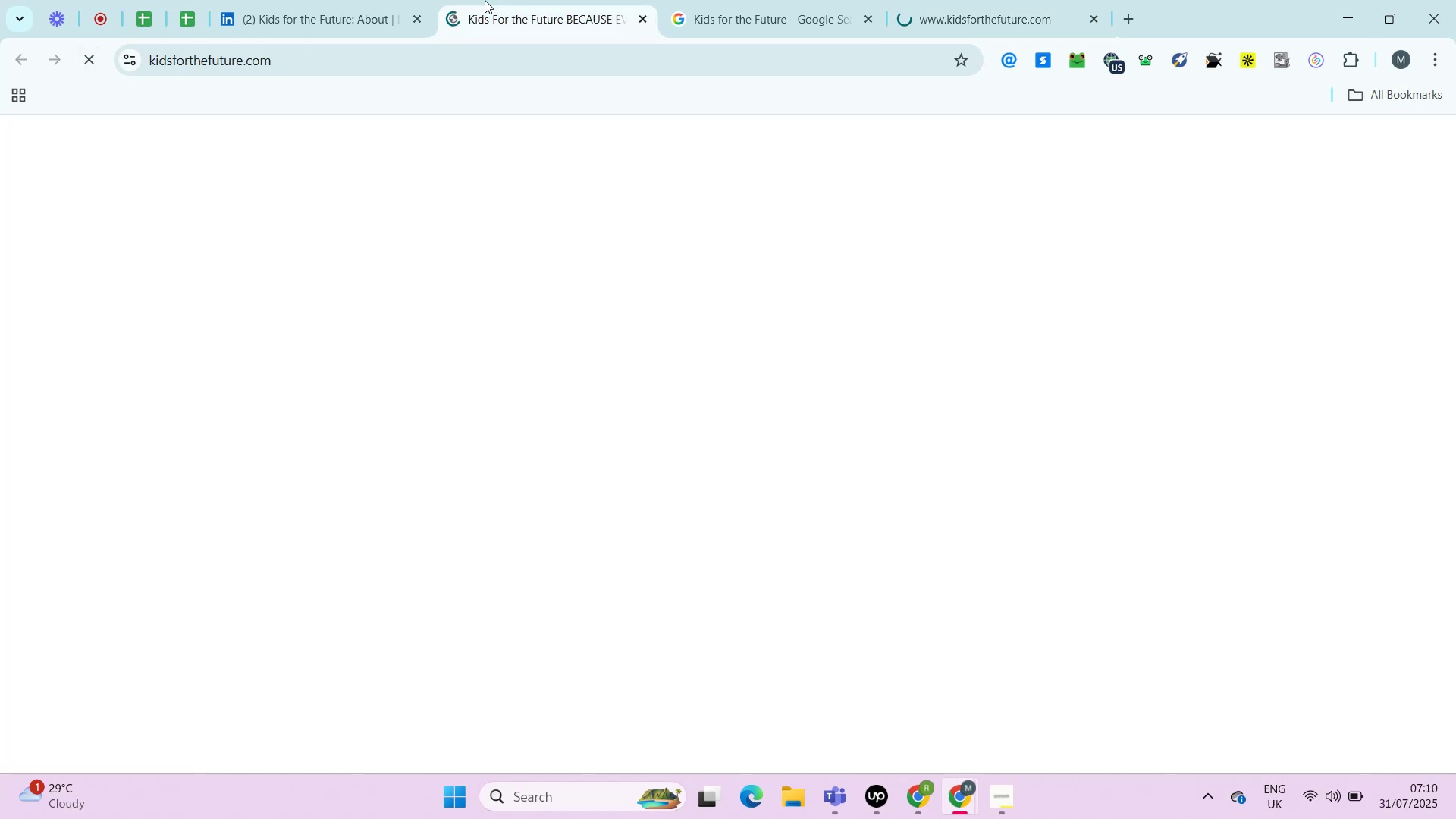 
key(Alt+Control+ControlRight)
 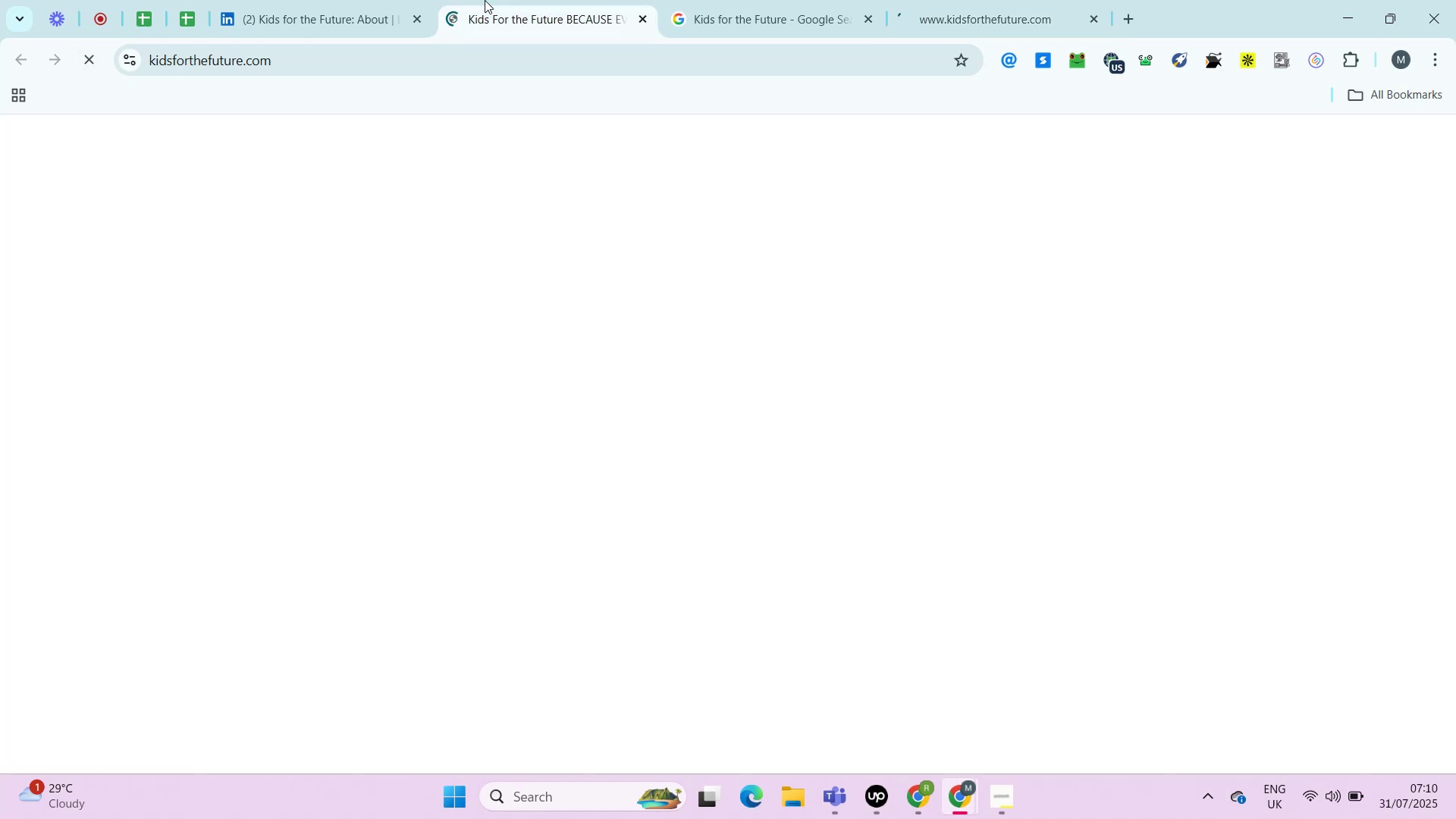 
wait(9.27)
 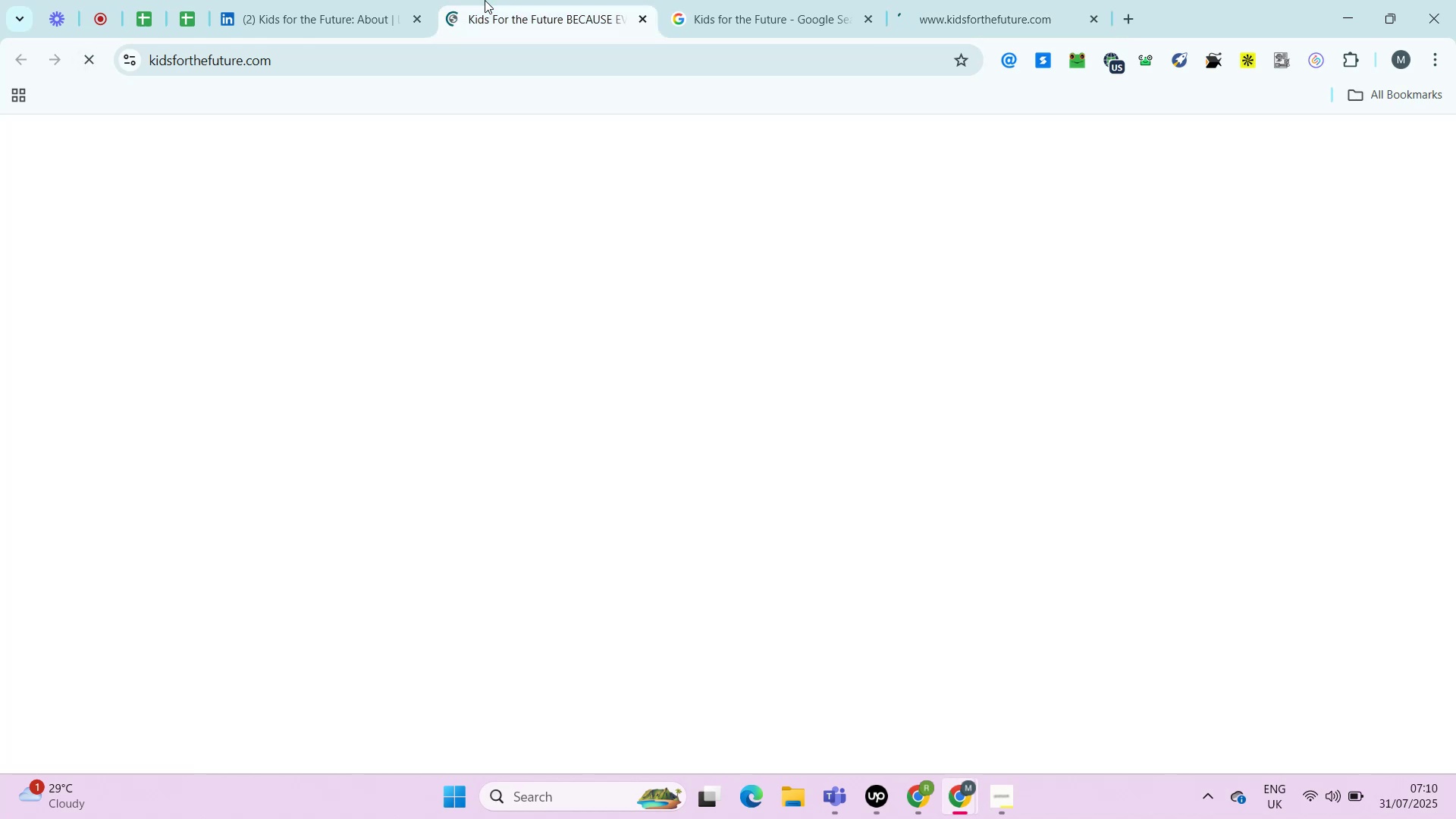 
left_click([936, 1])
 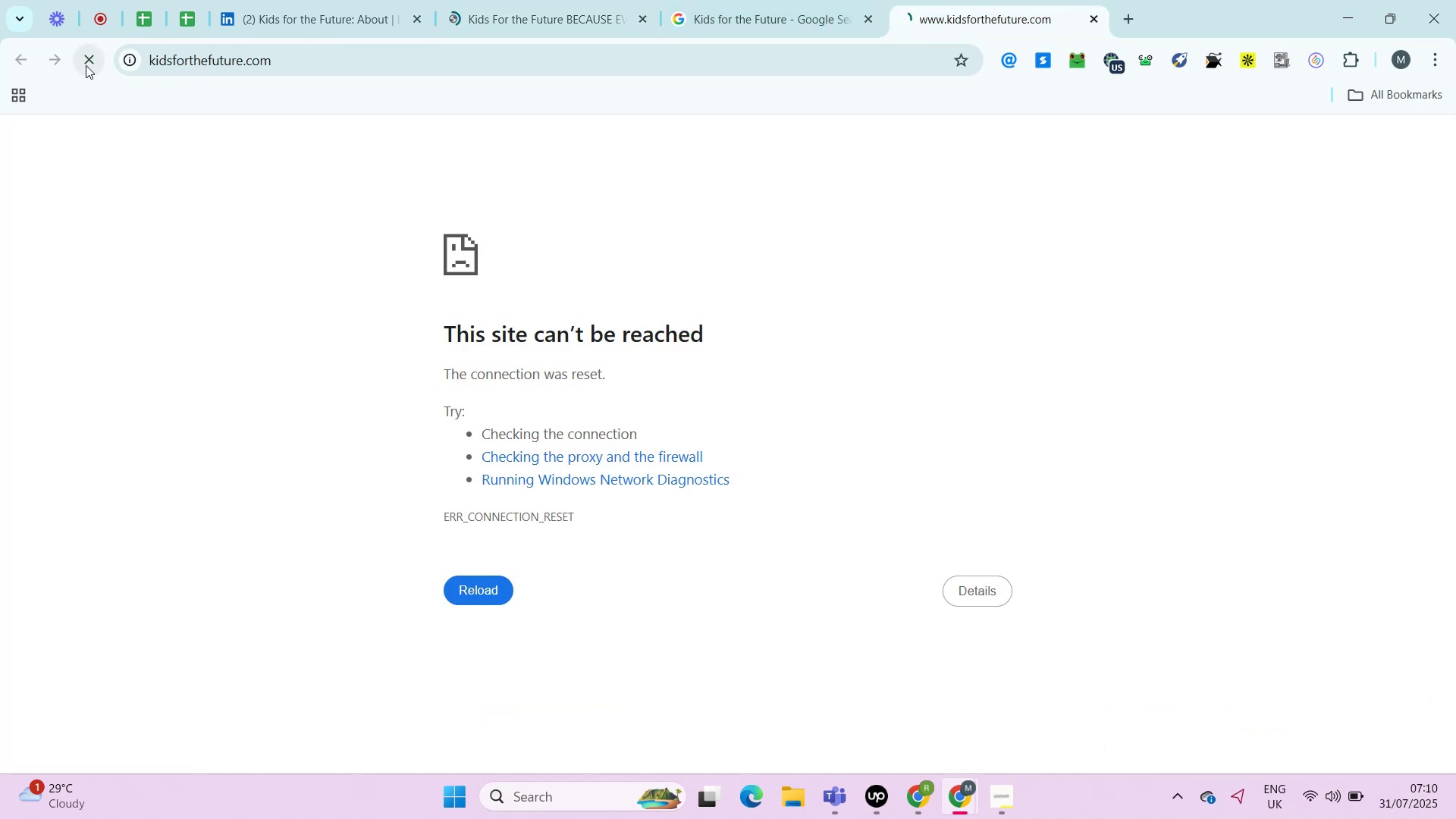 
left_click([86, 65])
 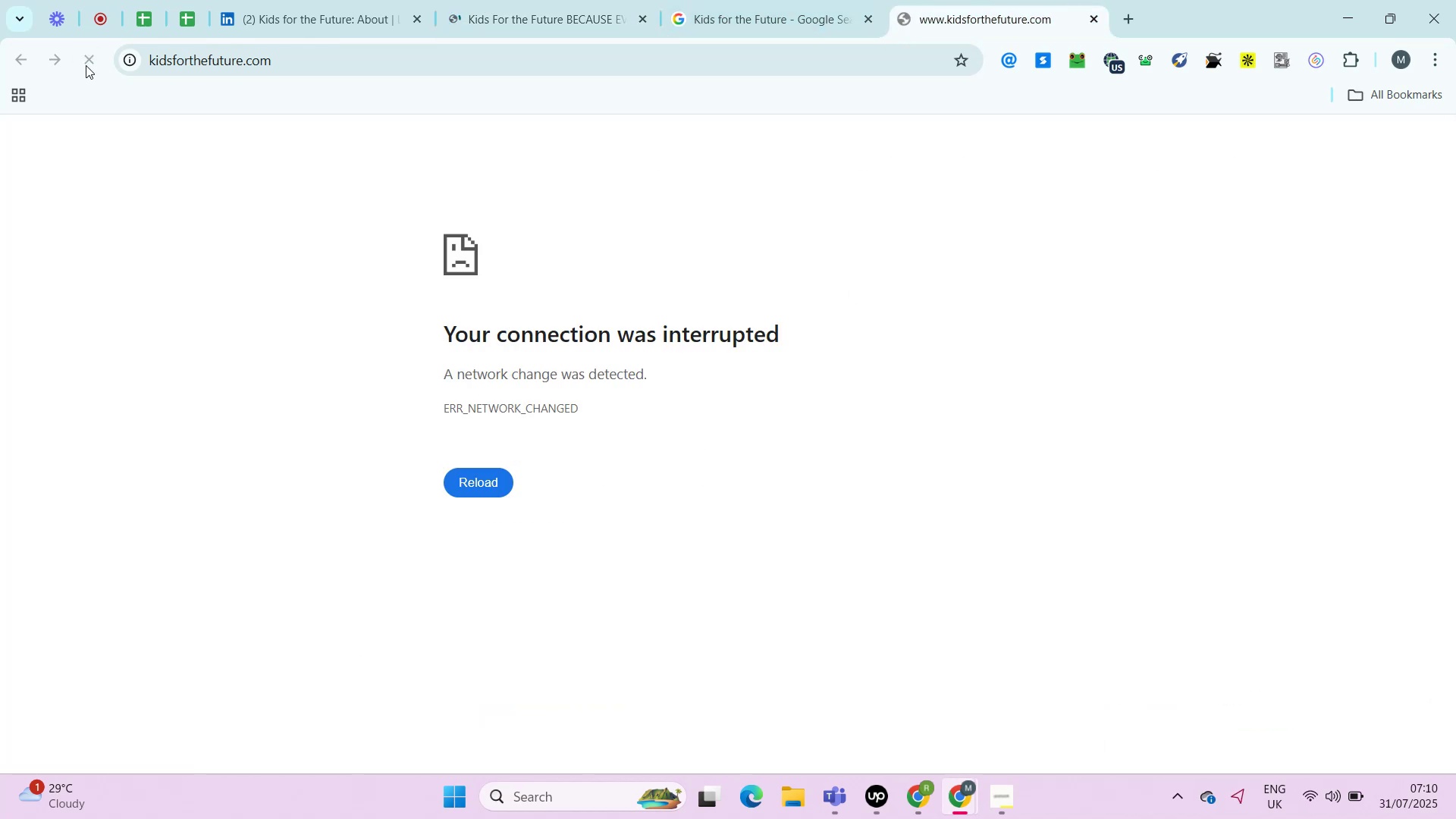 
left_click([86, 65])
 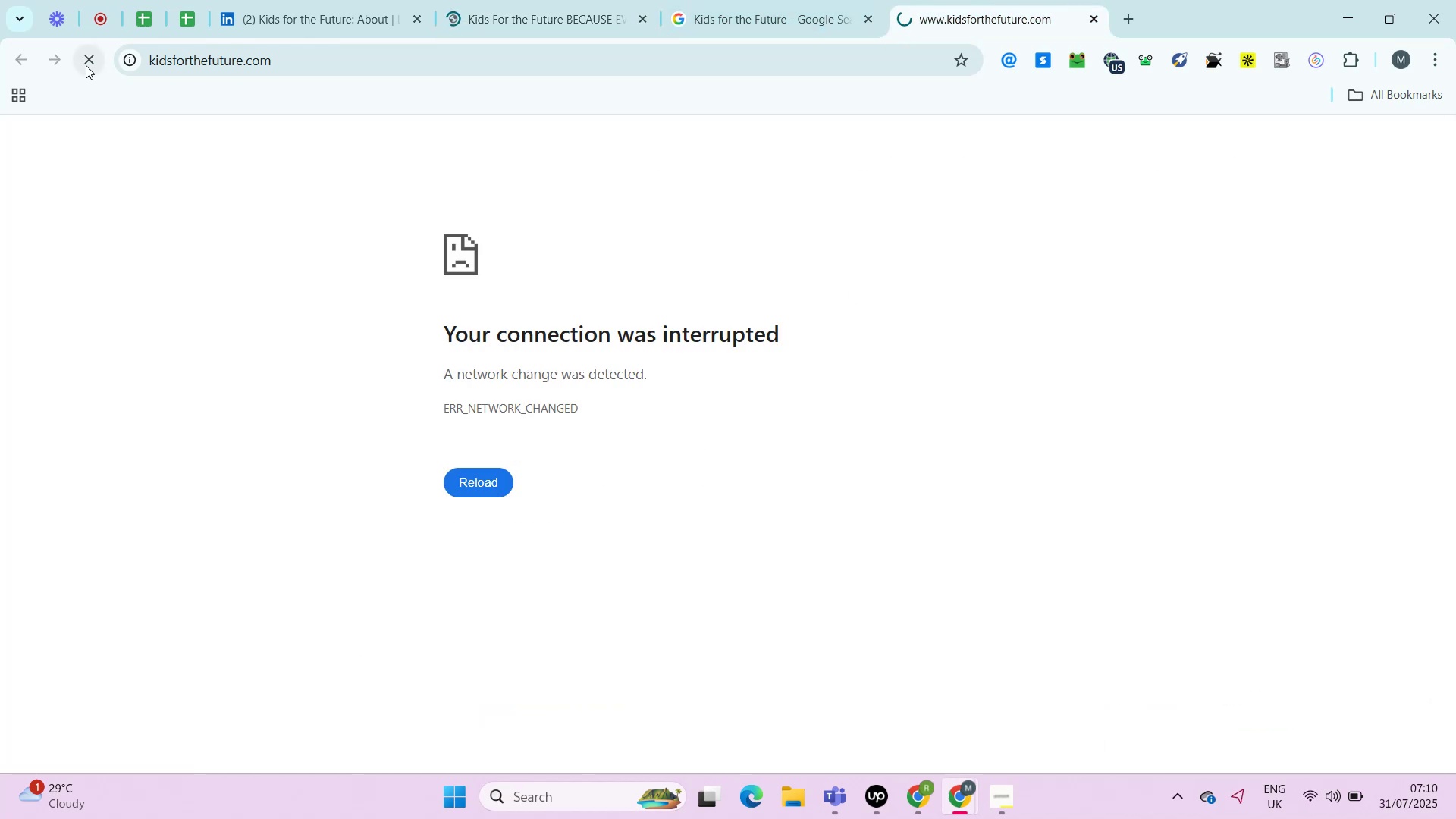 
left_click([86, 65])
 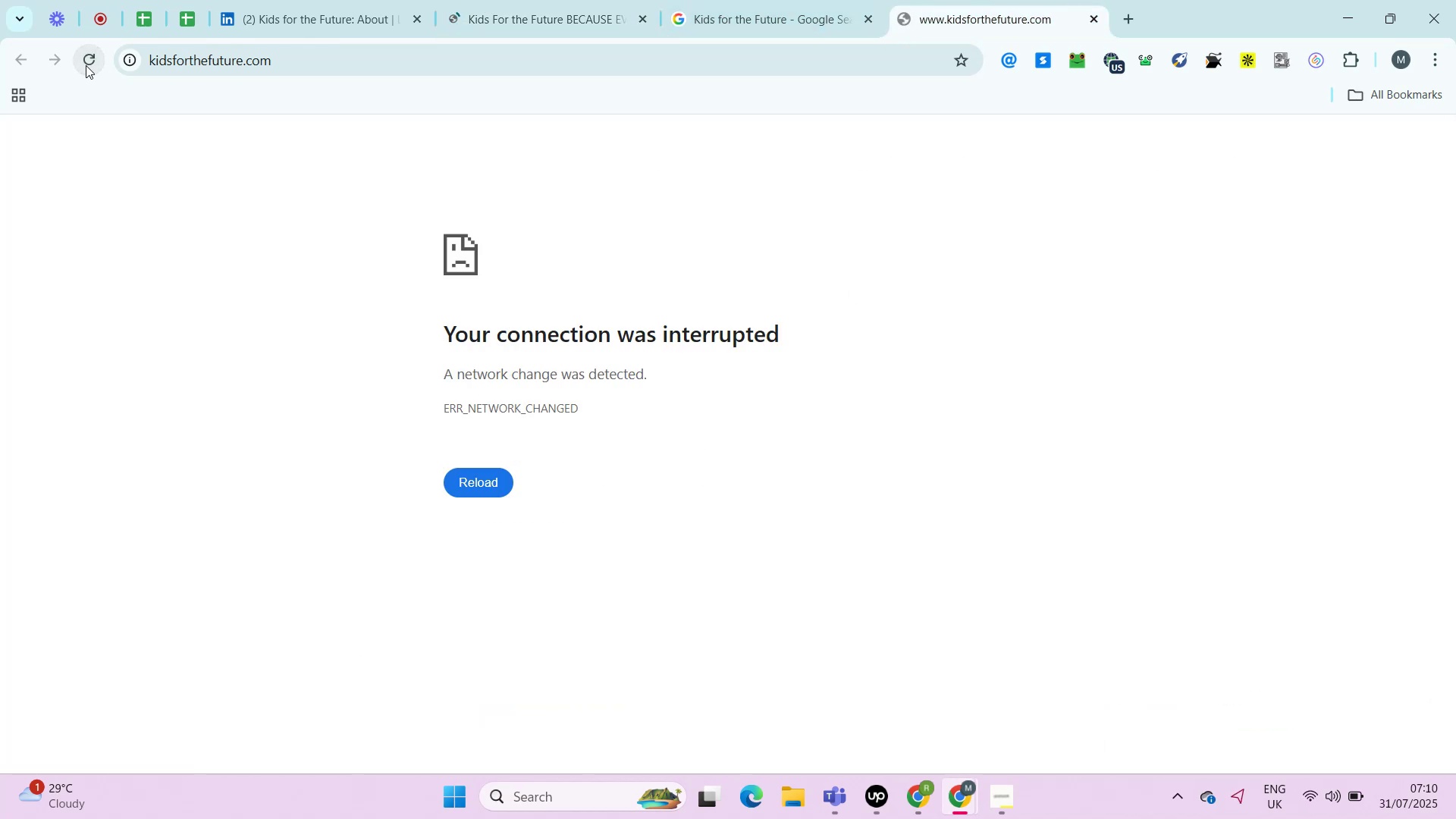 
left_click([86, 65])
 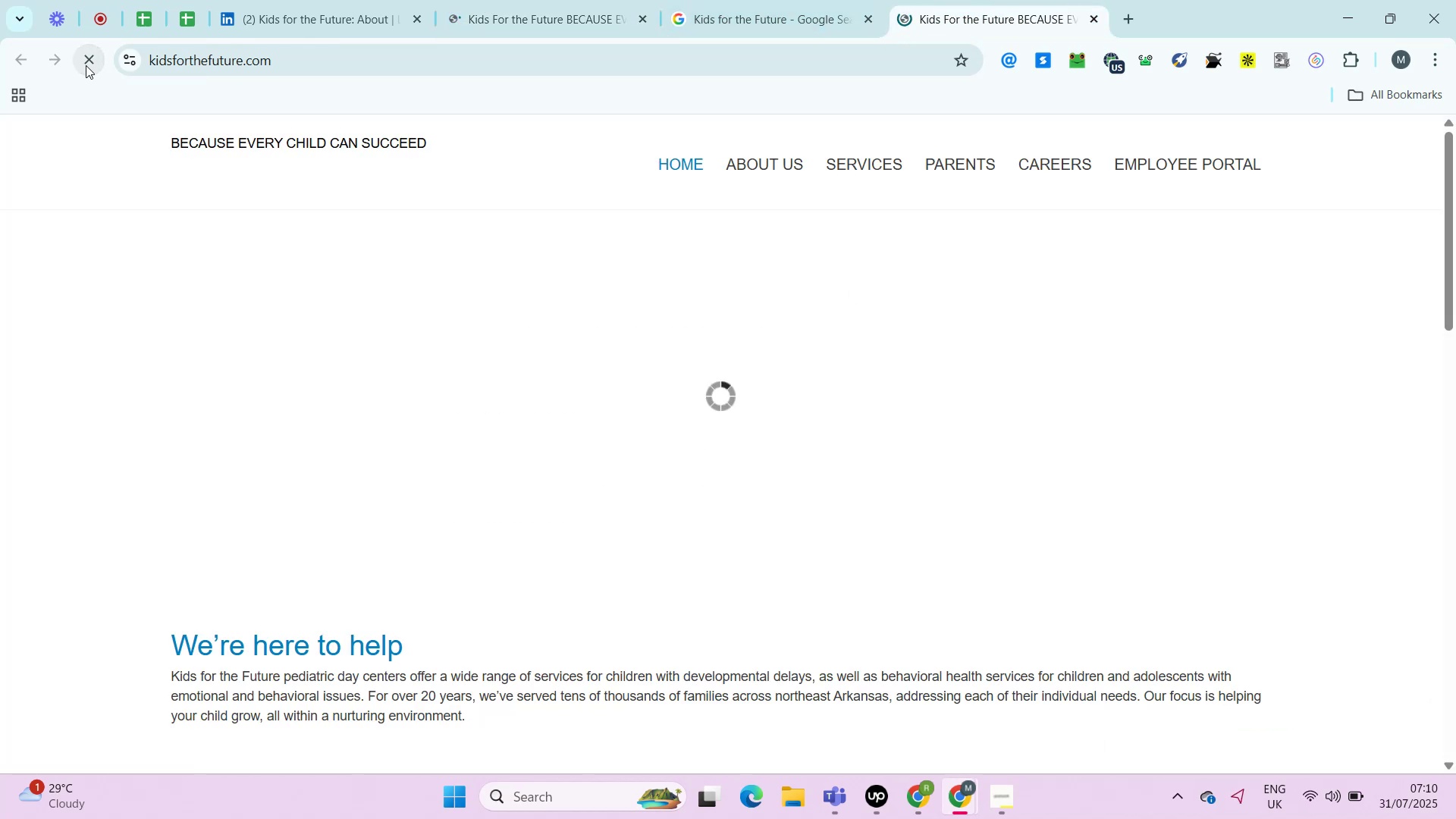 
left_click([465, 0])
 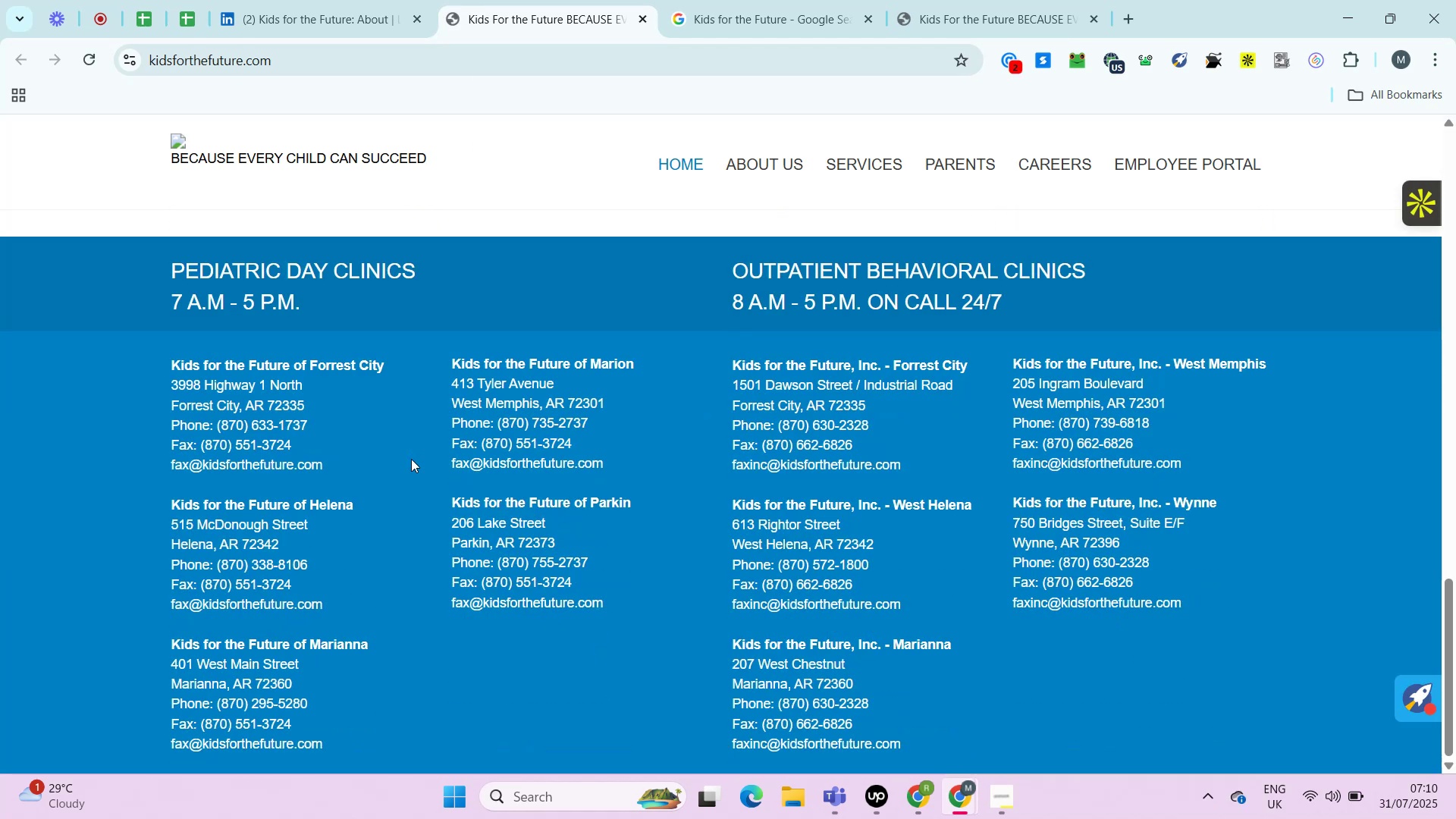 
wait(10.89)
 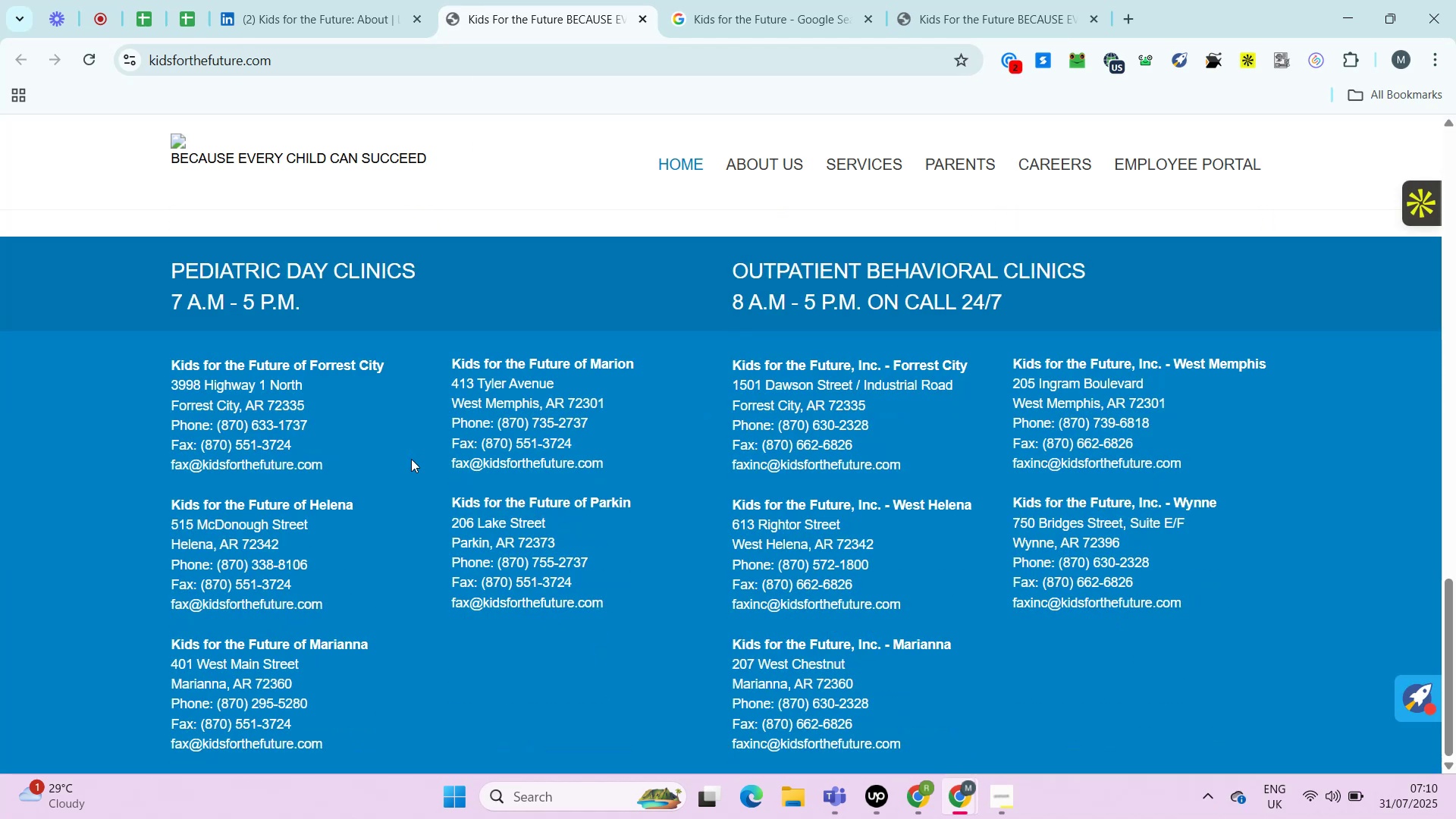 
key(Control+ControlRight)
 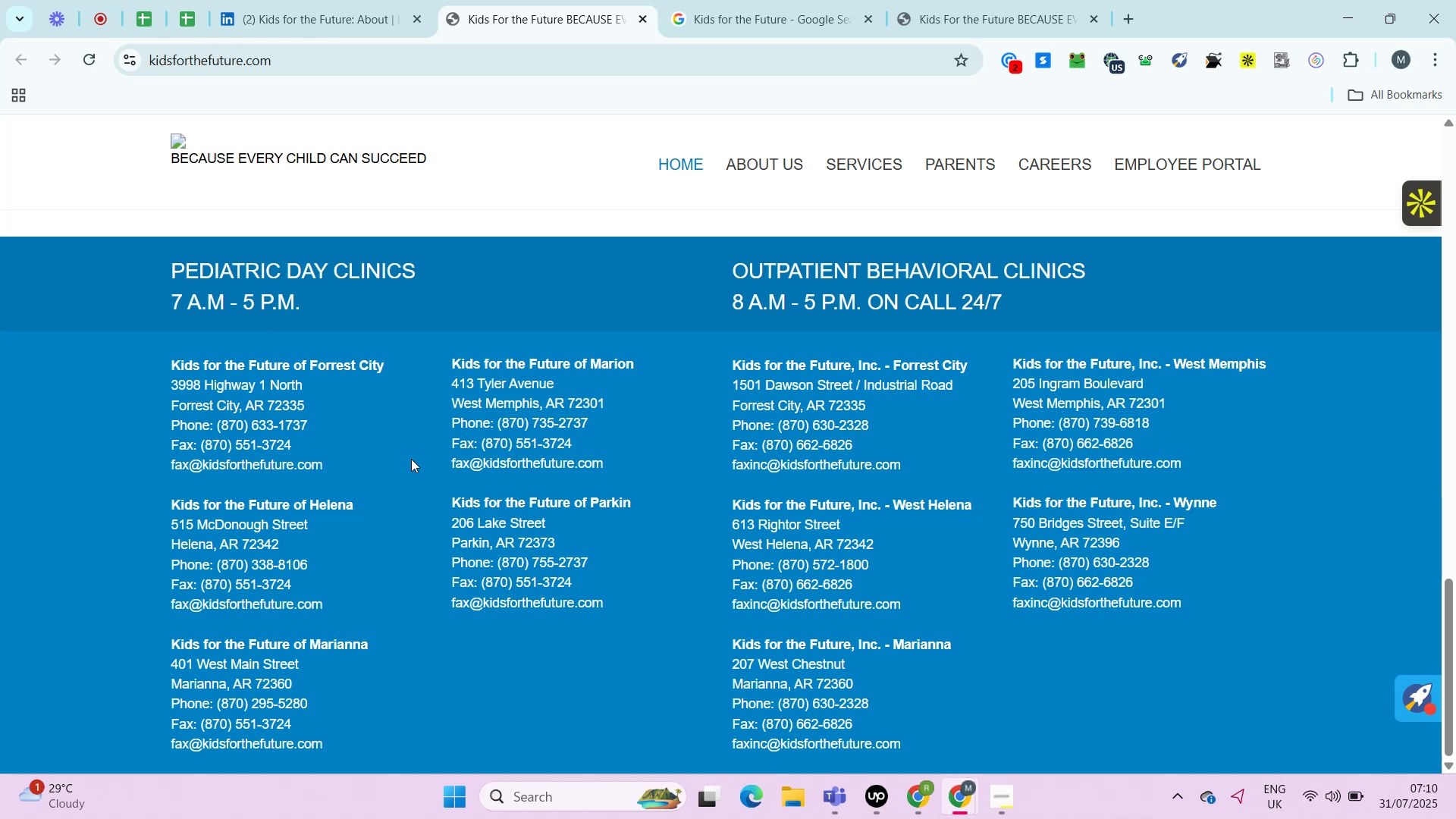 
key(Alt+Control+AltRight)
 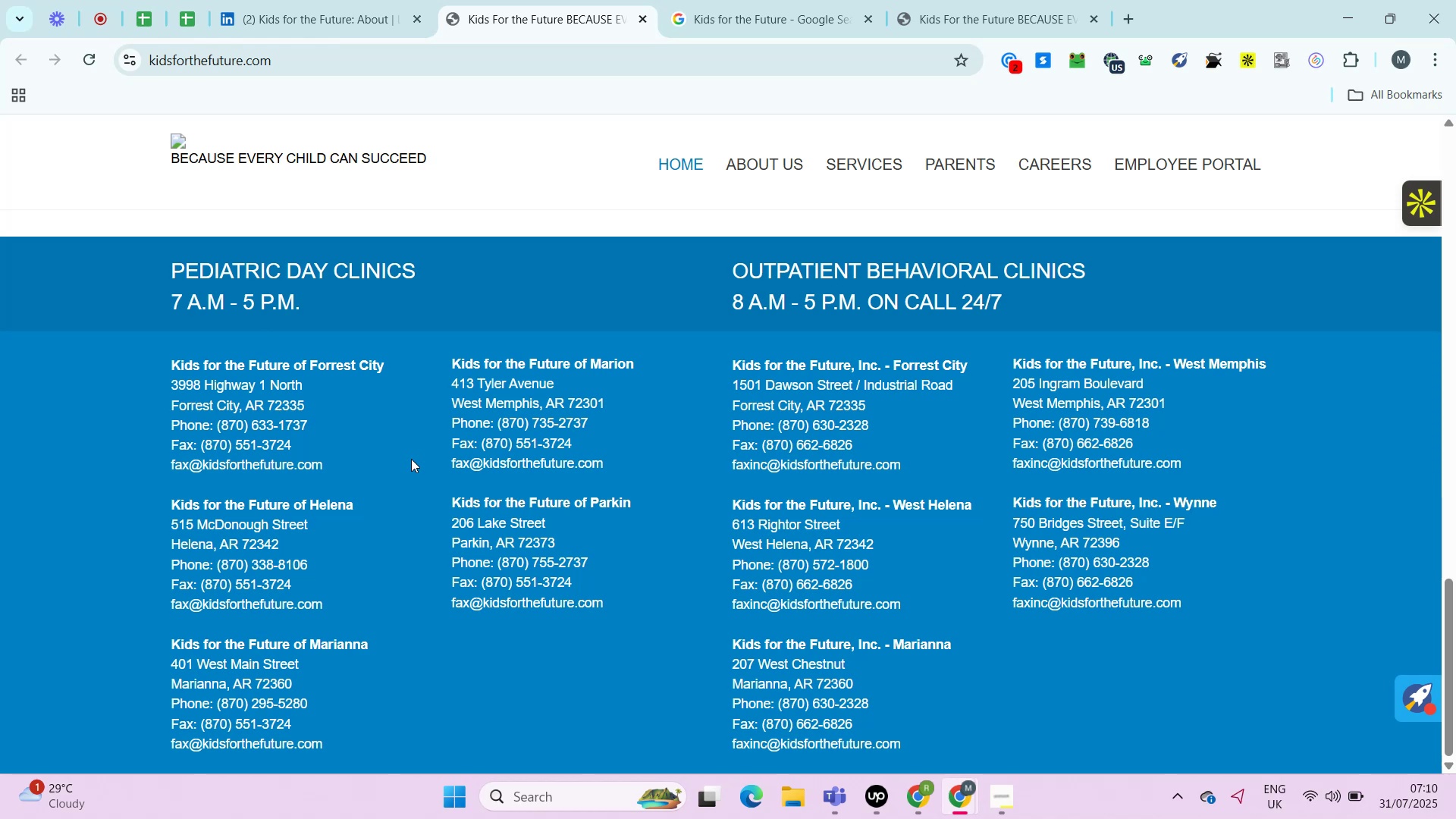 
key(Alt+Control+ControlRight)
 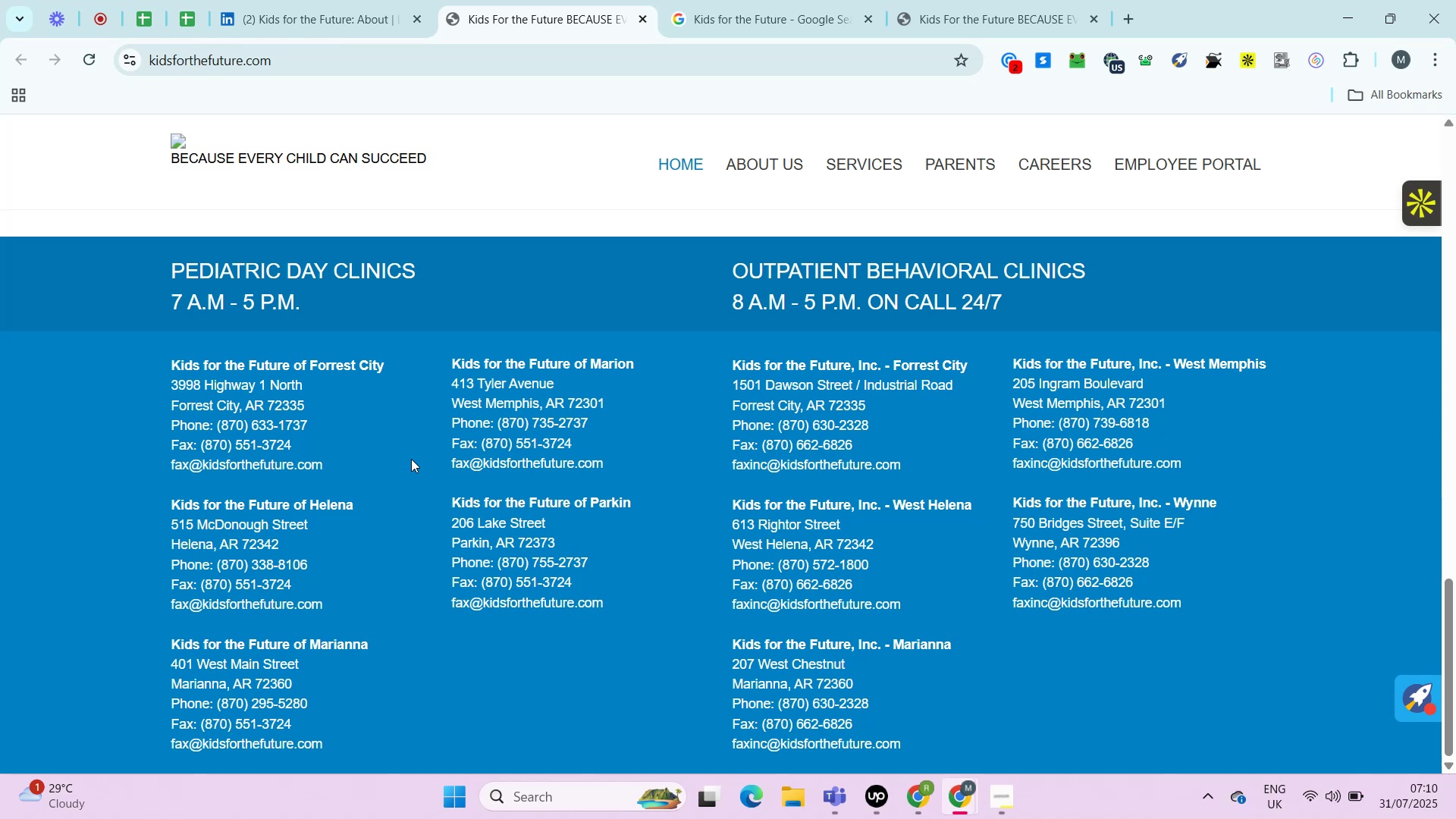 
key(Alt+Control+AltRight)
 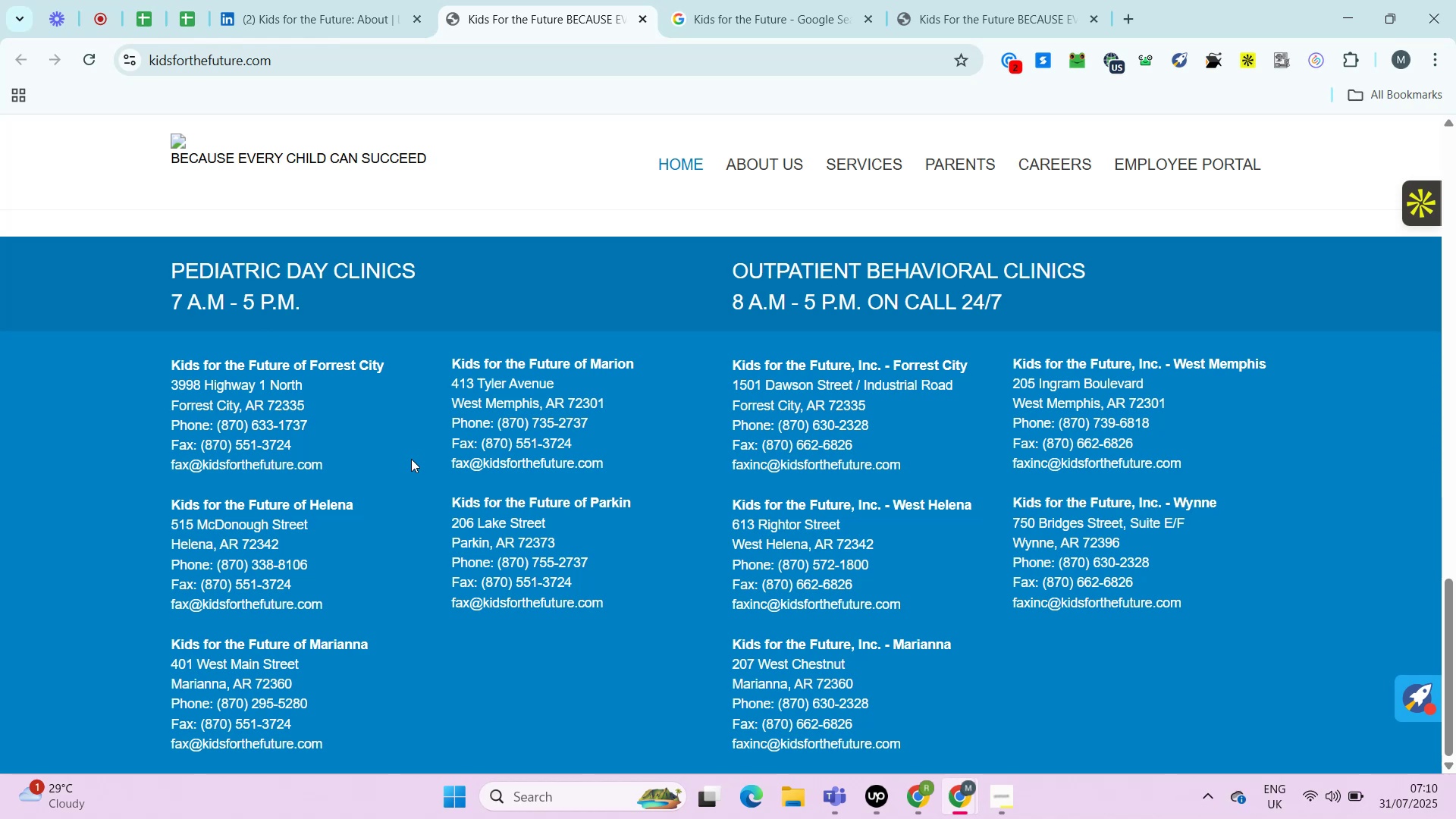 
key(Alt+Control+ControlRight)
 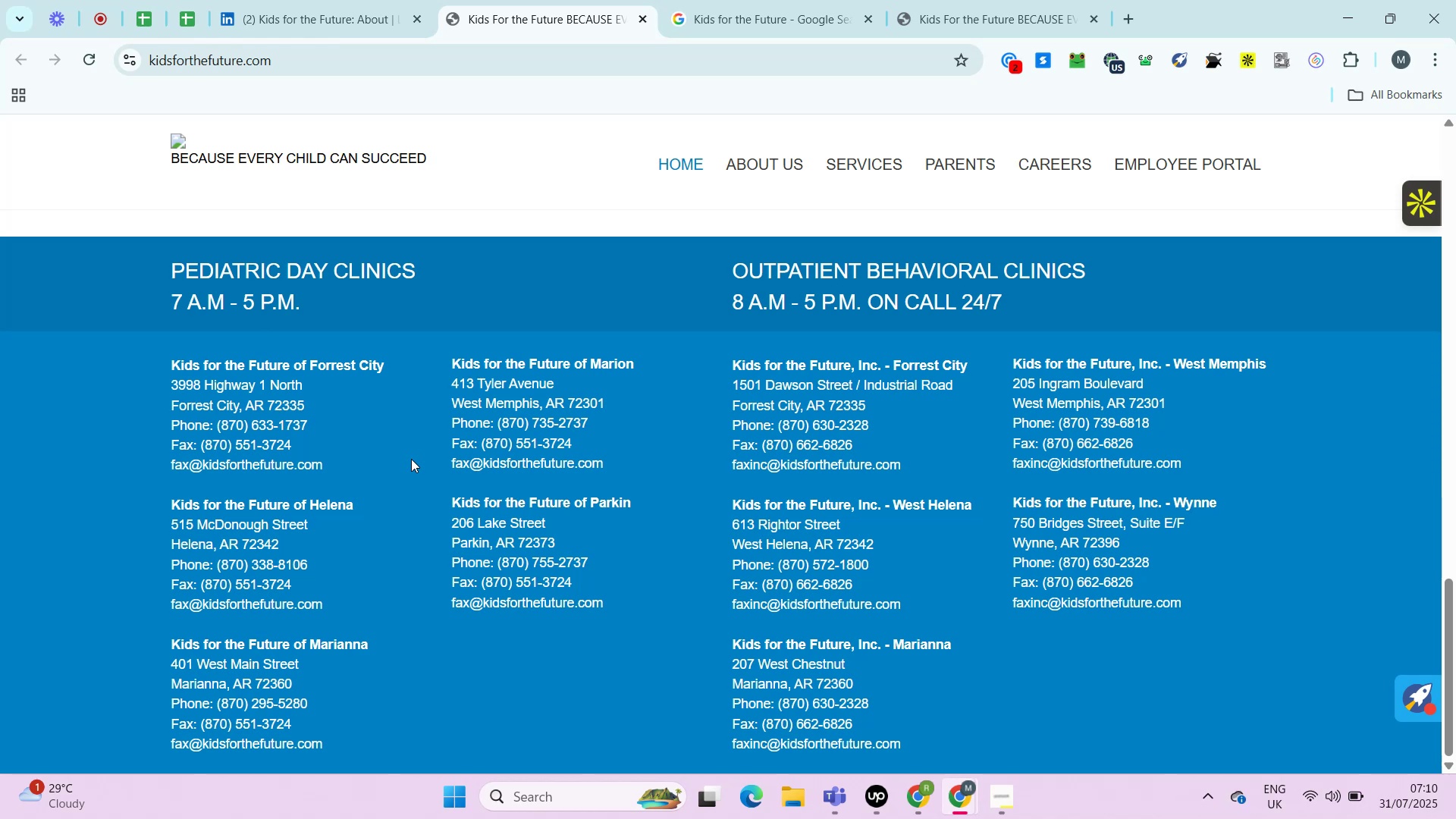 
key(Alt+Control+AltRight)
 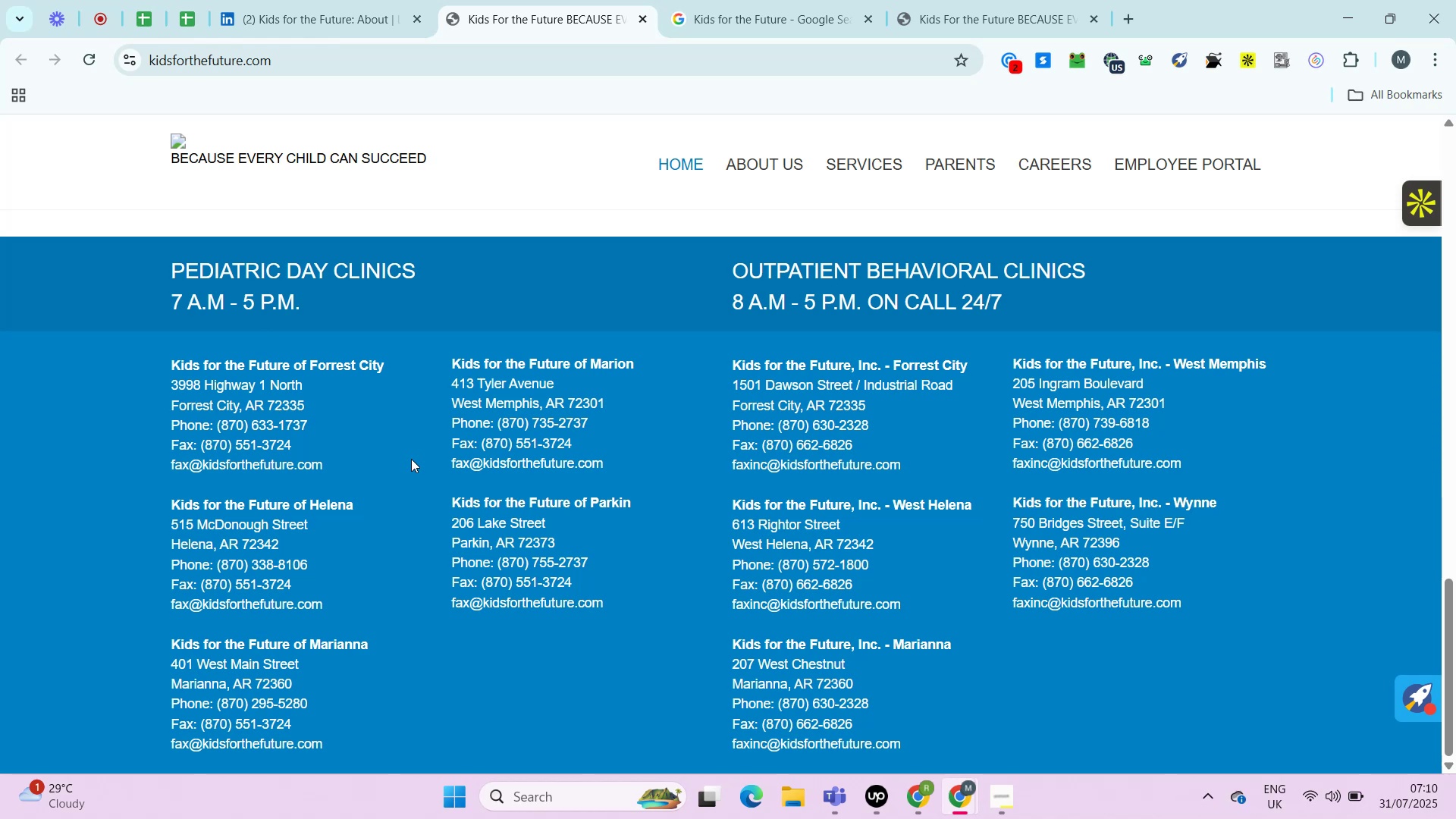 
left_click([411, 459])
 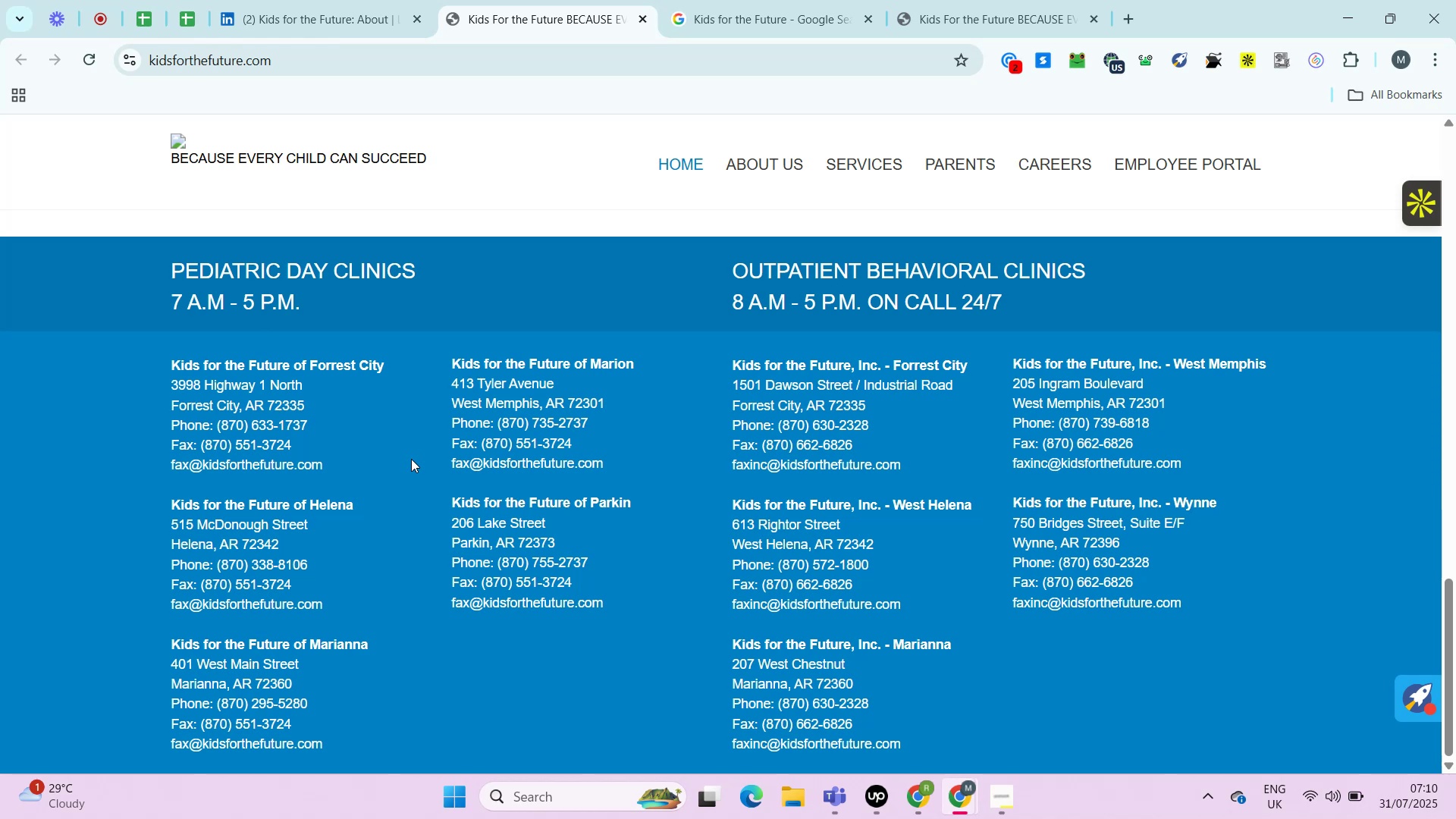 
wait(17.51)
 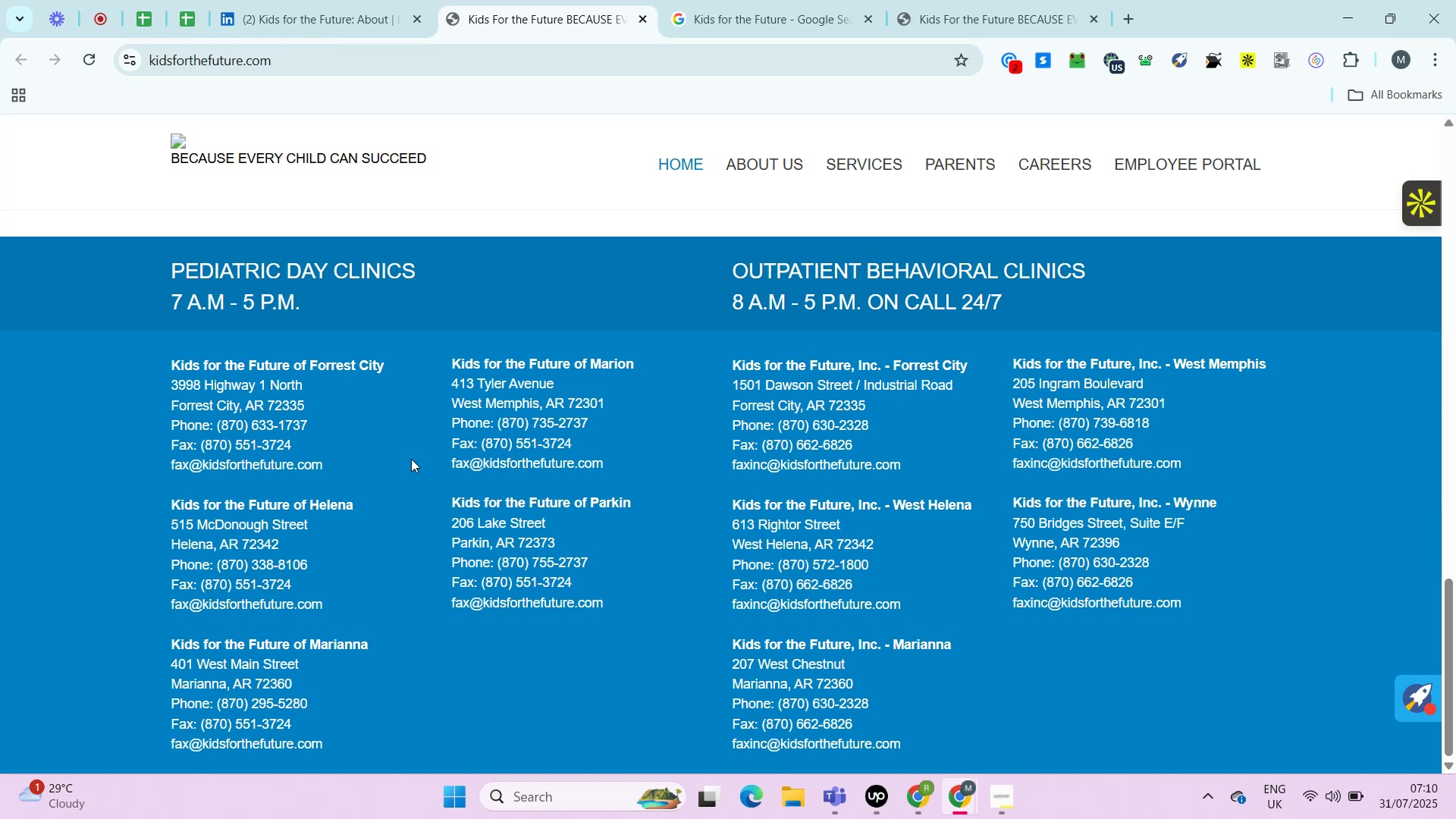 
hold_key(key=AltLeft, duration=0.48)
 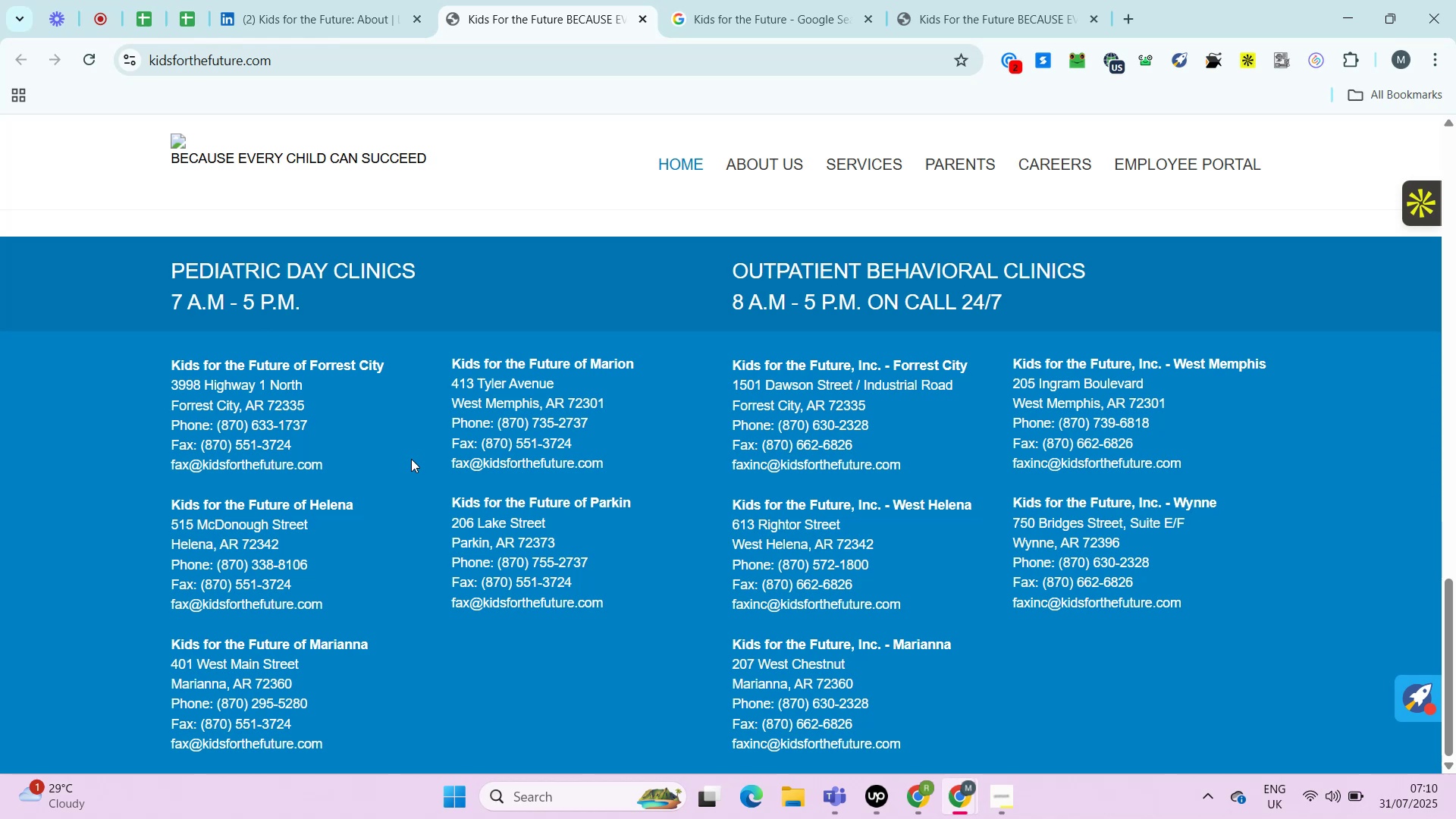 
key(Alt+Control+ControlLeft)
 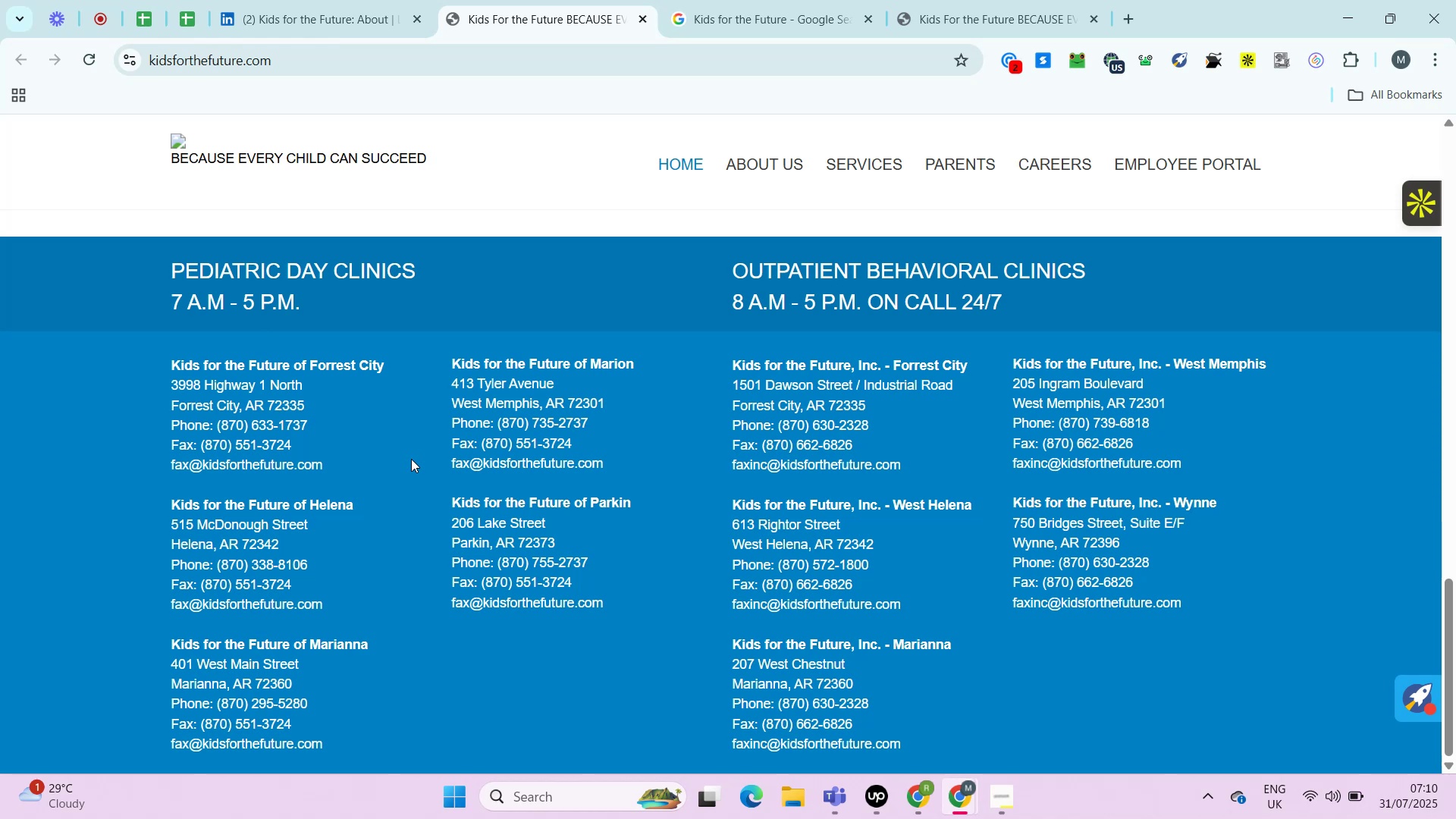 
hold_key(key=AltLeft, duration=0.97)
 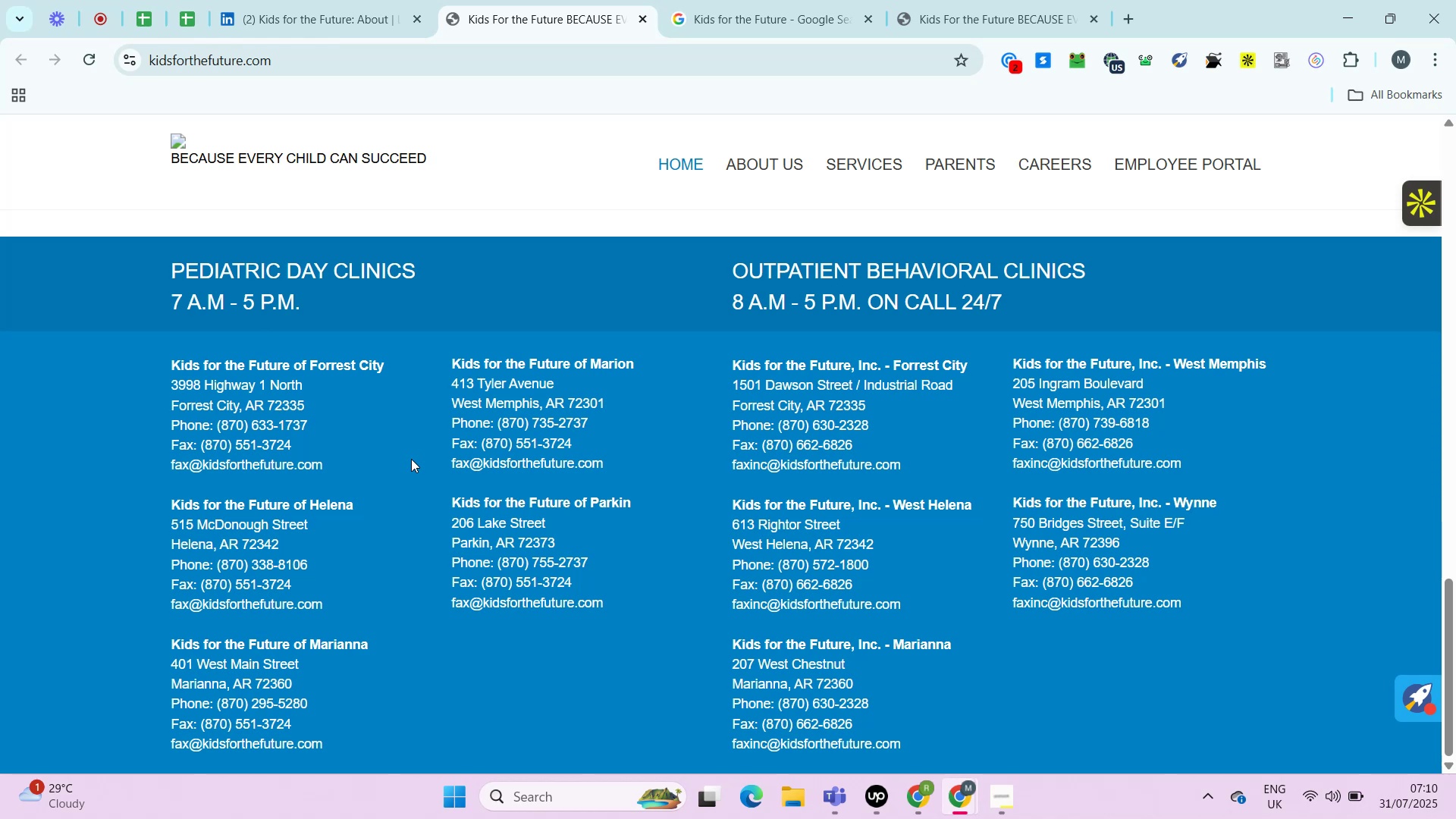 
key(Alt+Control+ControlLeft)
 